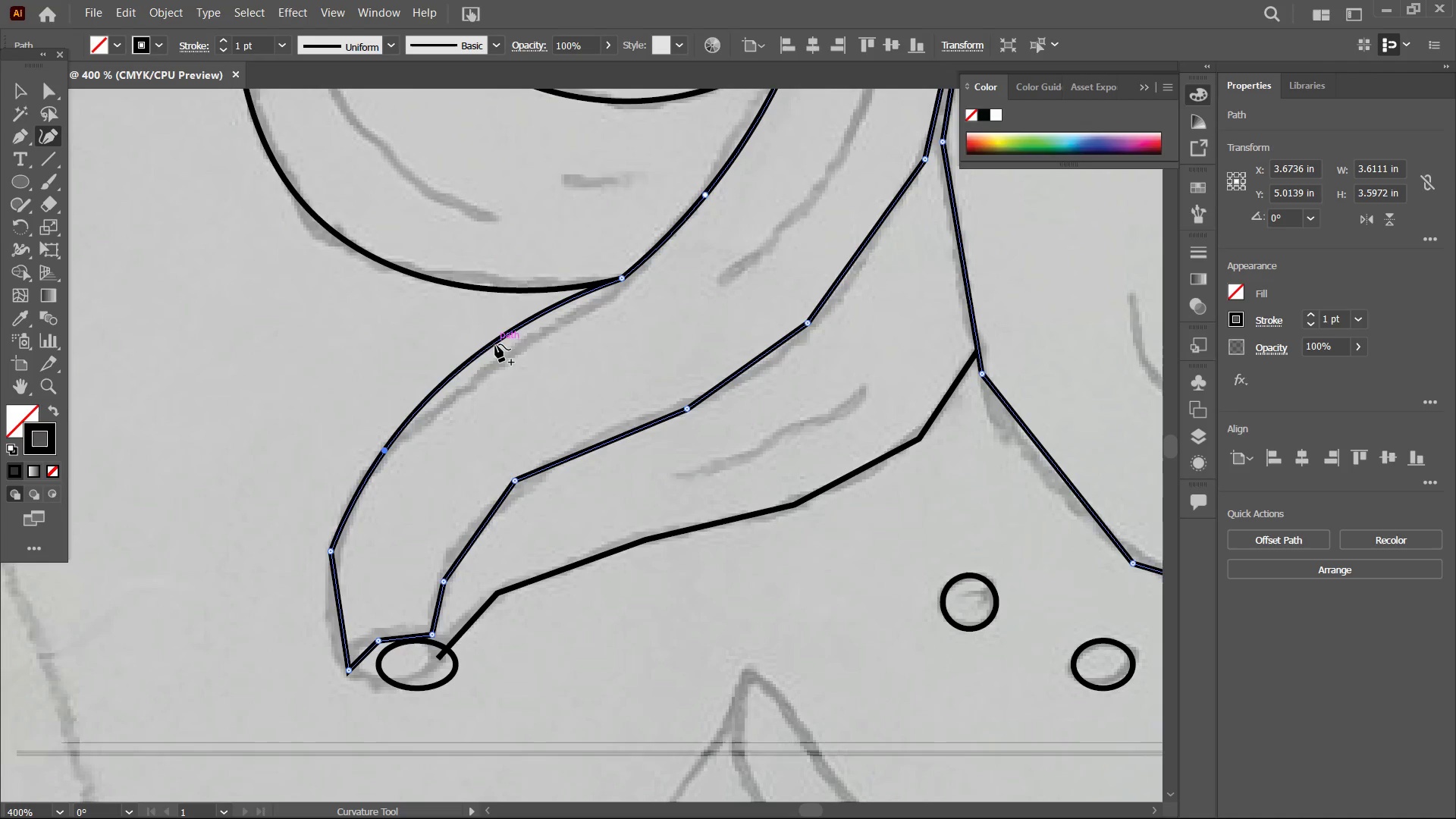 
left_click_drag(start_coordinate=[500, 339], to_coordinate=[505, 352])
 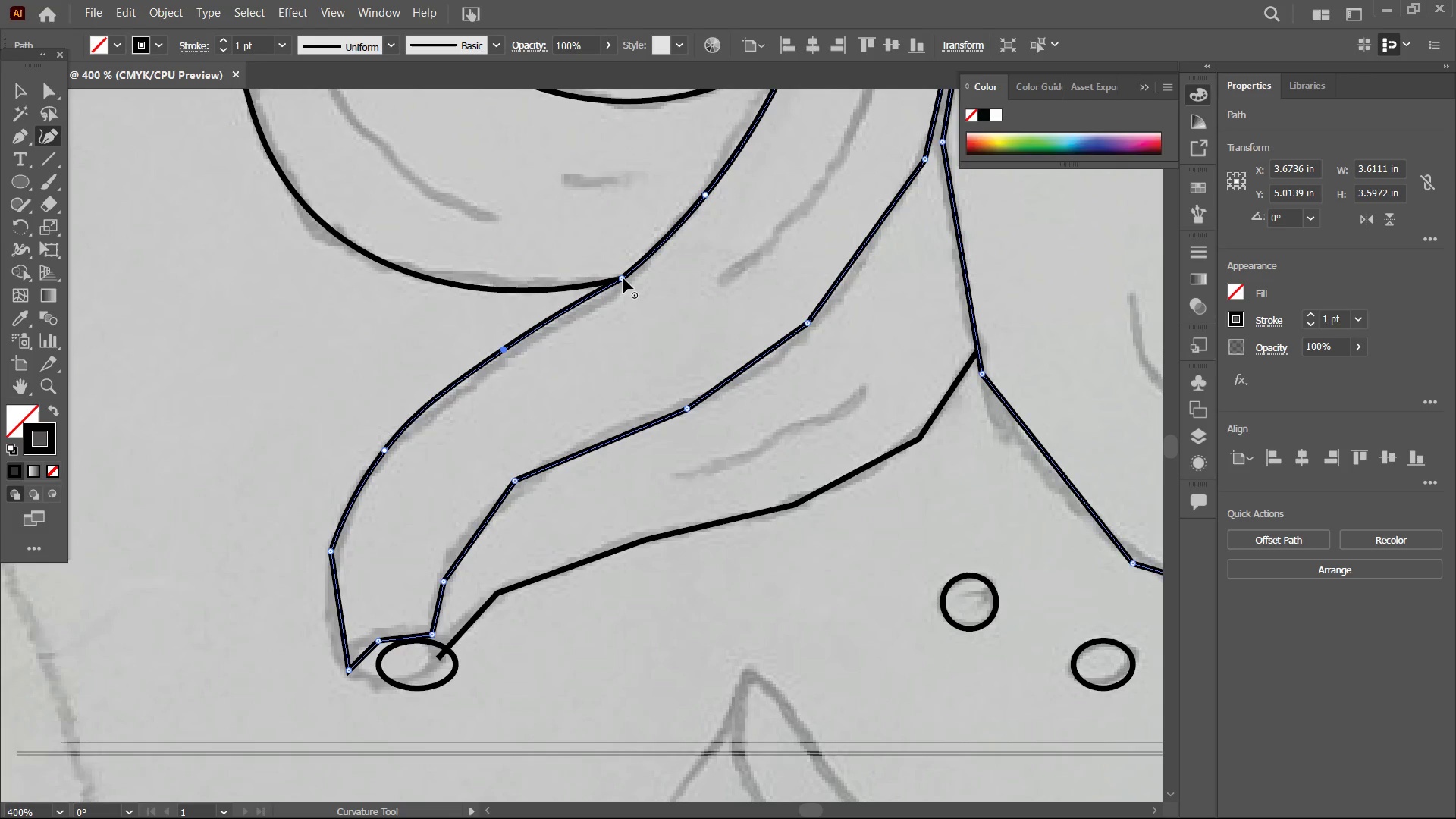 
left_click([623, 278])
 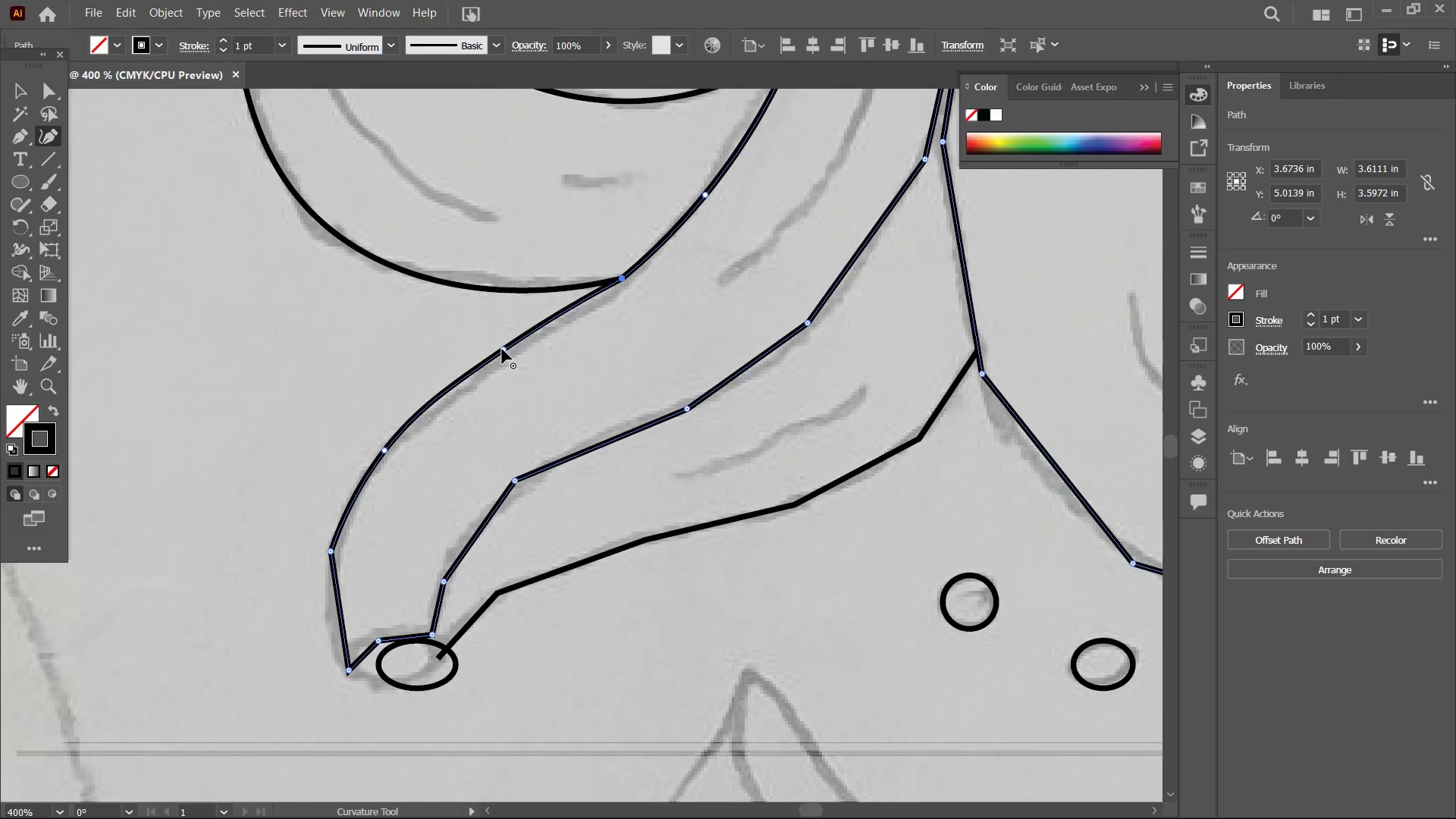 
scroll: coordinate [507, 394], scroll_direction: down, amount: 5.0
 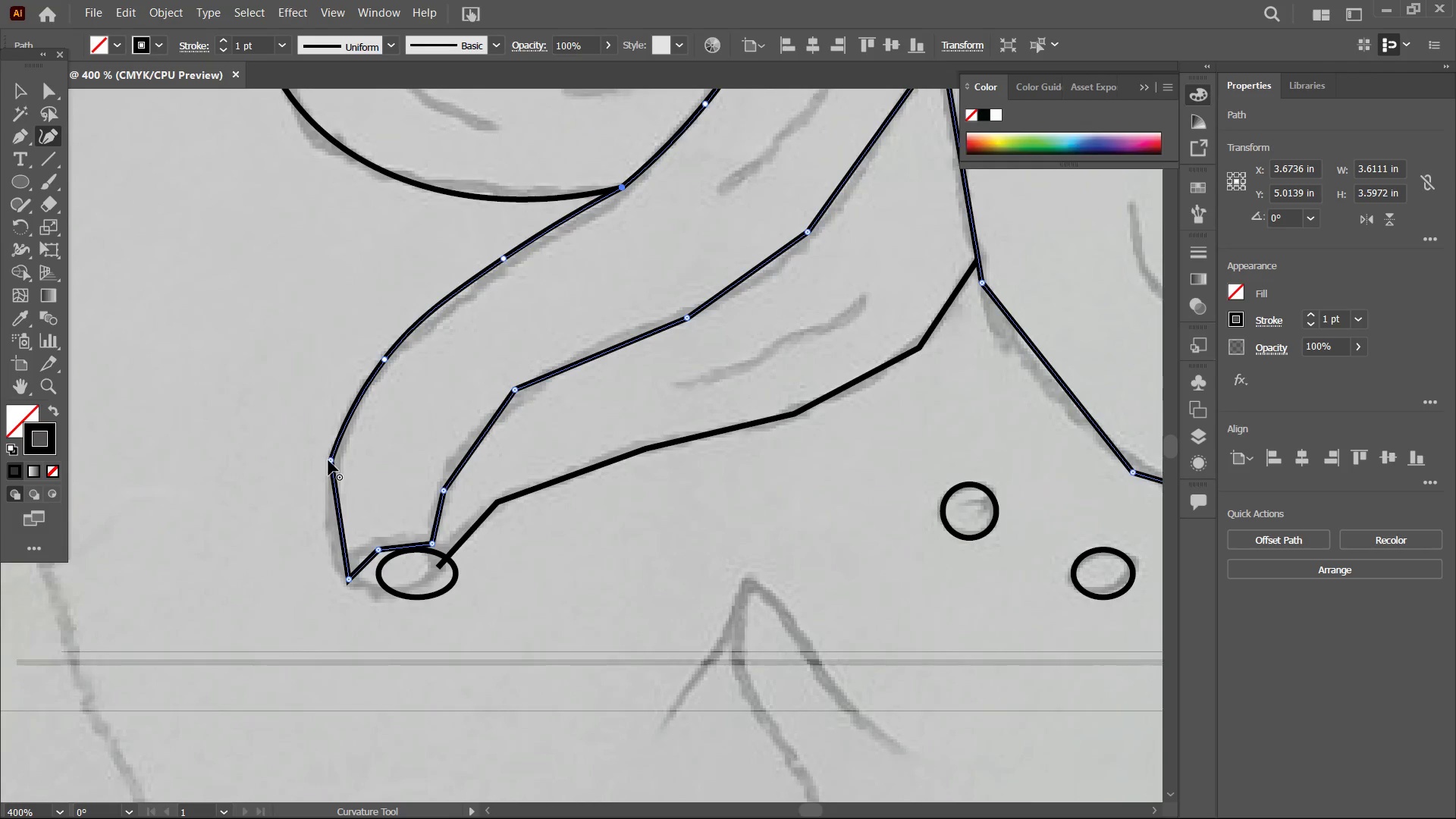 
left_click([328, 460])
 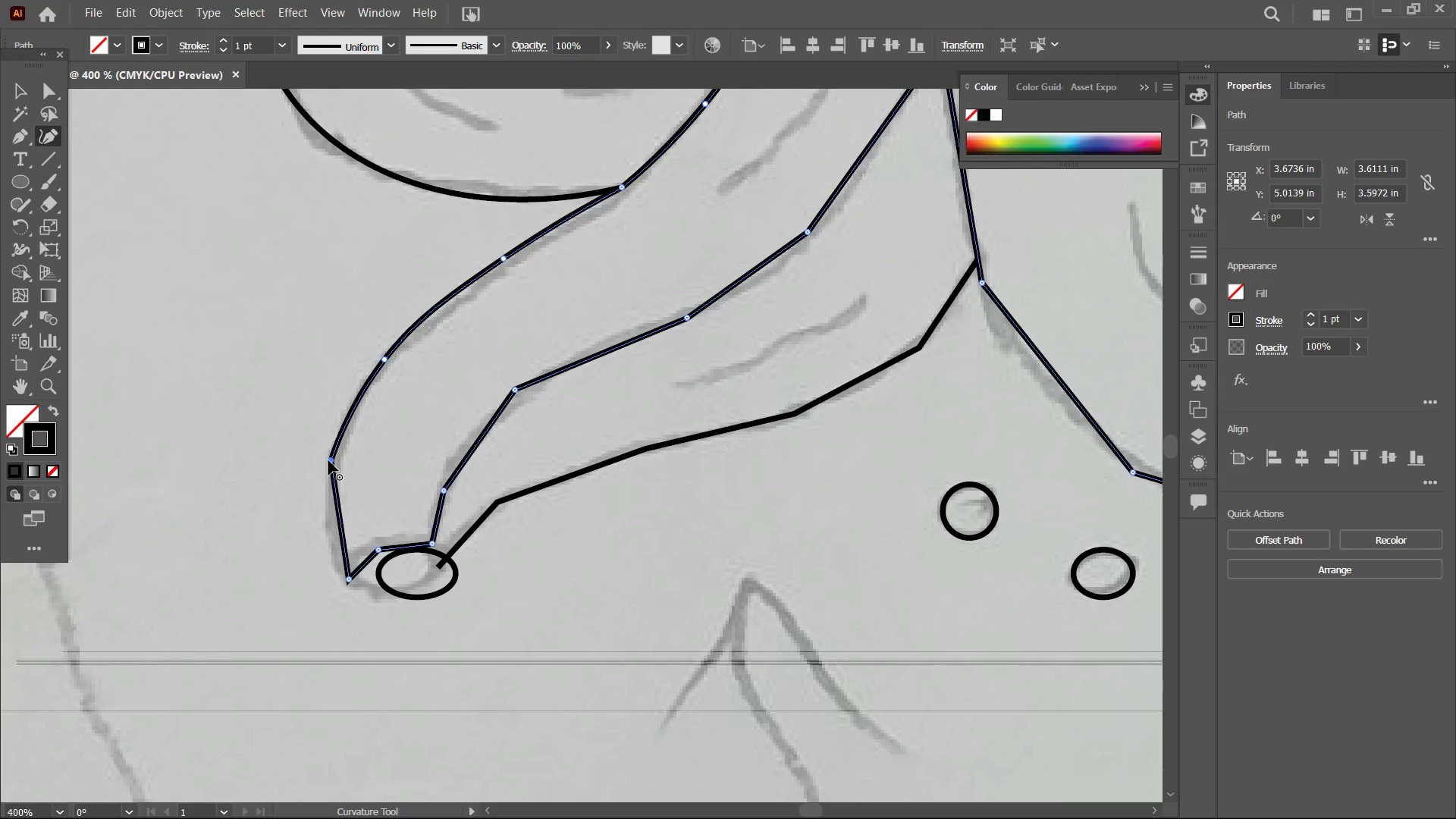 
key(Backspace)
 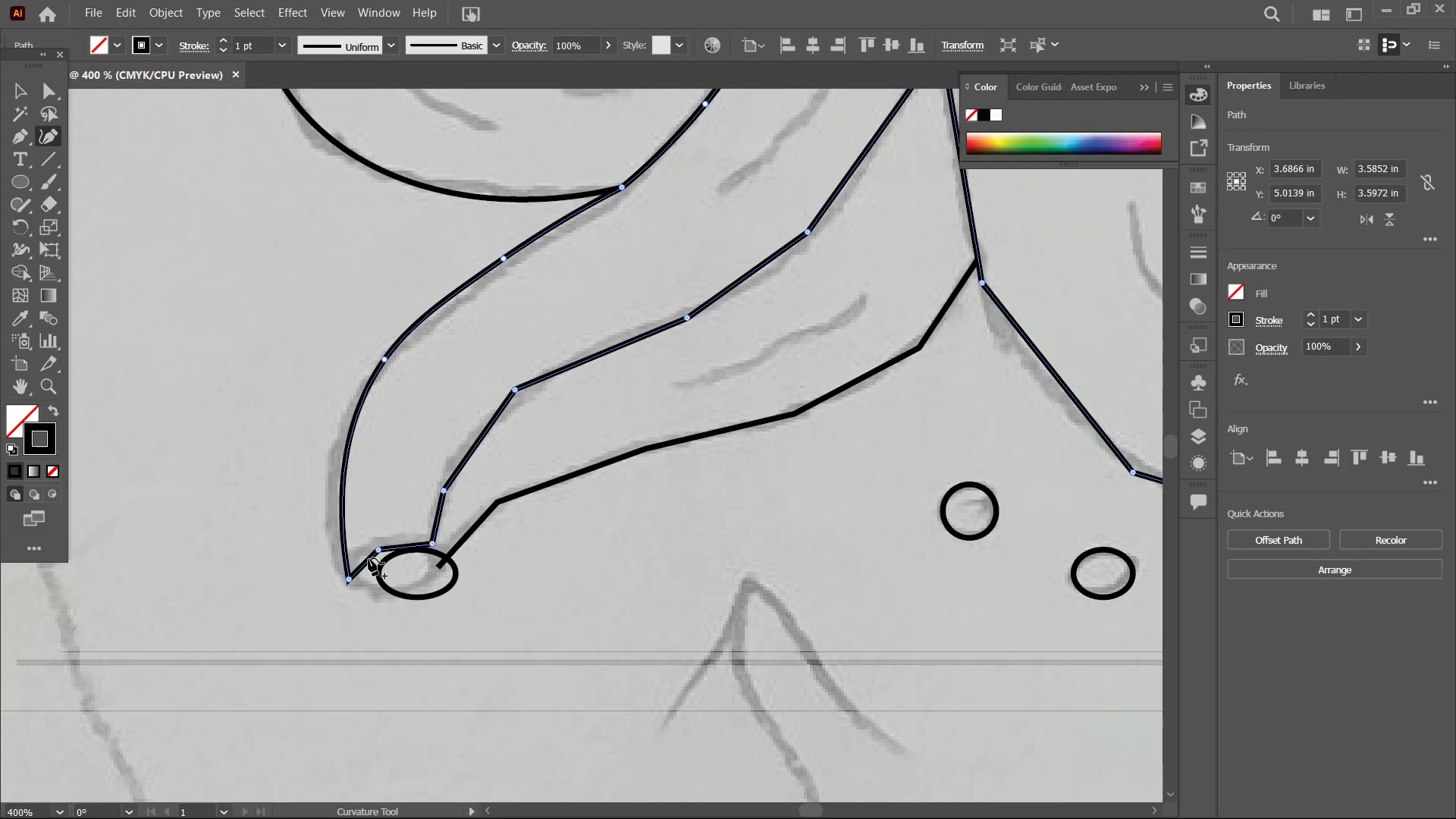 
left_click([378, 549])
 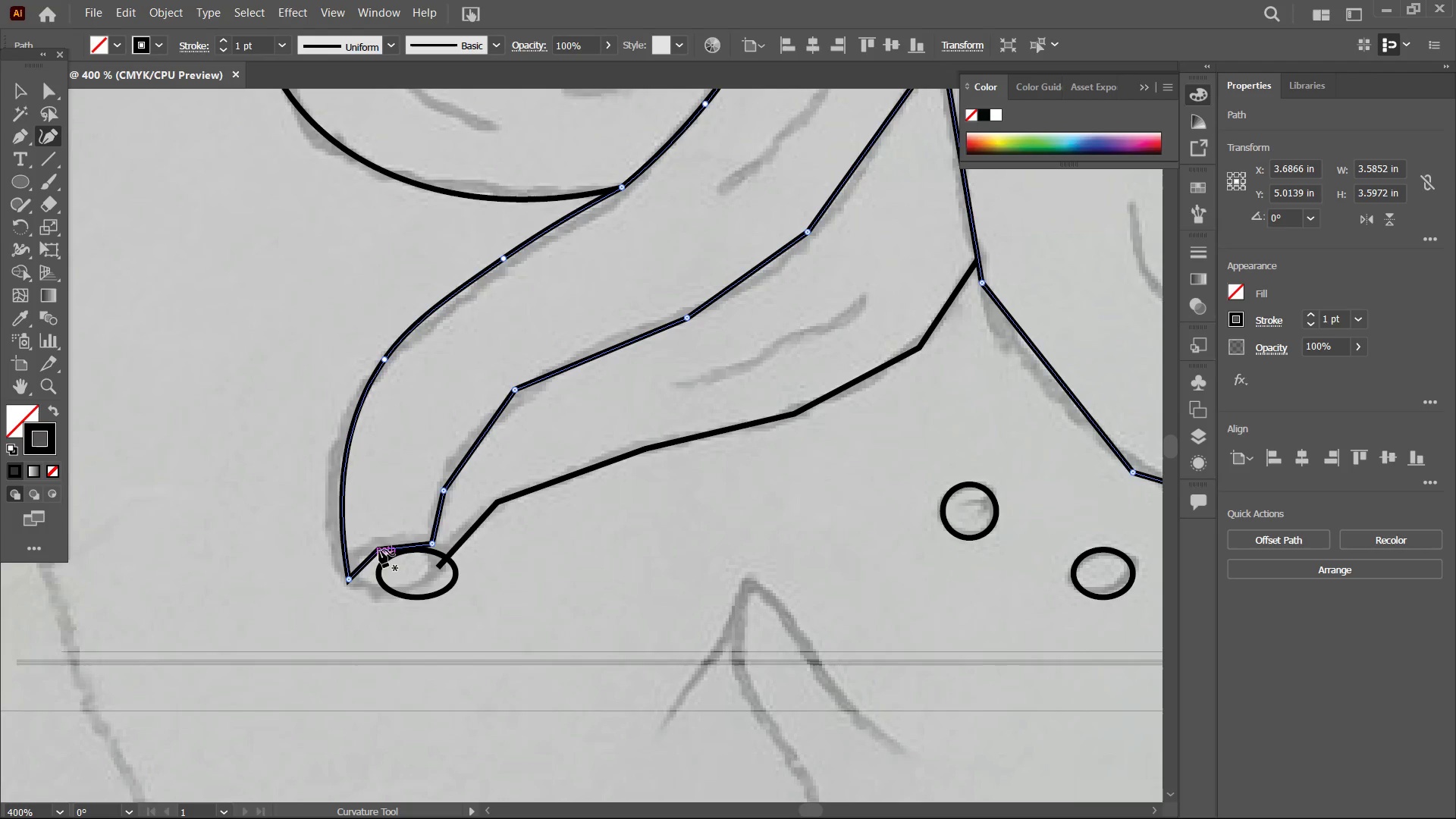 
key(Backspace)
 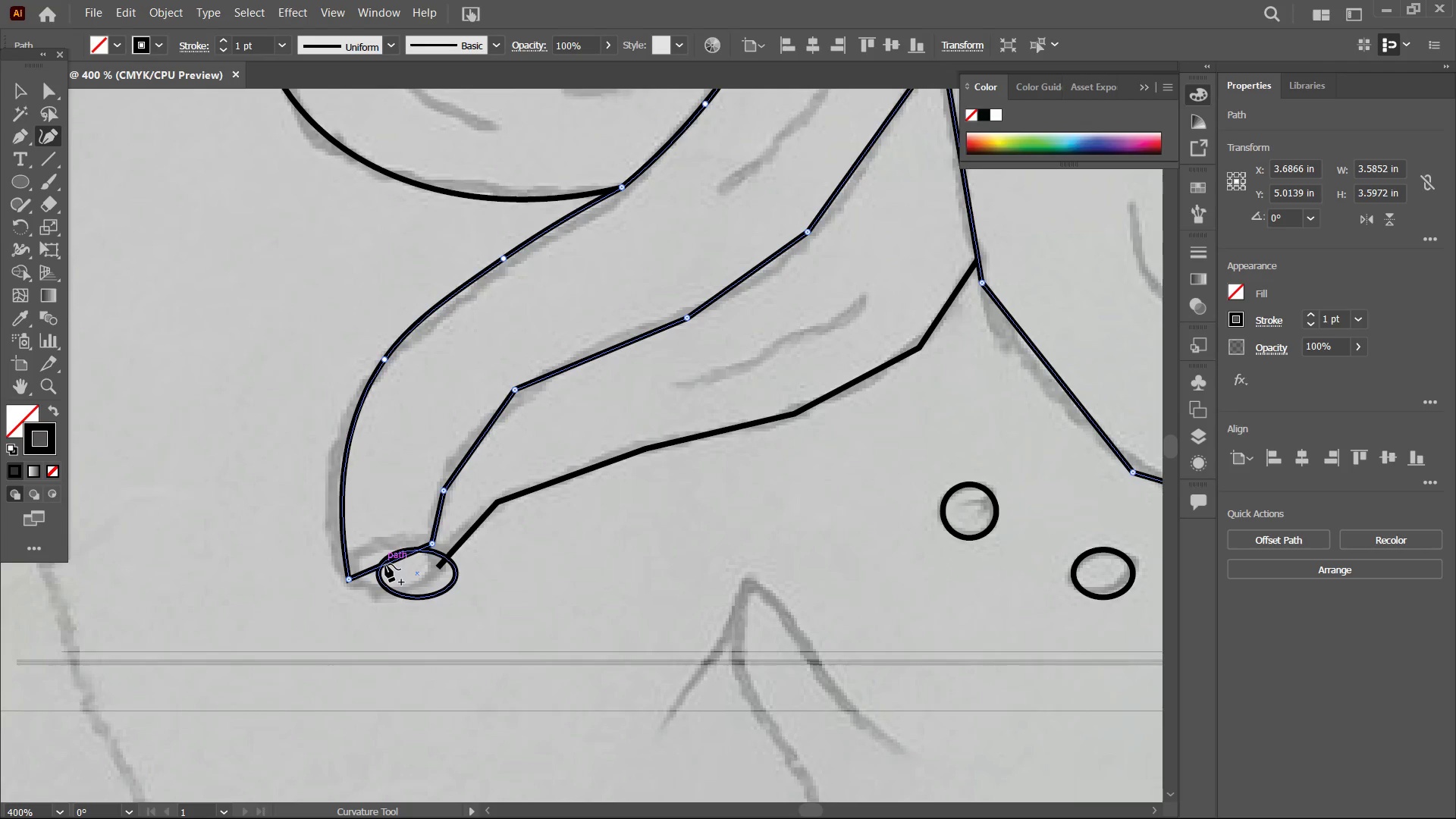 
left_click_drag(start_coordinate=[385, 564], to_coordinate=[379, 544])
 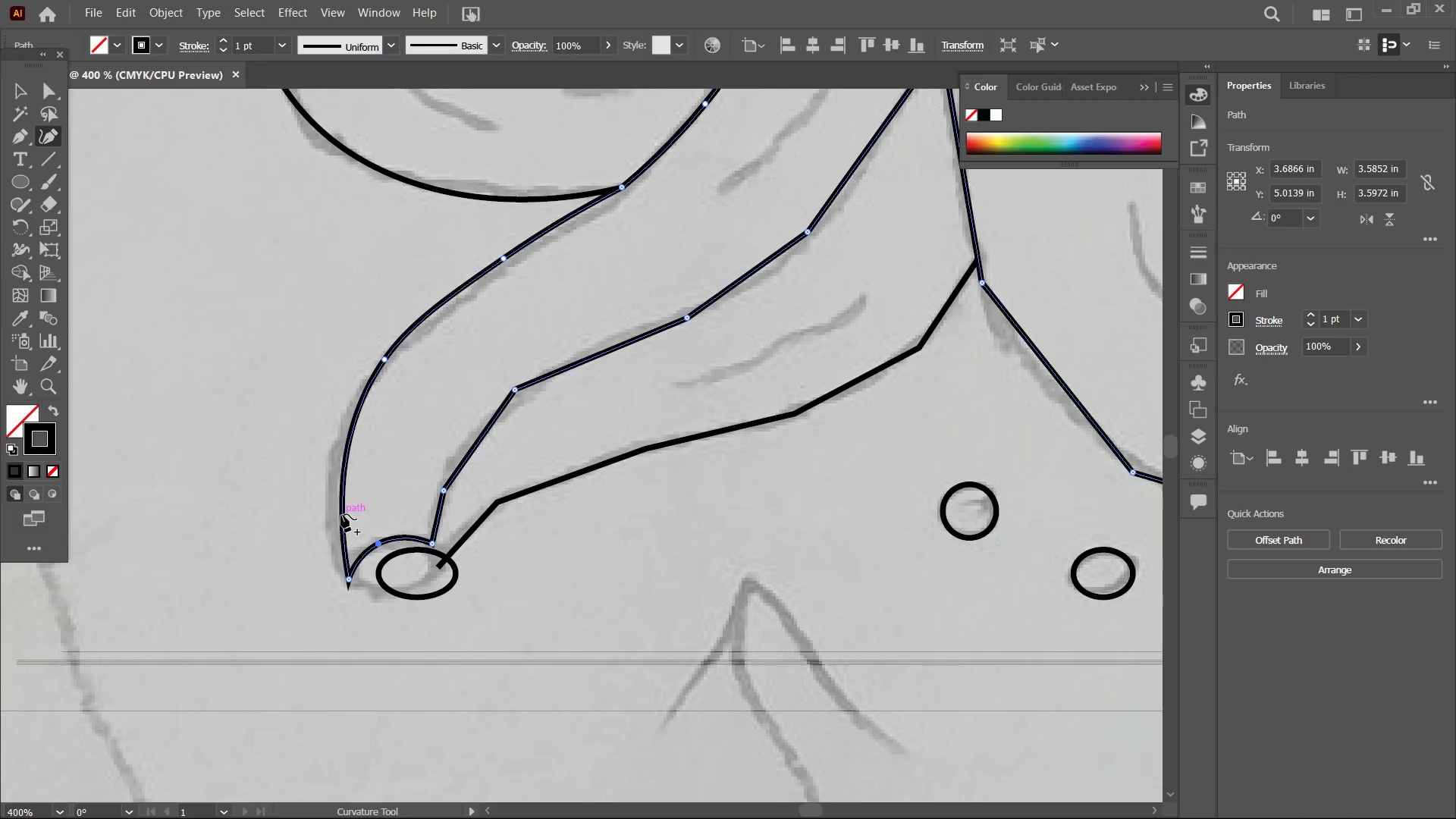 
left_click_drag(start_coordinate=[341, 514], to_coordinate=[328, 513])
 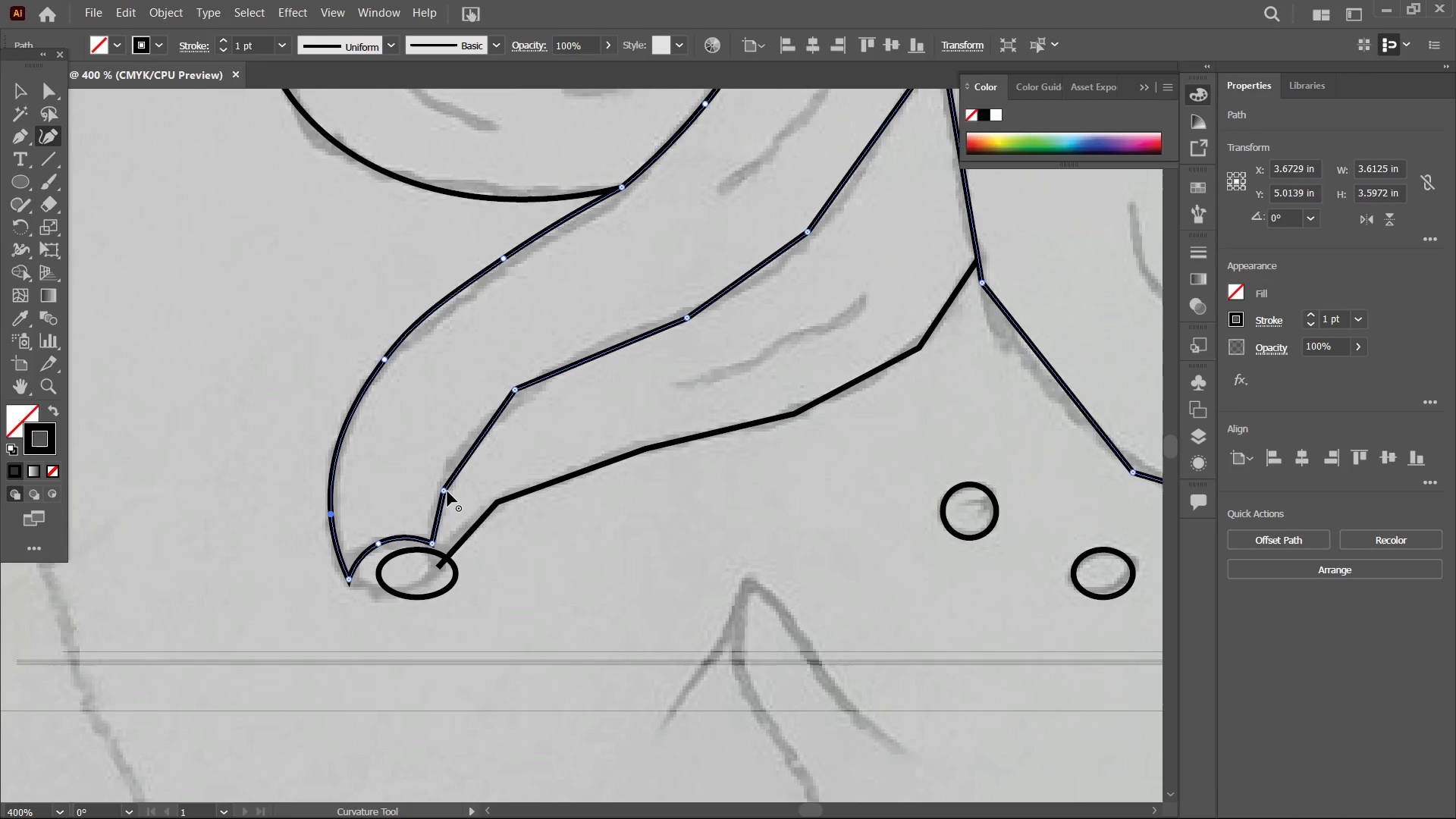 
left_click([446, 491])
 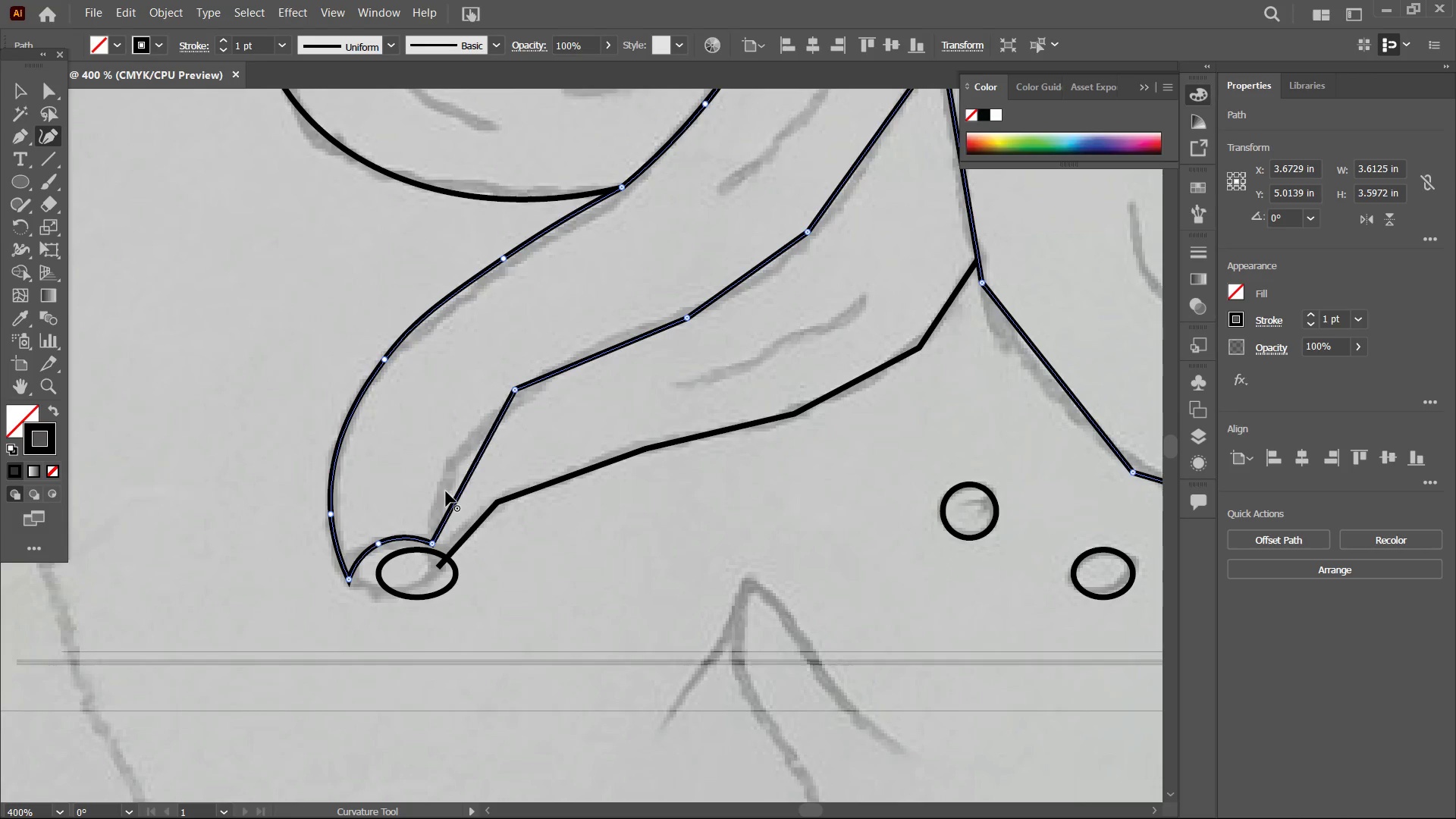 
key(Backspace)
 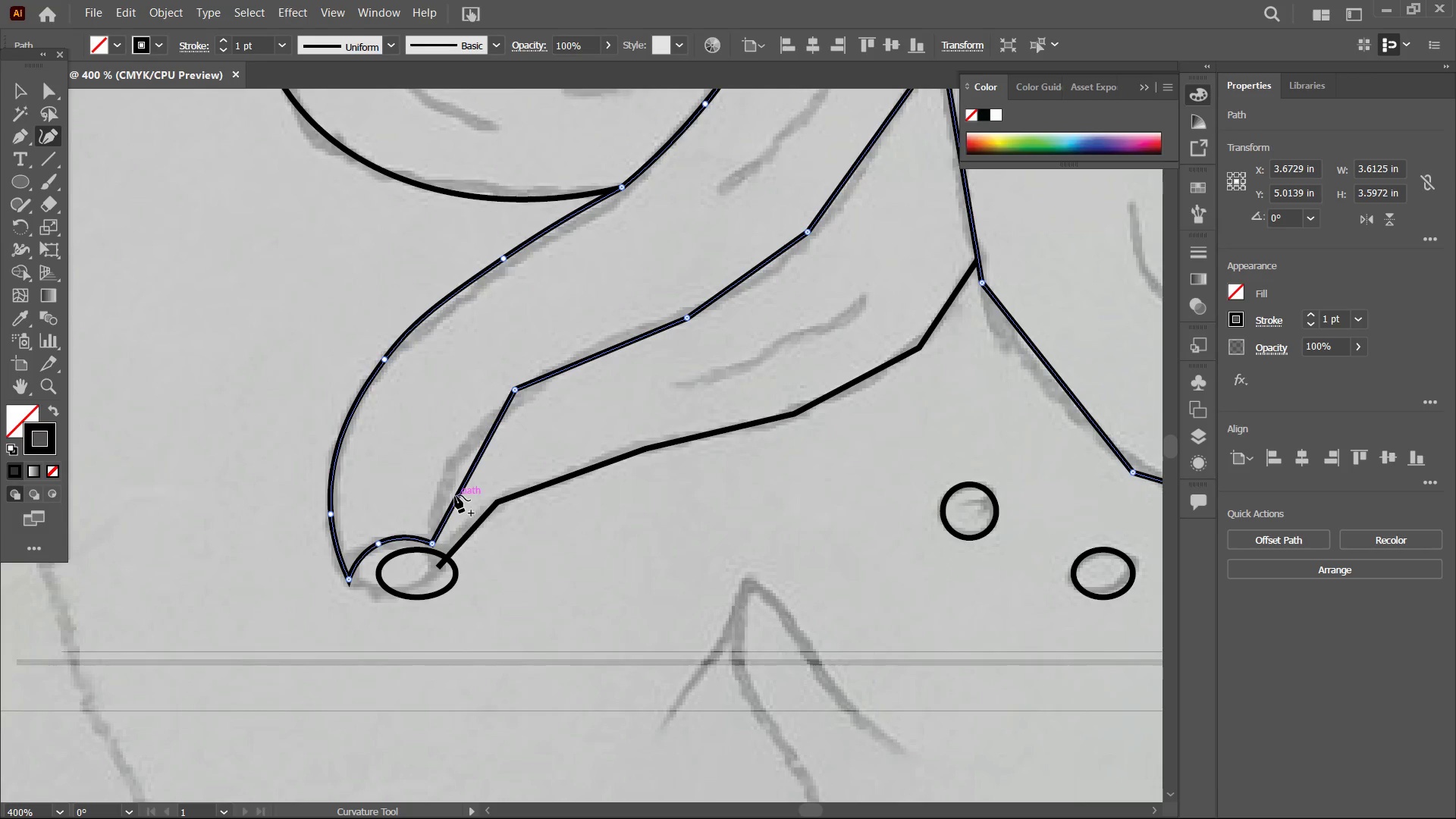 
left_click_drag(start_coordinate=[455, 495], to_coordinate=[440, 491])
 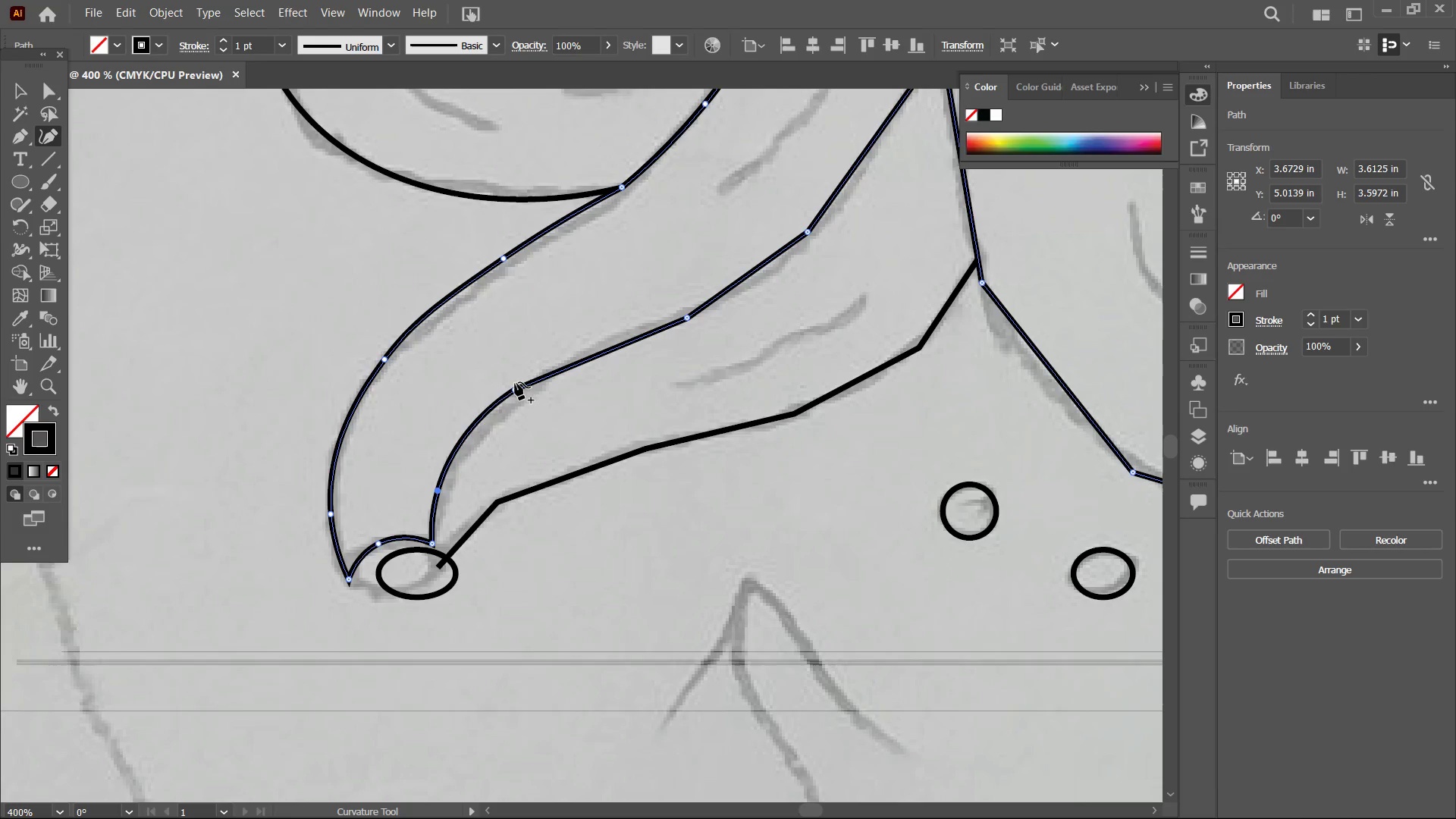 
left_click([515, 389])
 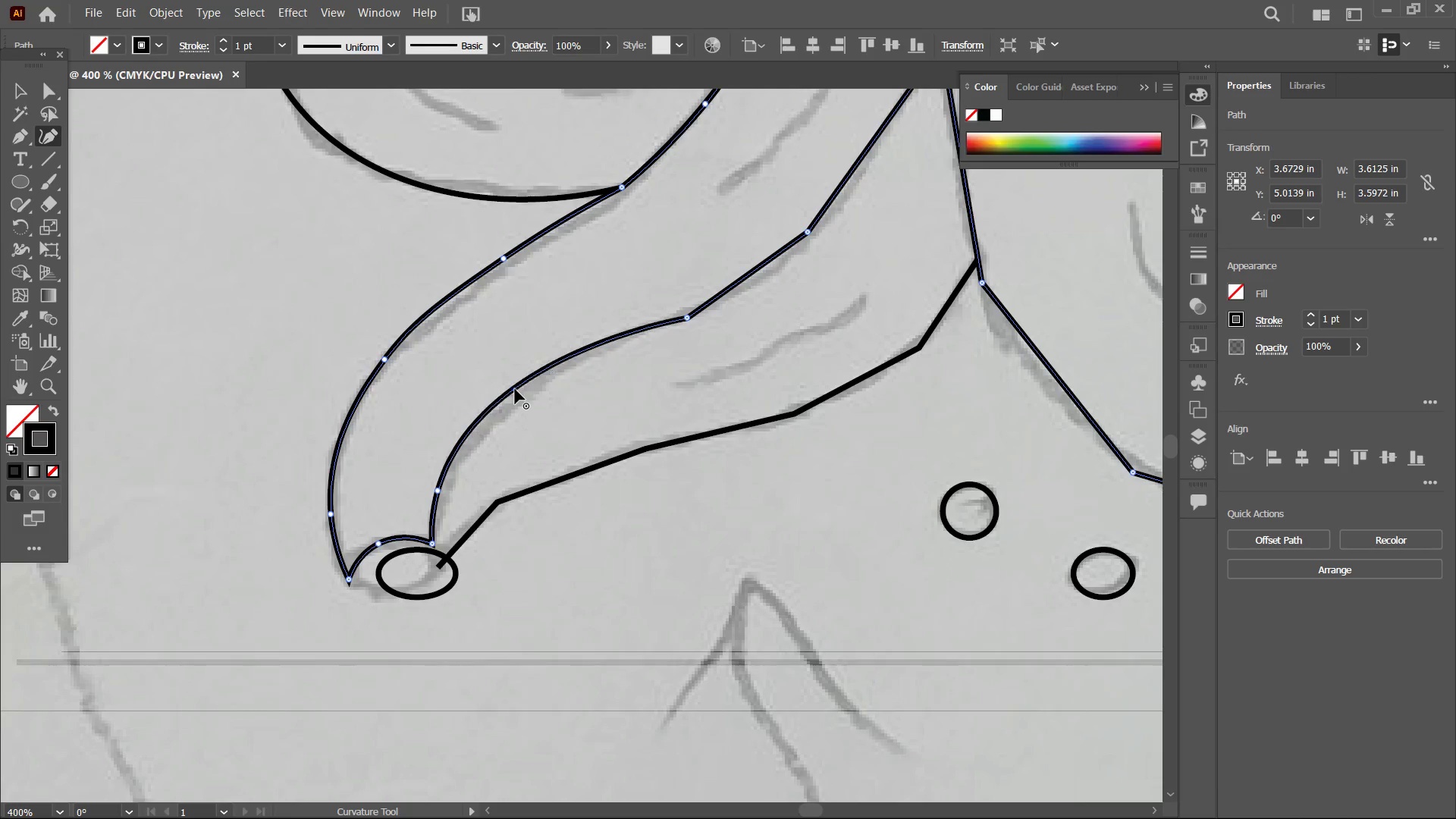 
key(Backspace)
 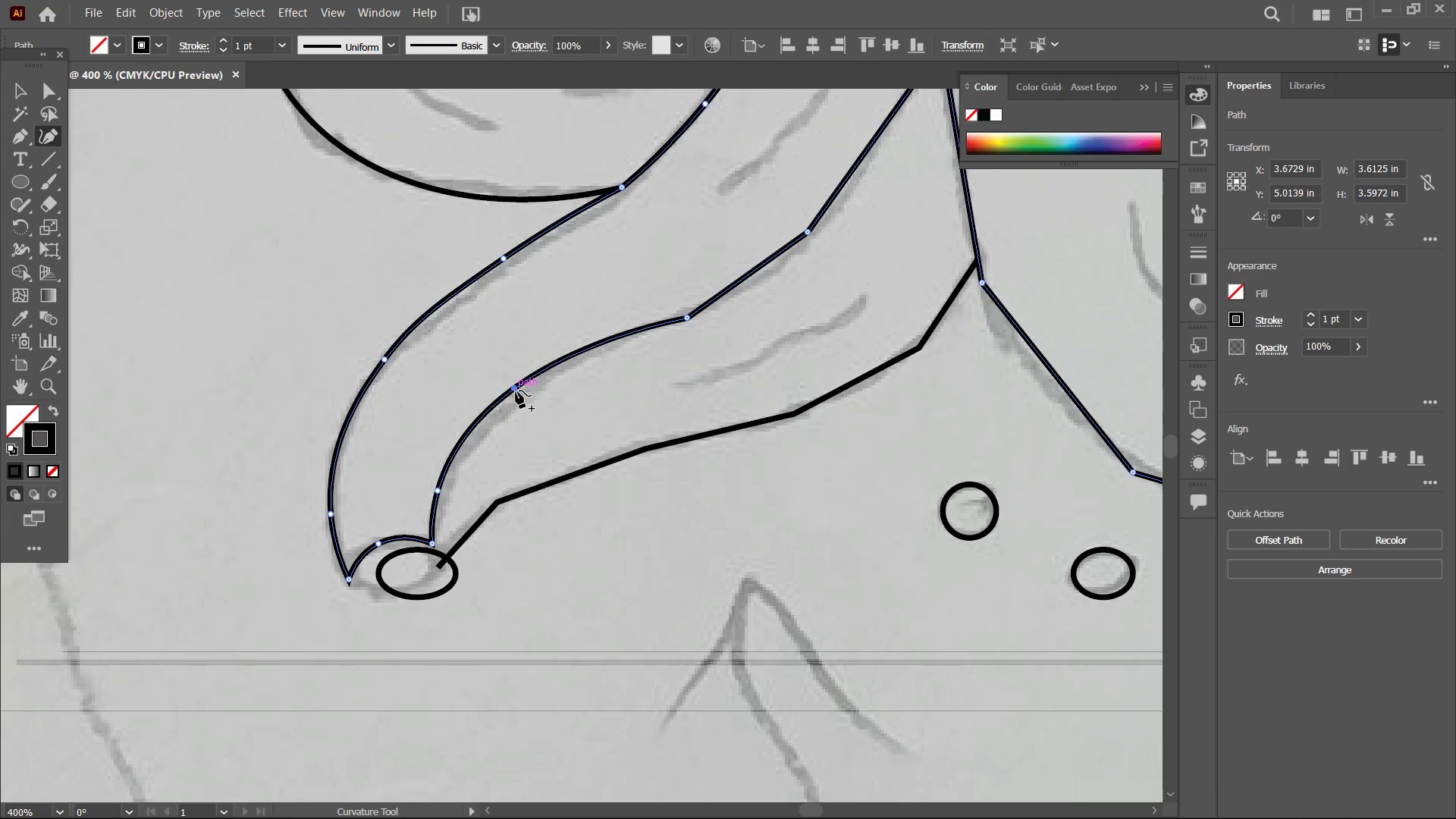 
left_click_drag(start_coordinate=[515, 390], to_coordinate=[521, 401])
 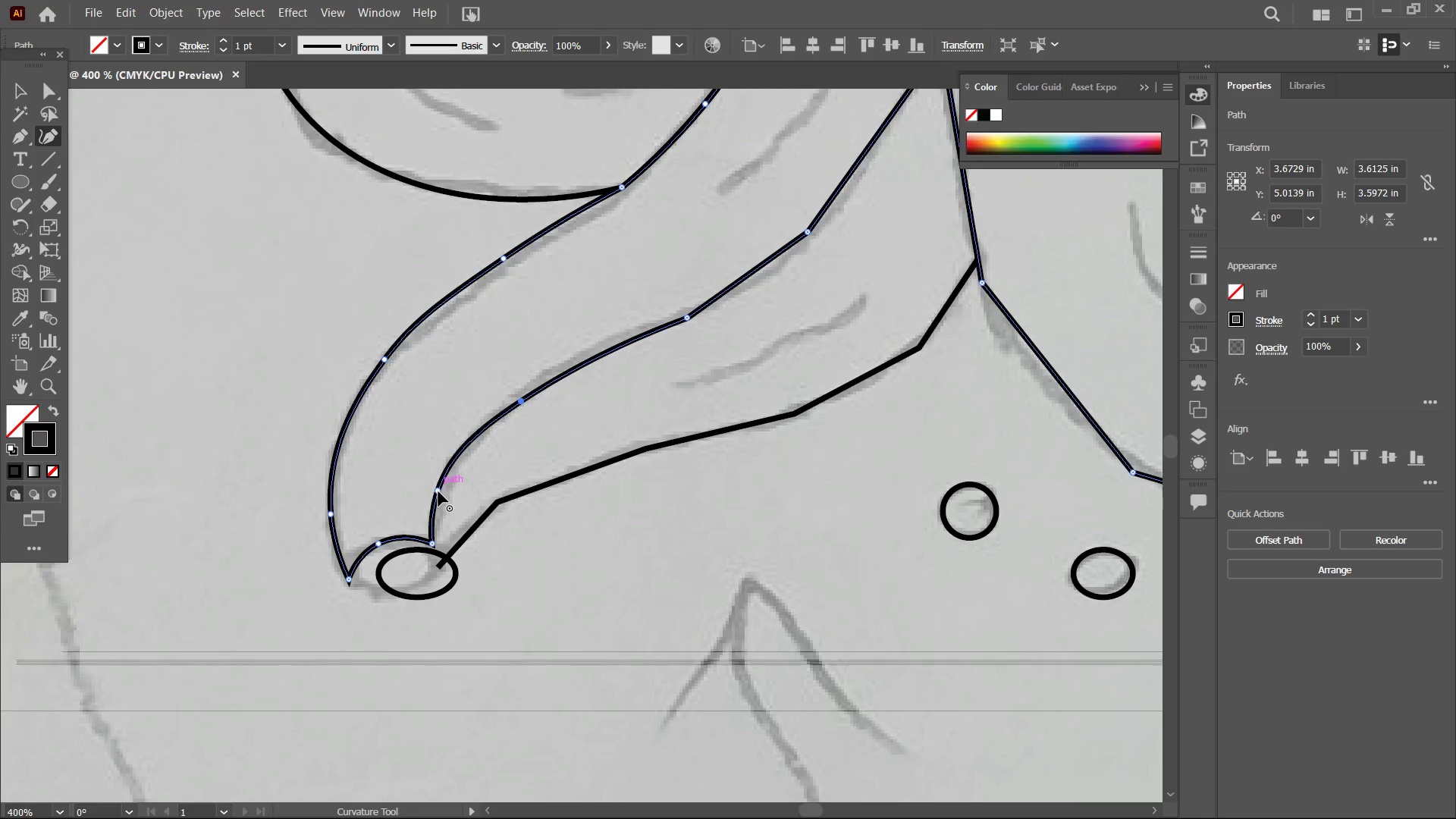 
left_click_drag(start_coordinate=[439, 491], to_coordinate=[444, 491])
 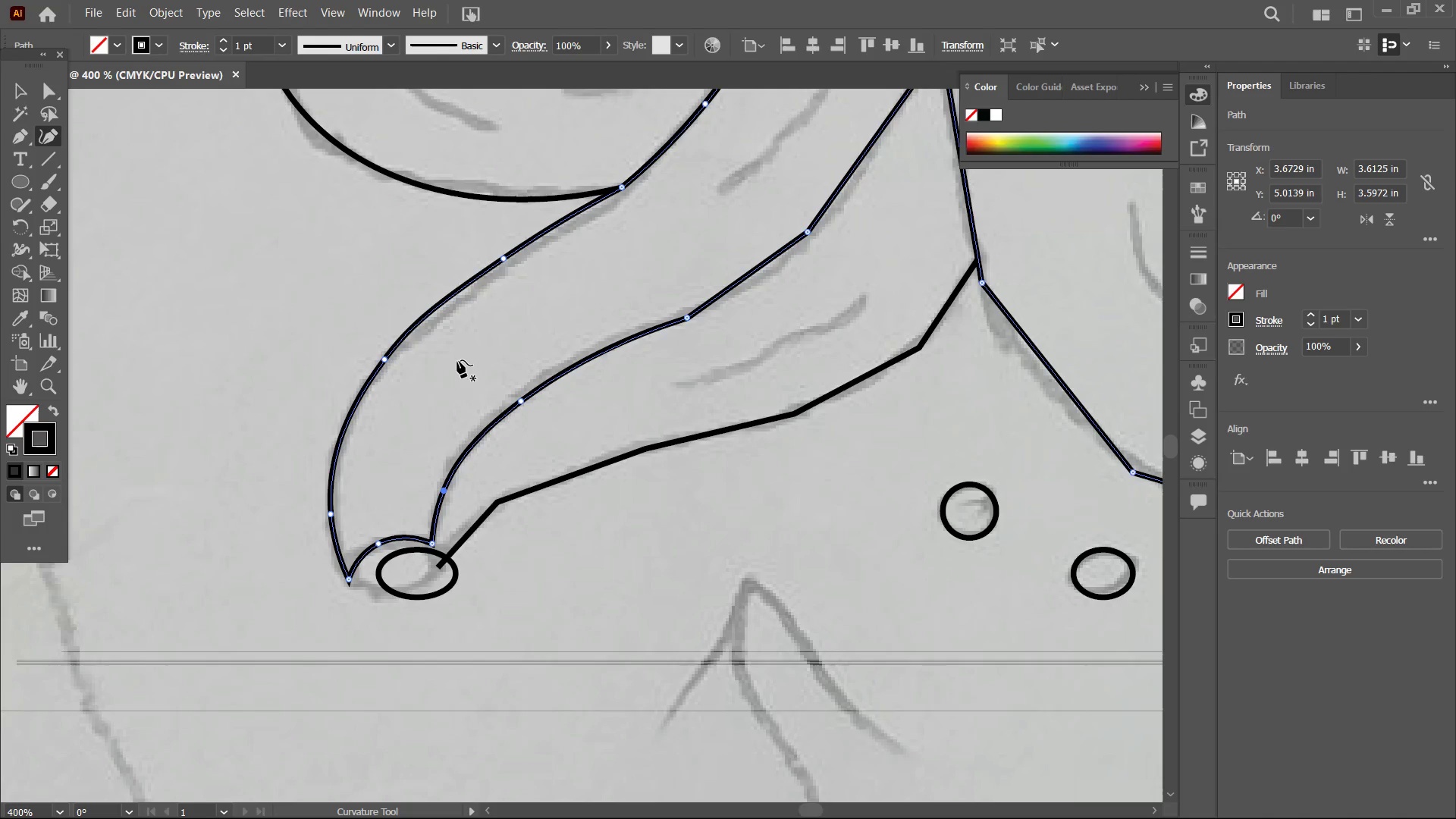 
wait(18.17)
 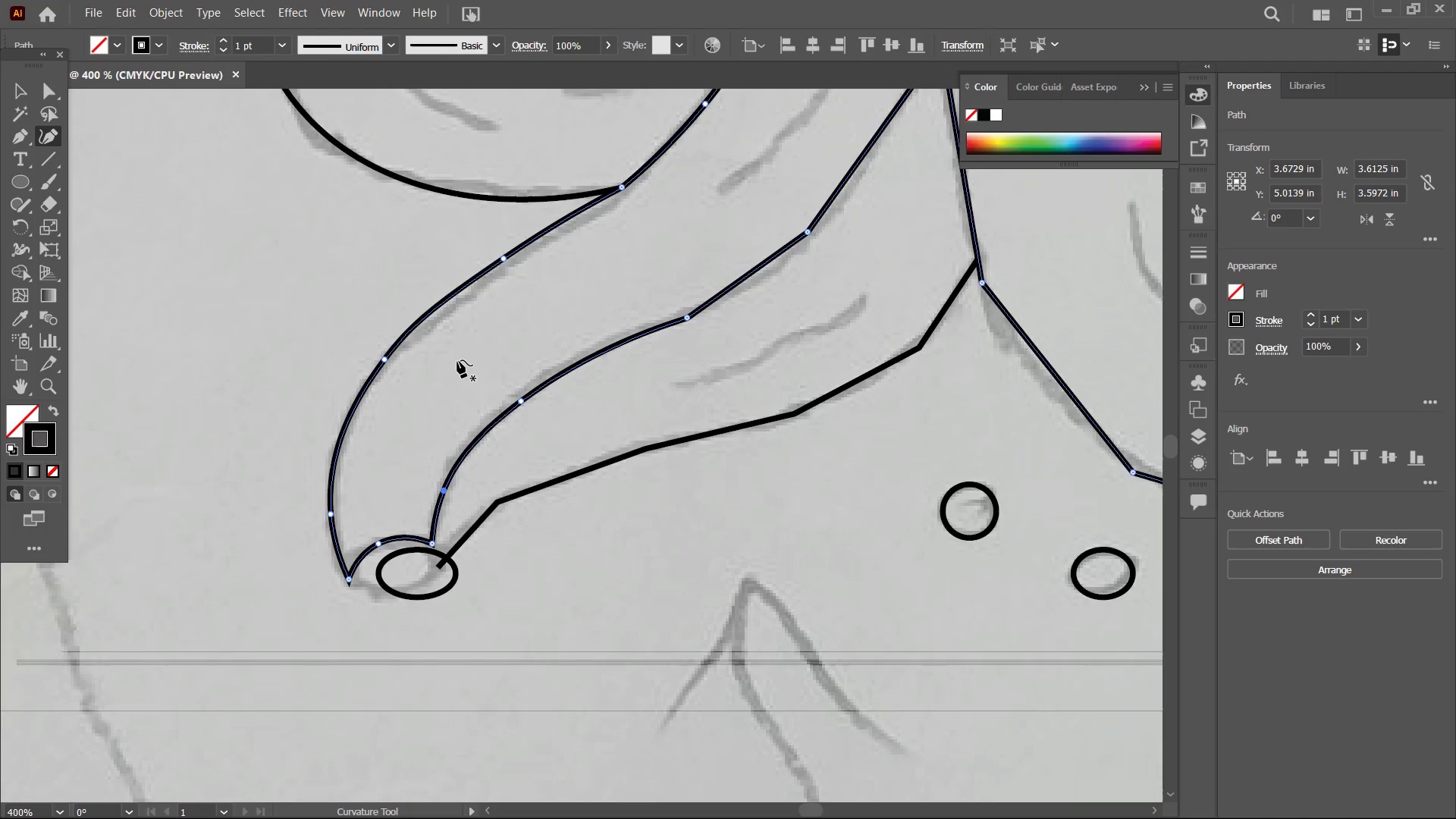 
hold_key(key=Space, duration=1.08)
 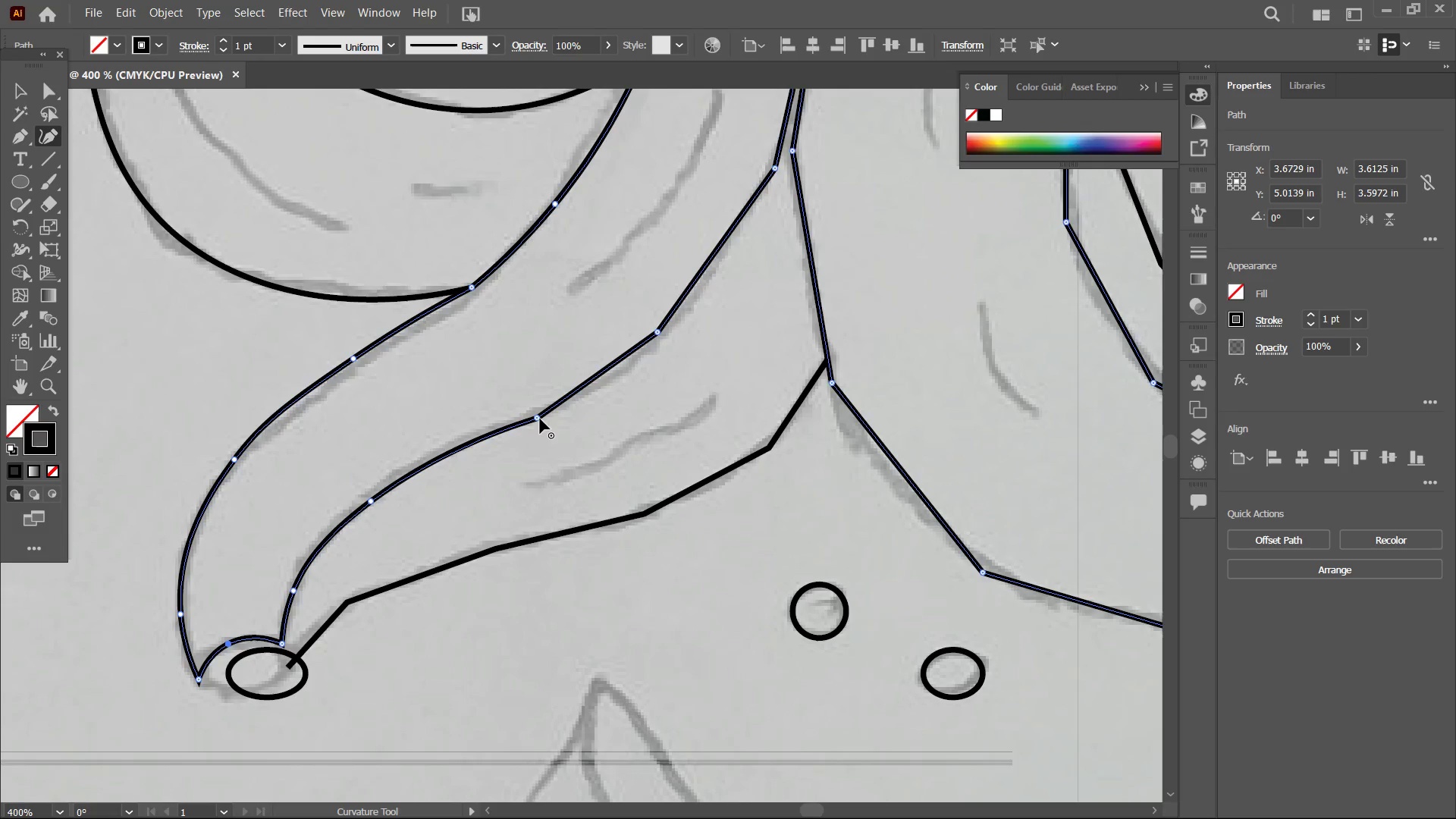 
left_click_drag(start_coordinate=[667, 391], to_coordinate=[514, 491])
 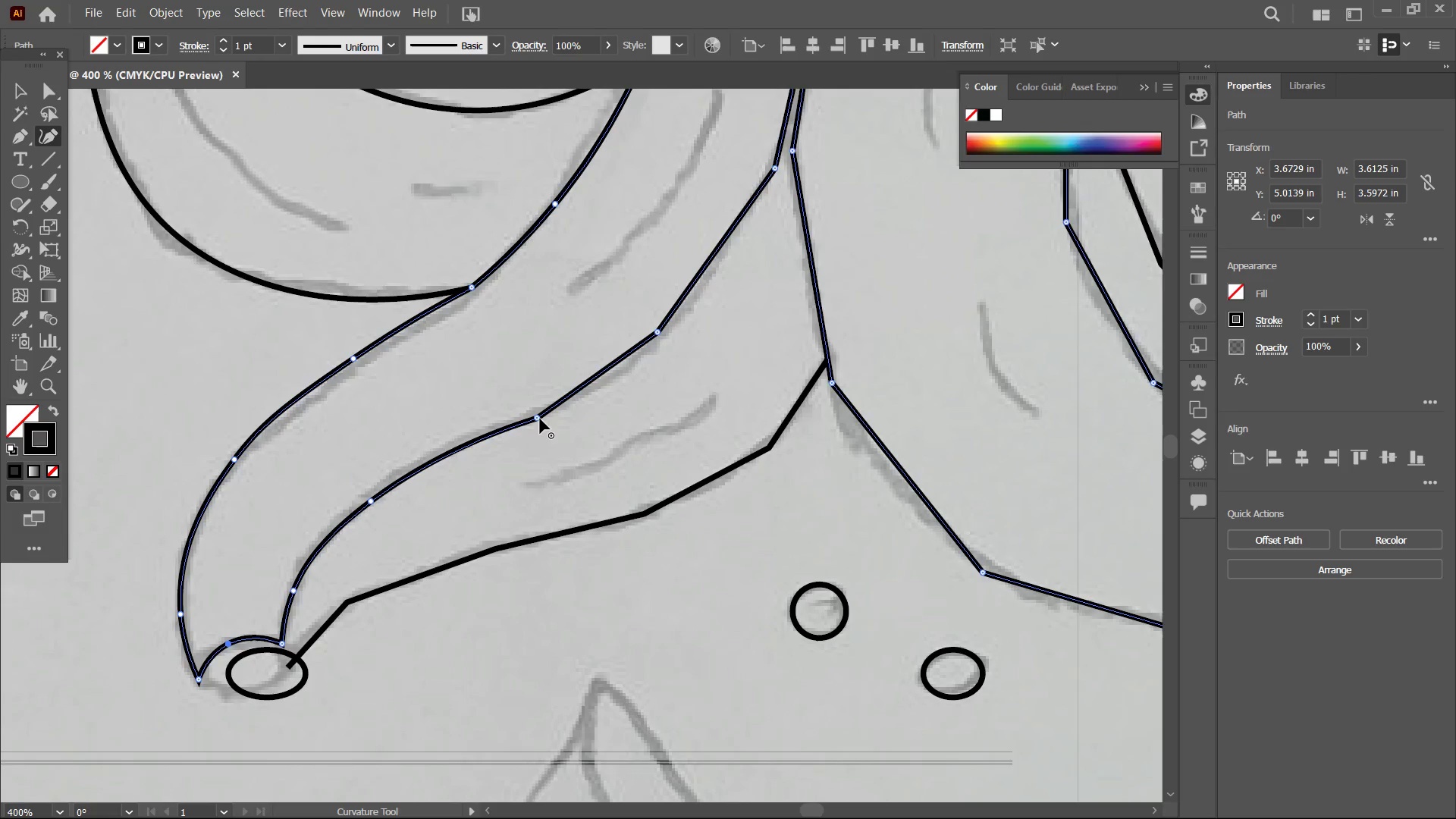 
left_click([540, 419])
 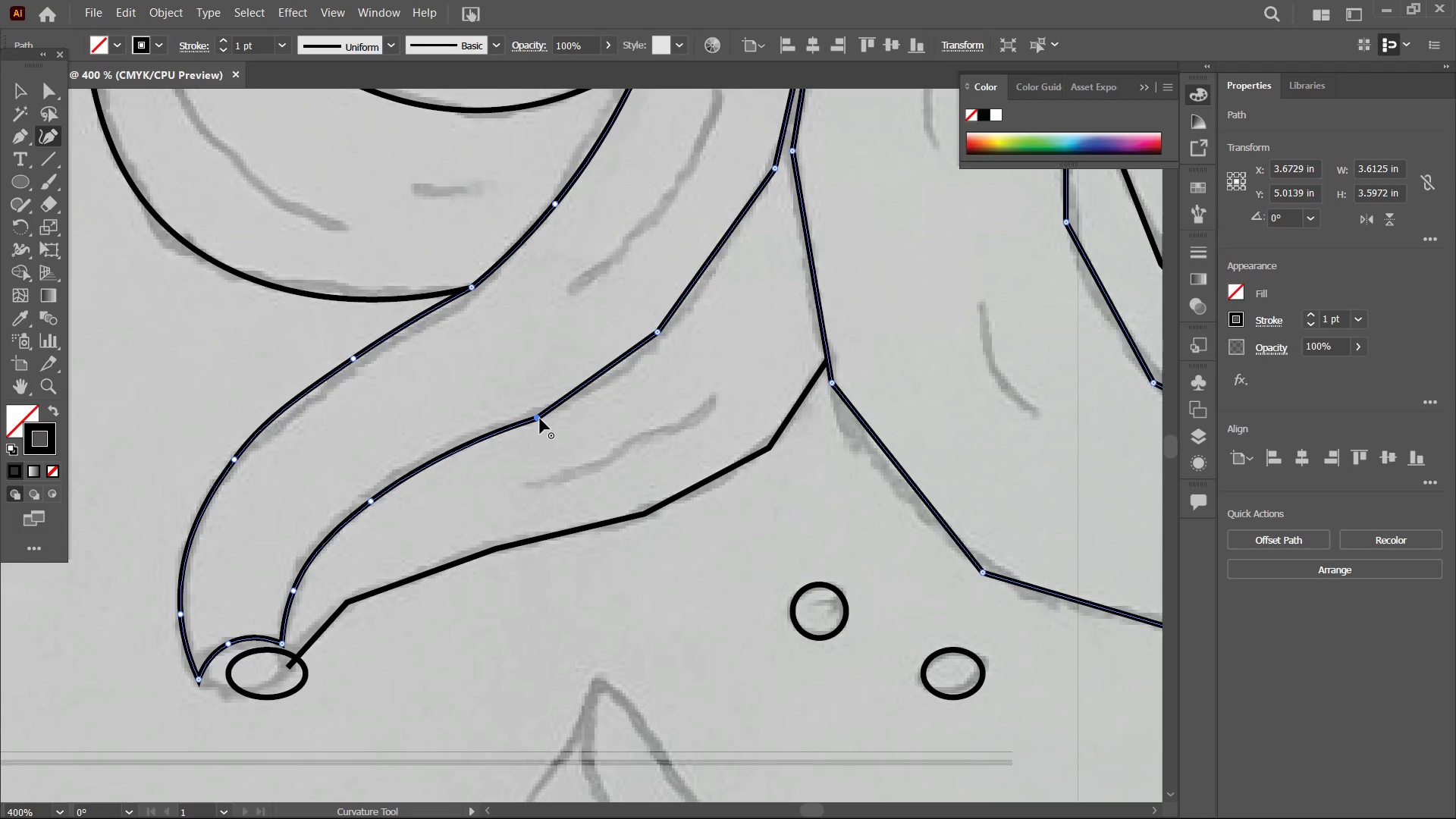 
key(Backspace)
 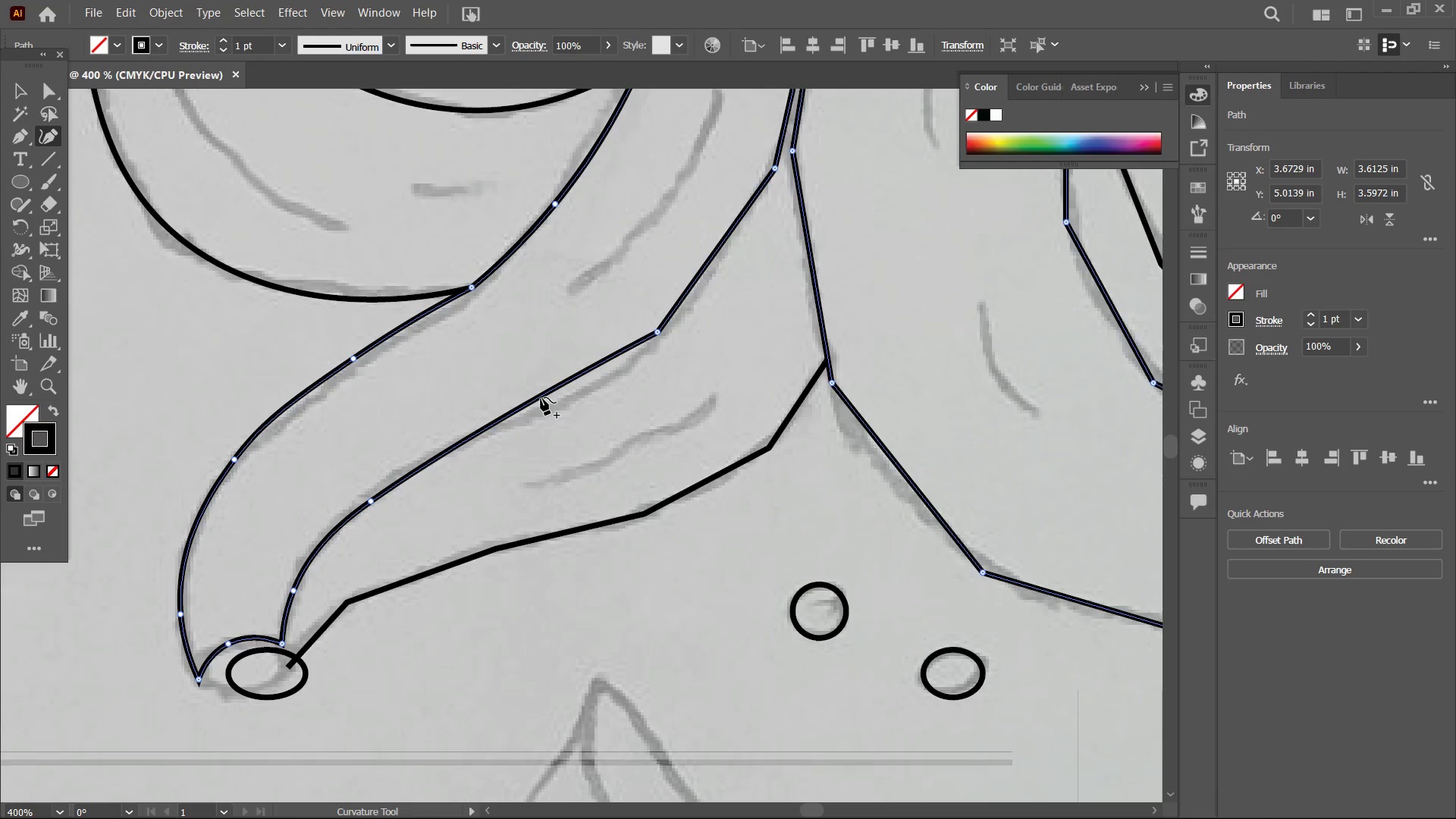 
left_click_drag(start_coordinate=[541, 397], to_coordinate=[546, 413])
 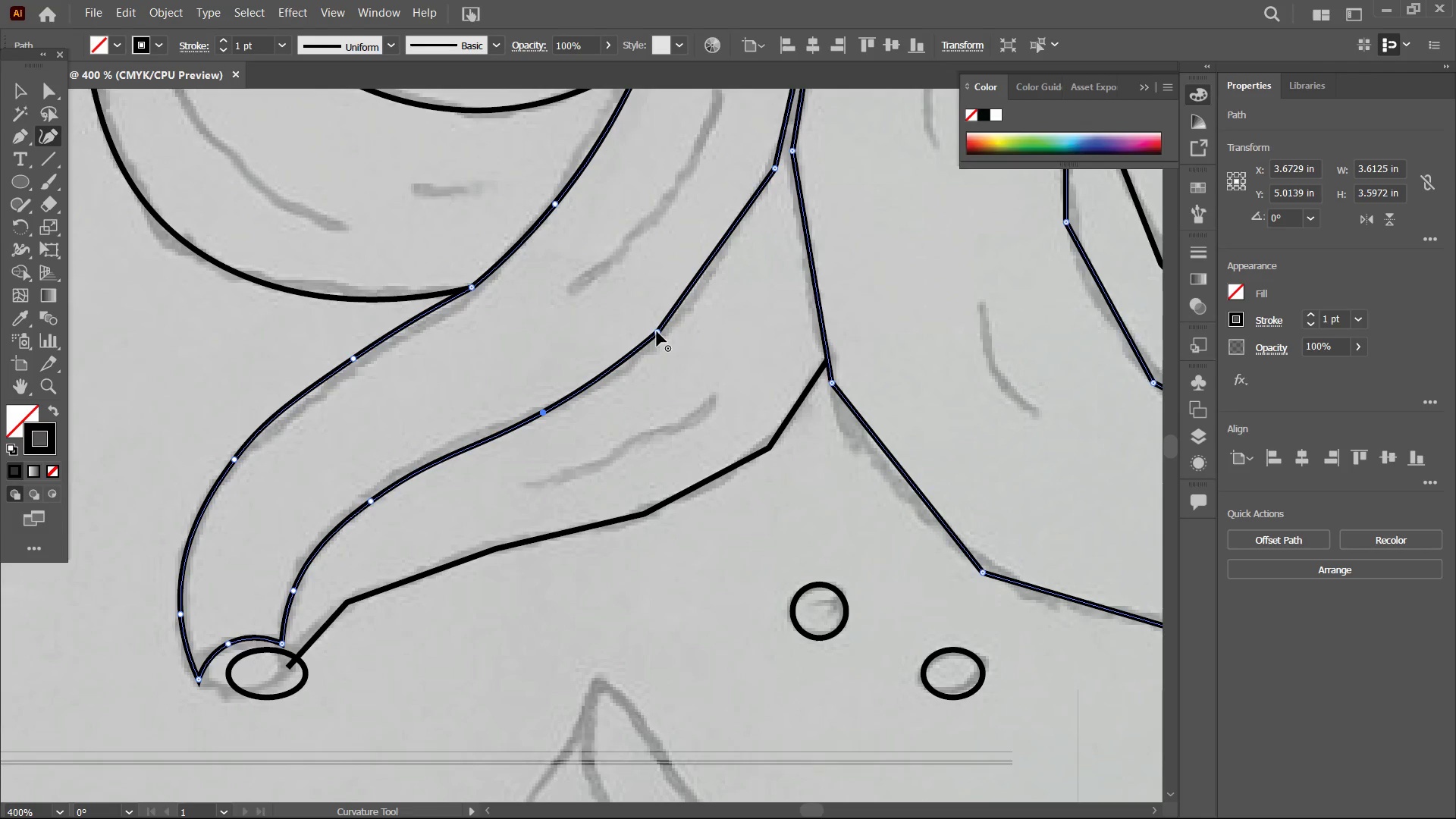 
left_click([657, 331])
 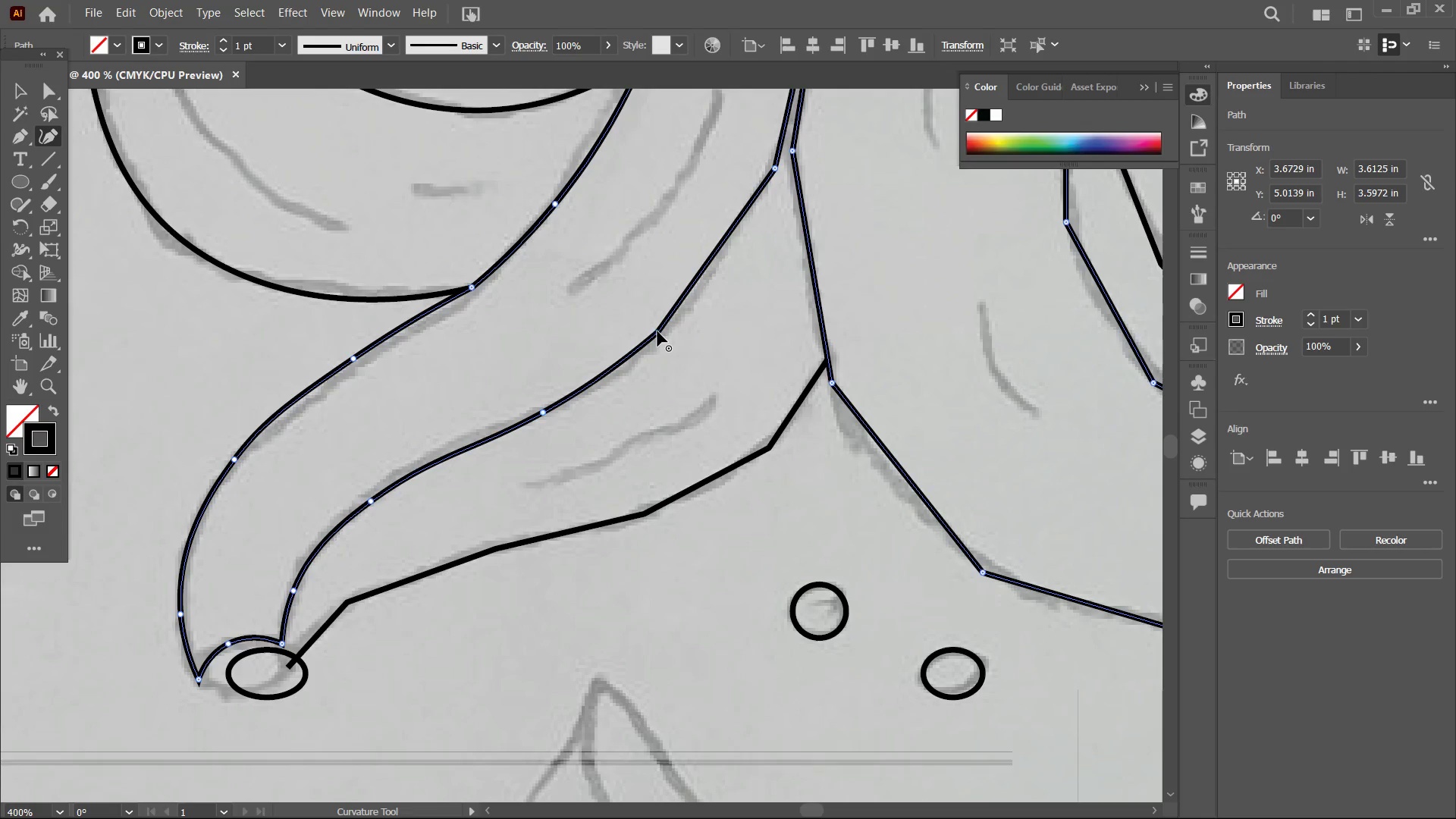 
key(Backspace)
 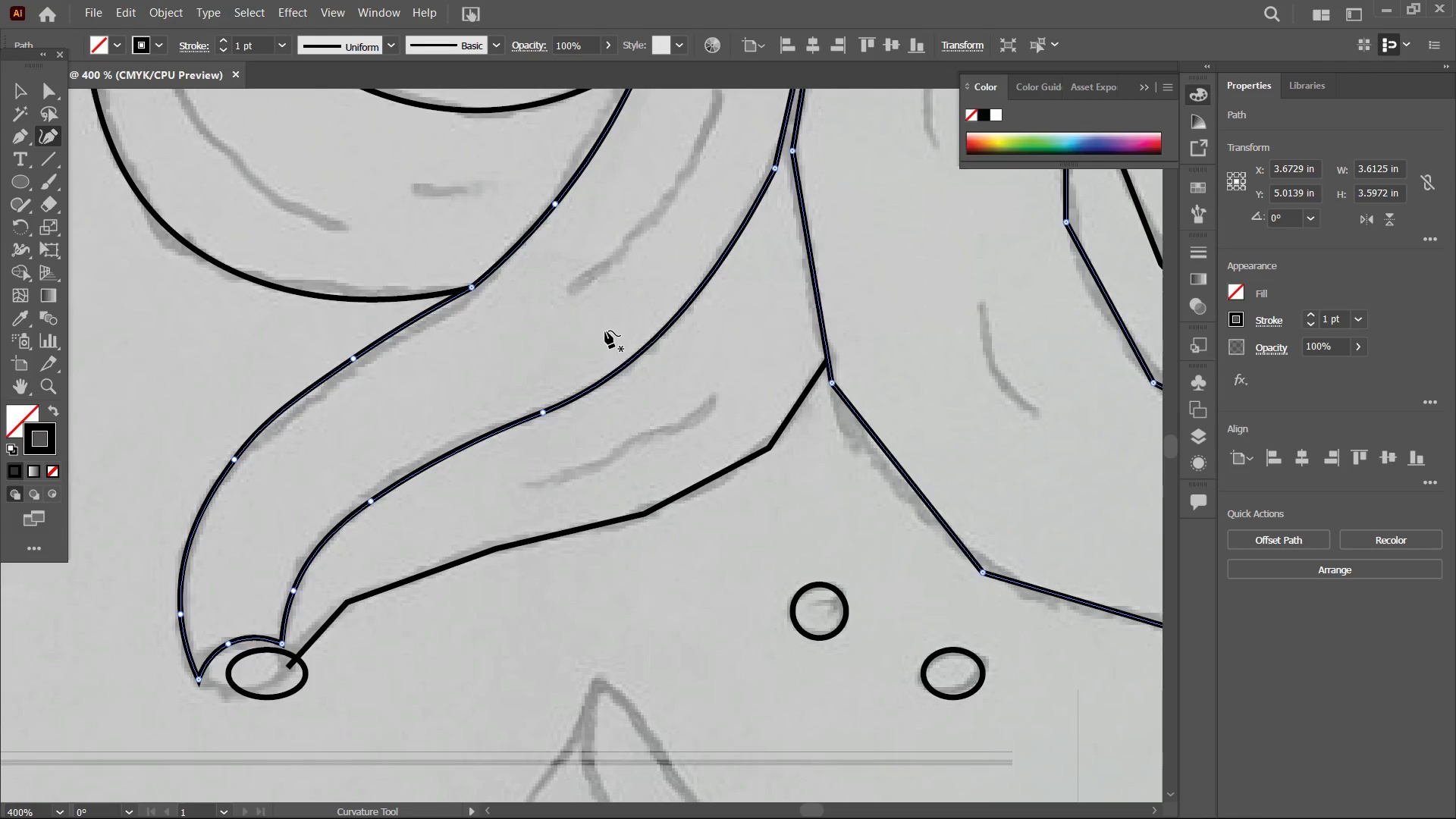 
hold_key(key=Space, duration=0.83)
 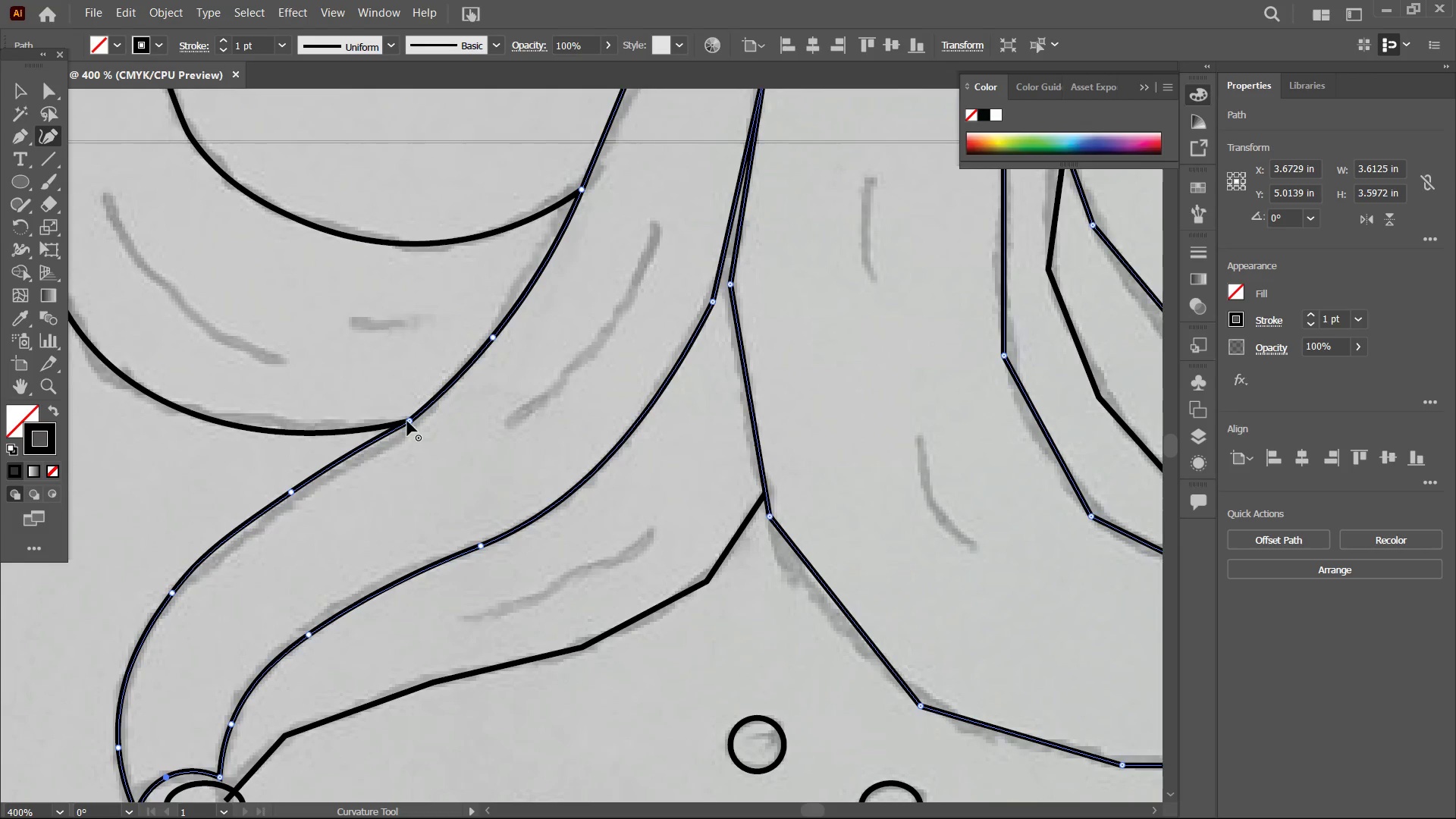 
left_click_drag(start_coordinate=[598, 324], to_coordinate=[535, 458])
 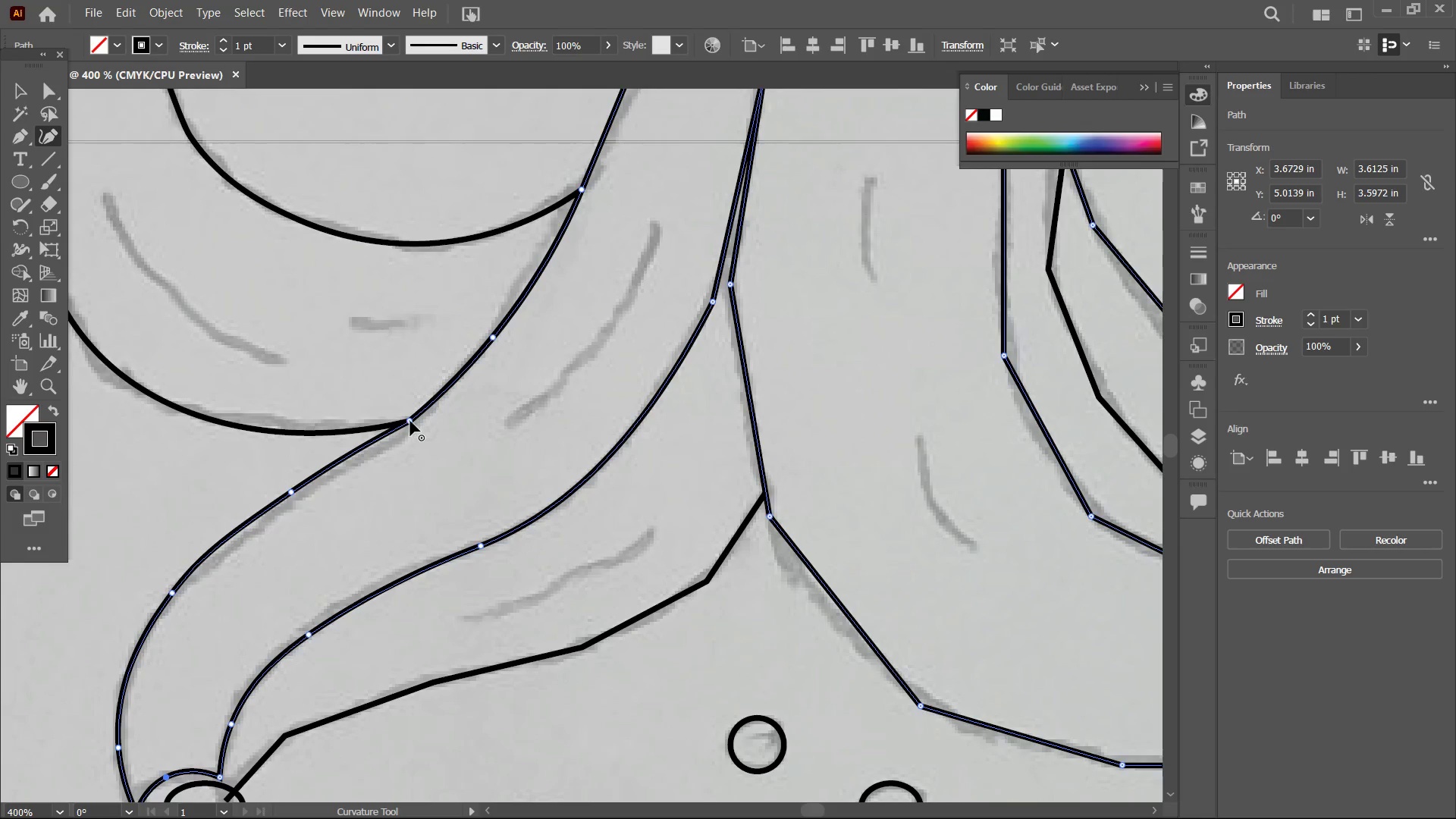 
left_click([410, 421])
 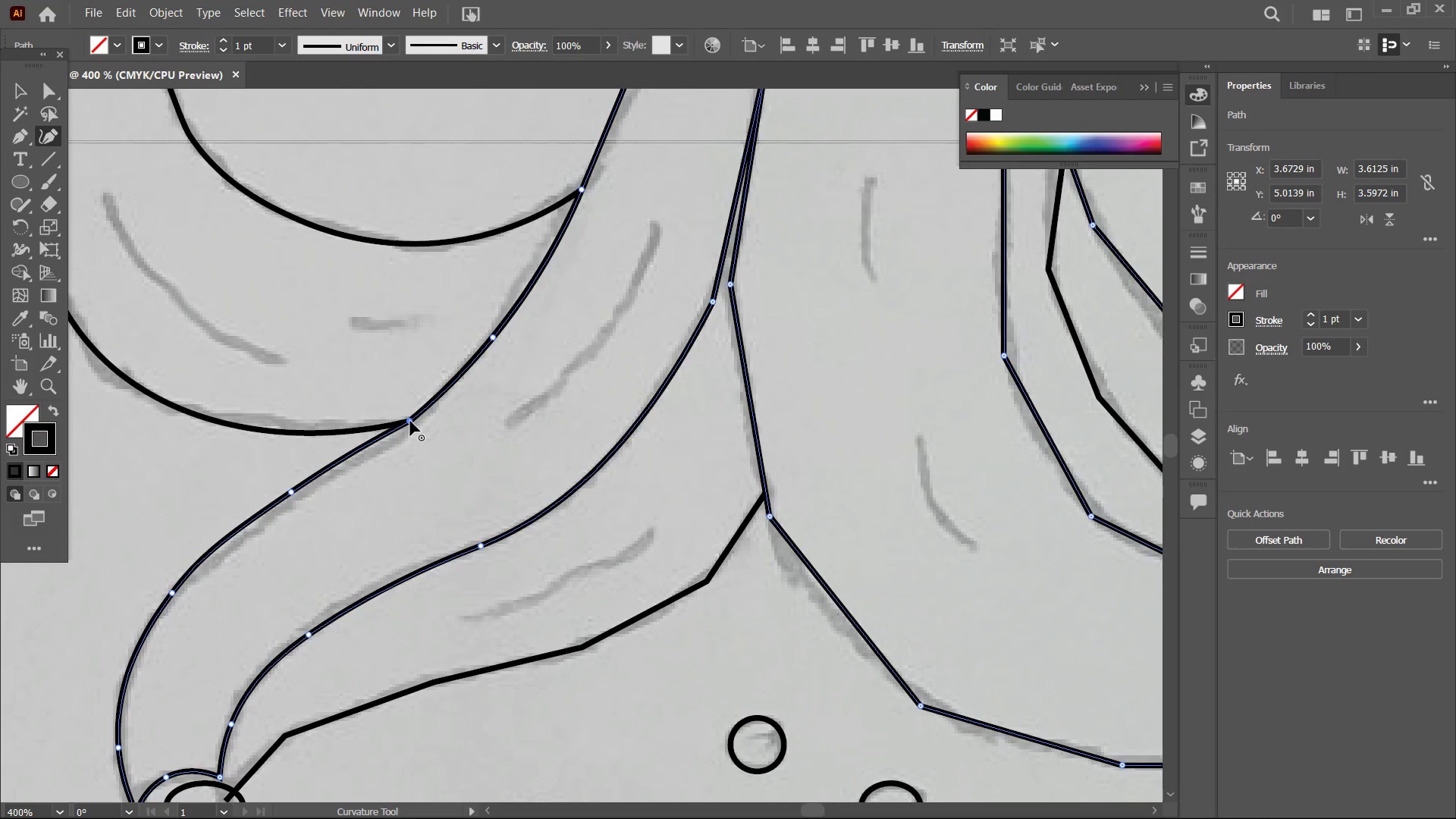 
key(Backspace)
 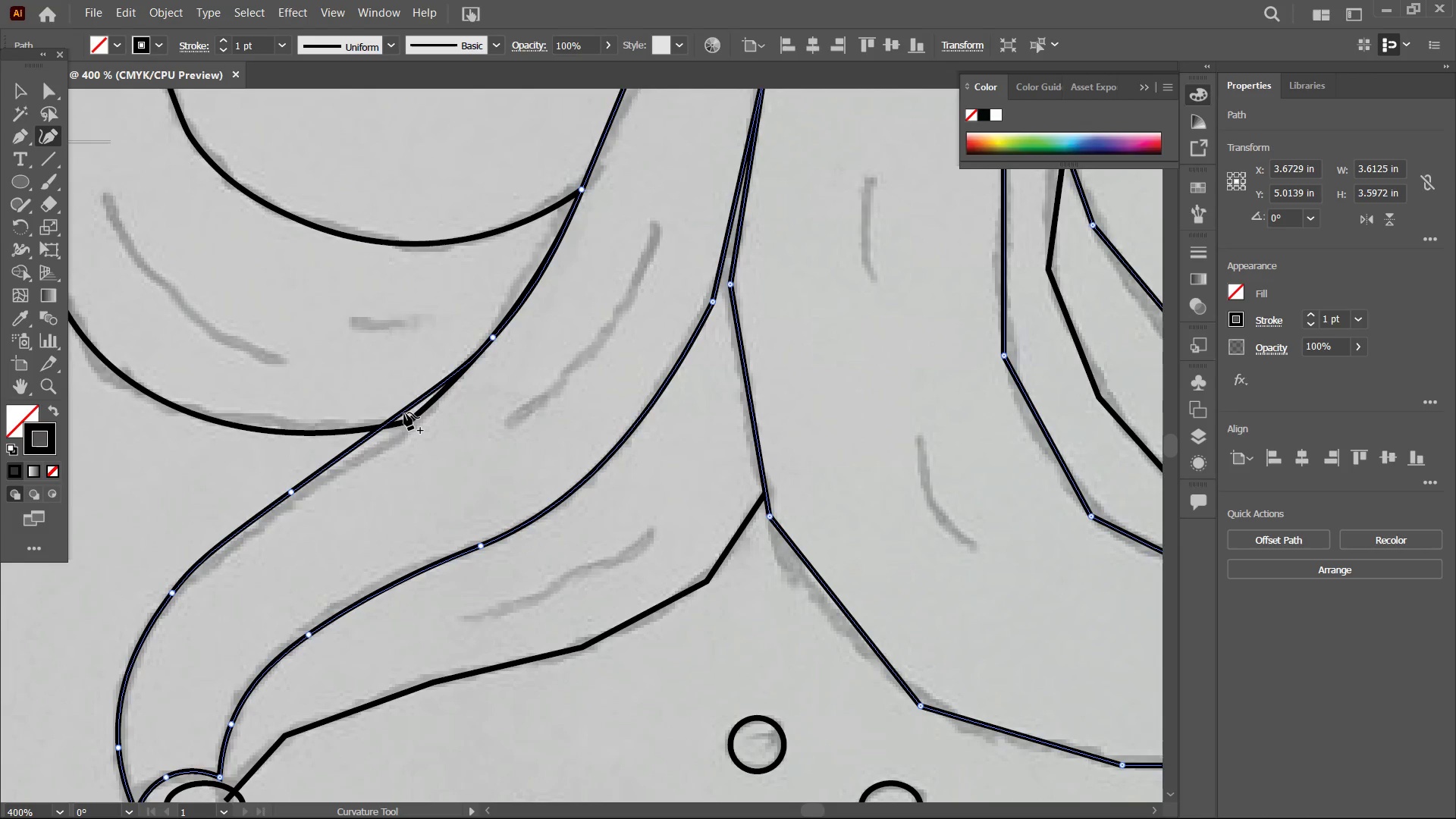 
left_click_drag(start_coordinate=[404, 413], to_coordinate=[409, 421])
 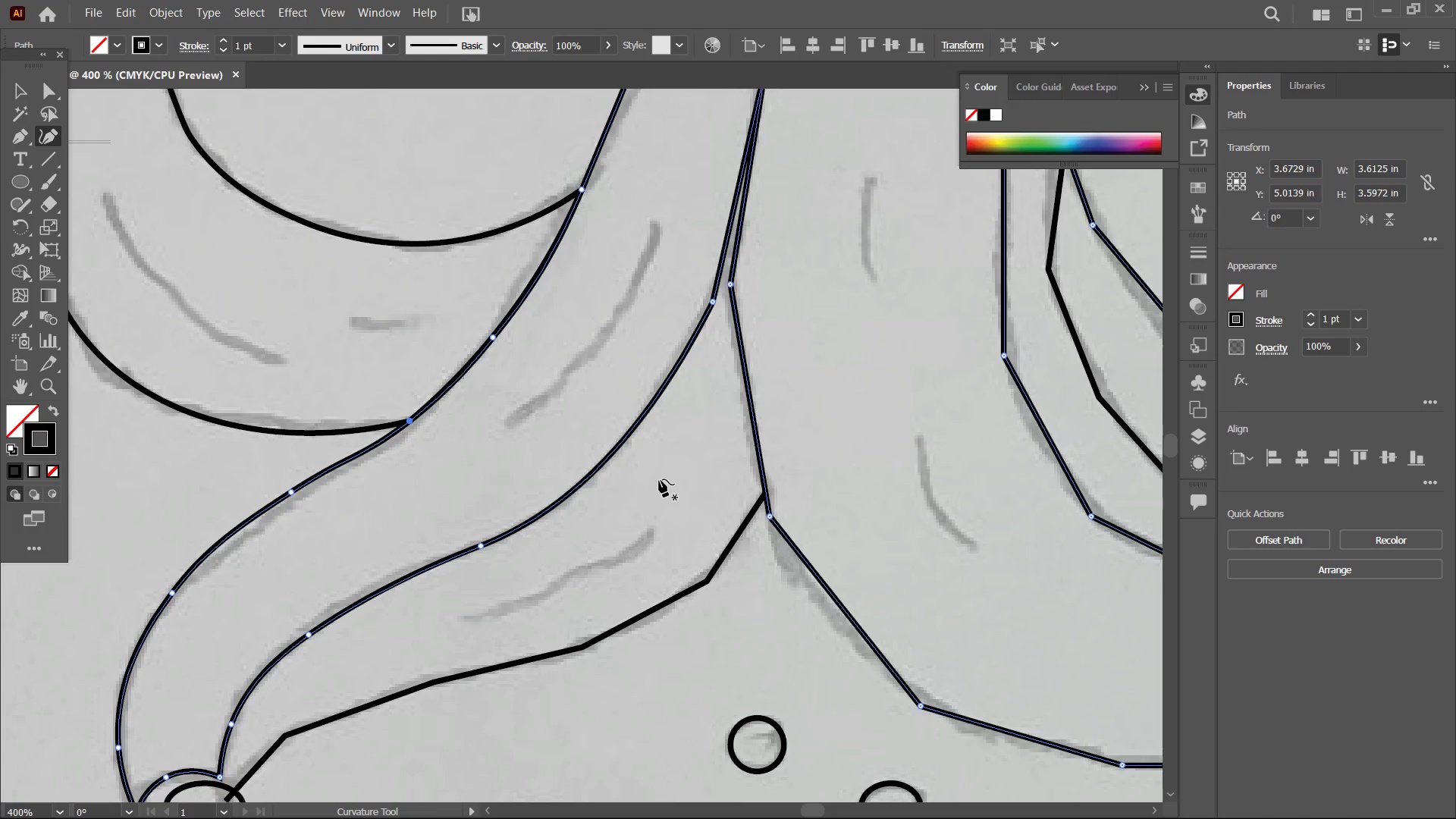 
hold_key(key=Space, duration=0.84)
 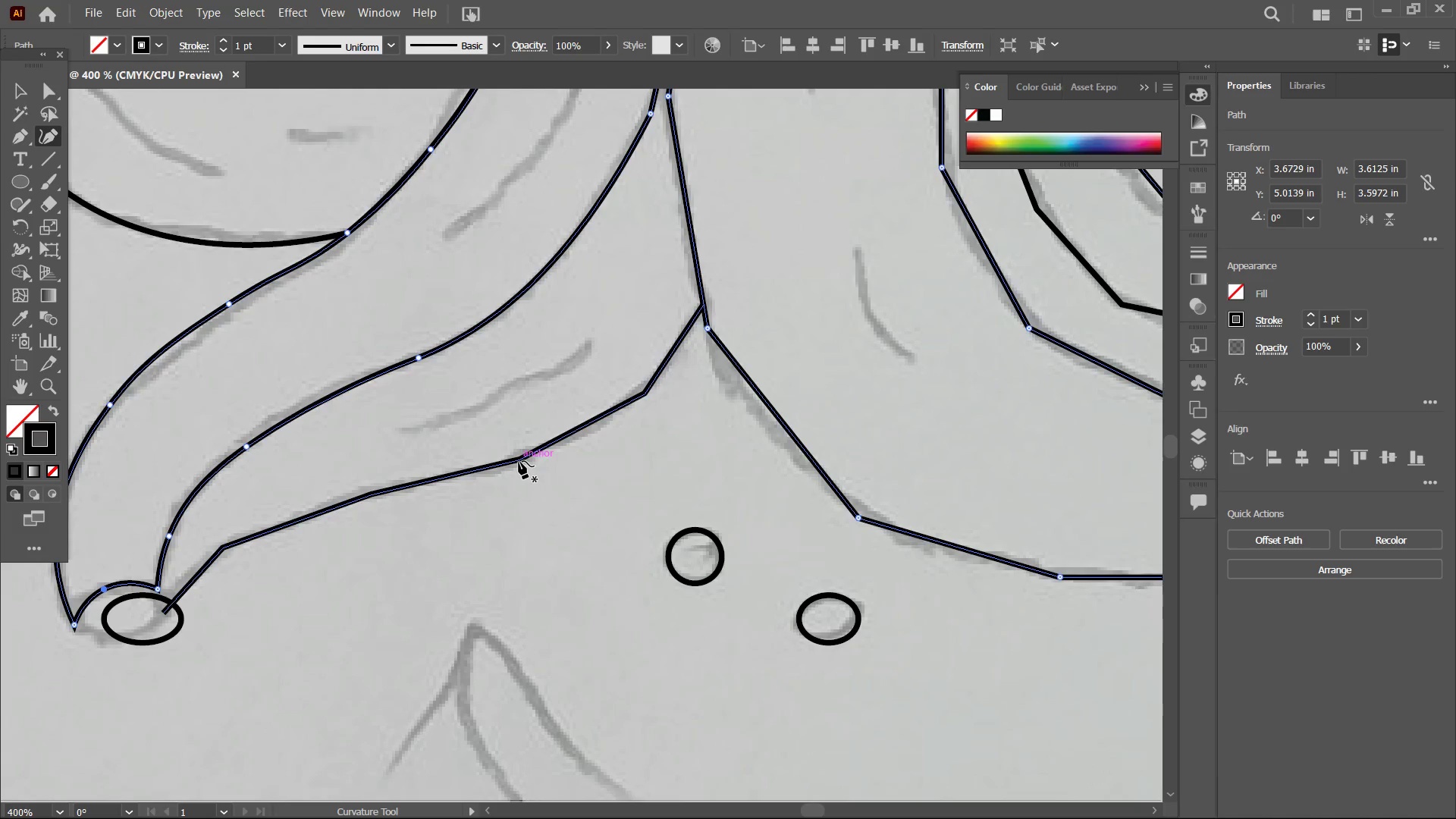 
left_click_drag(start_coordinate=[648, 518], to_coordinate=[586, 328])
 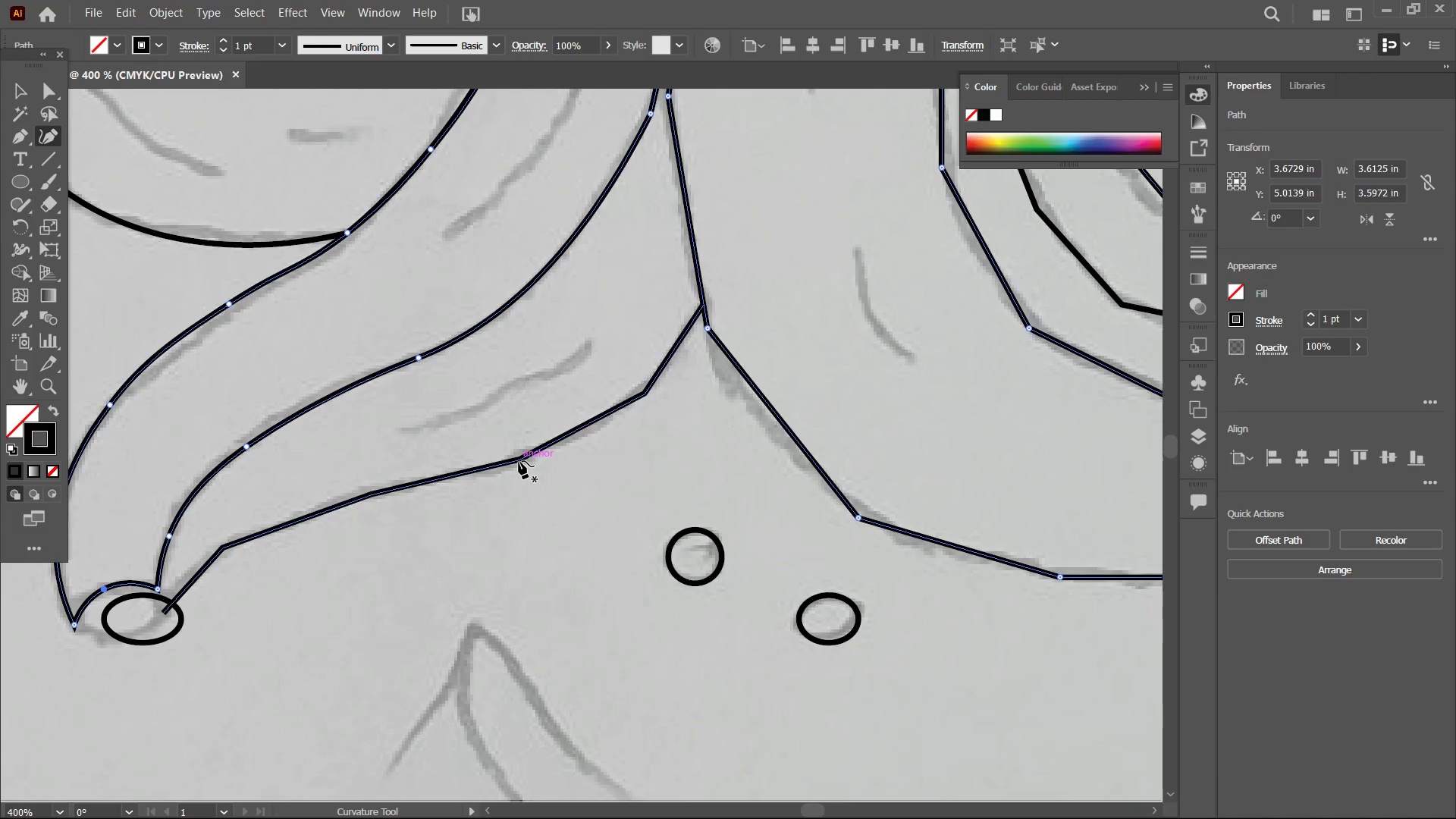 
left_click([519, 461])
 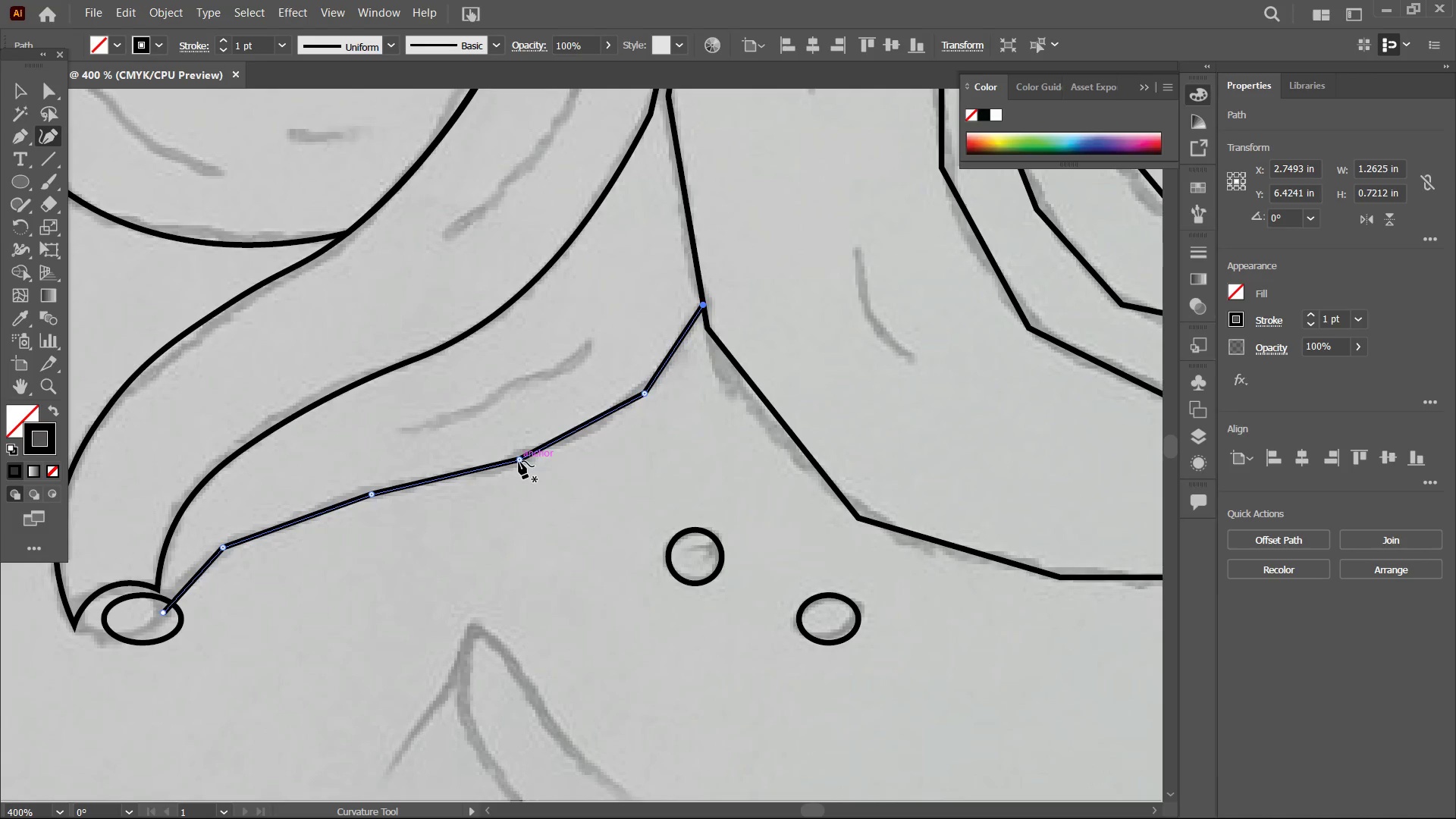 
key(Backspace)
 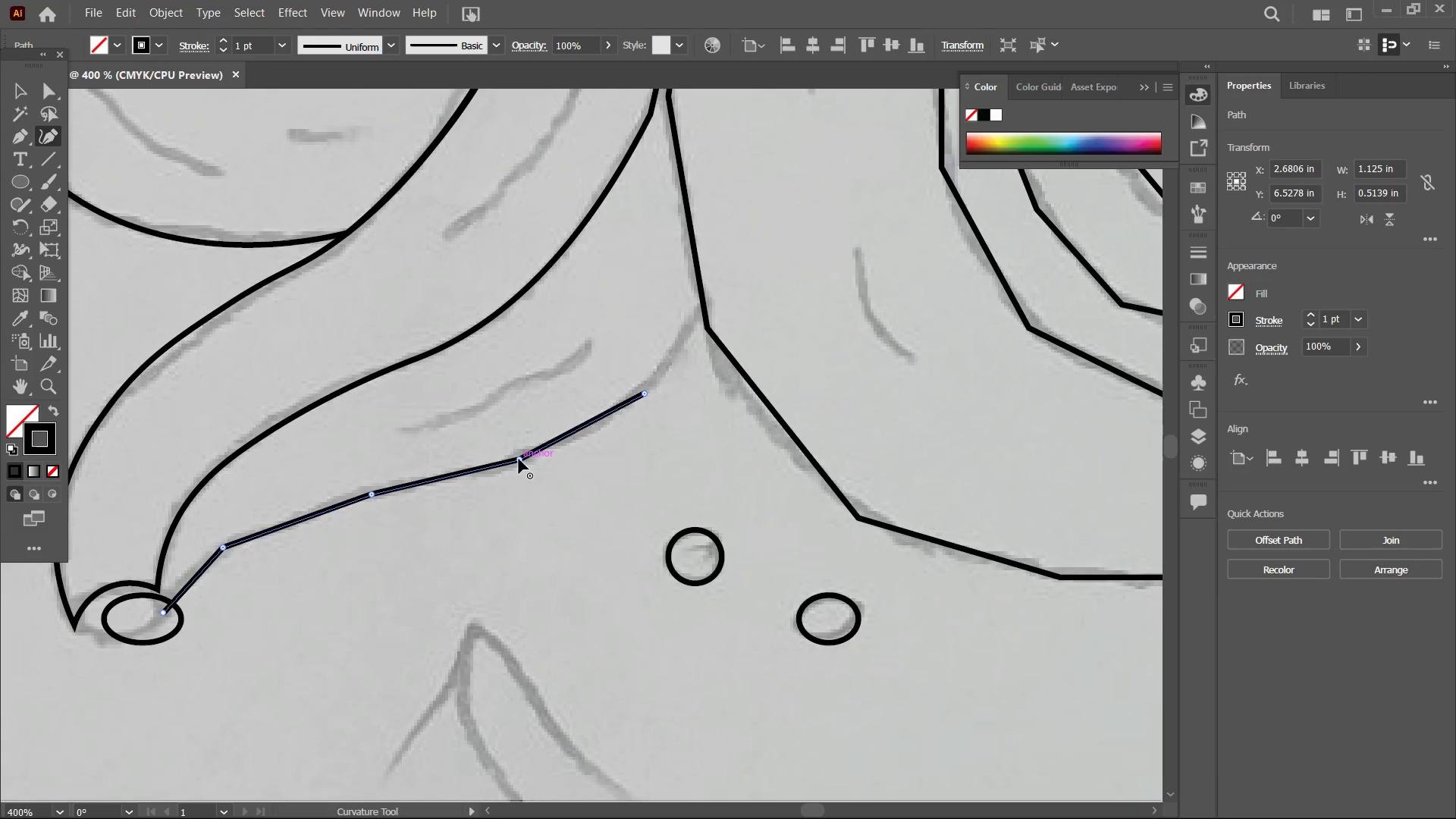 
key(Control+Z)
 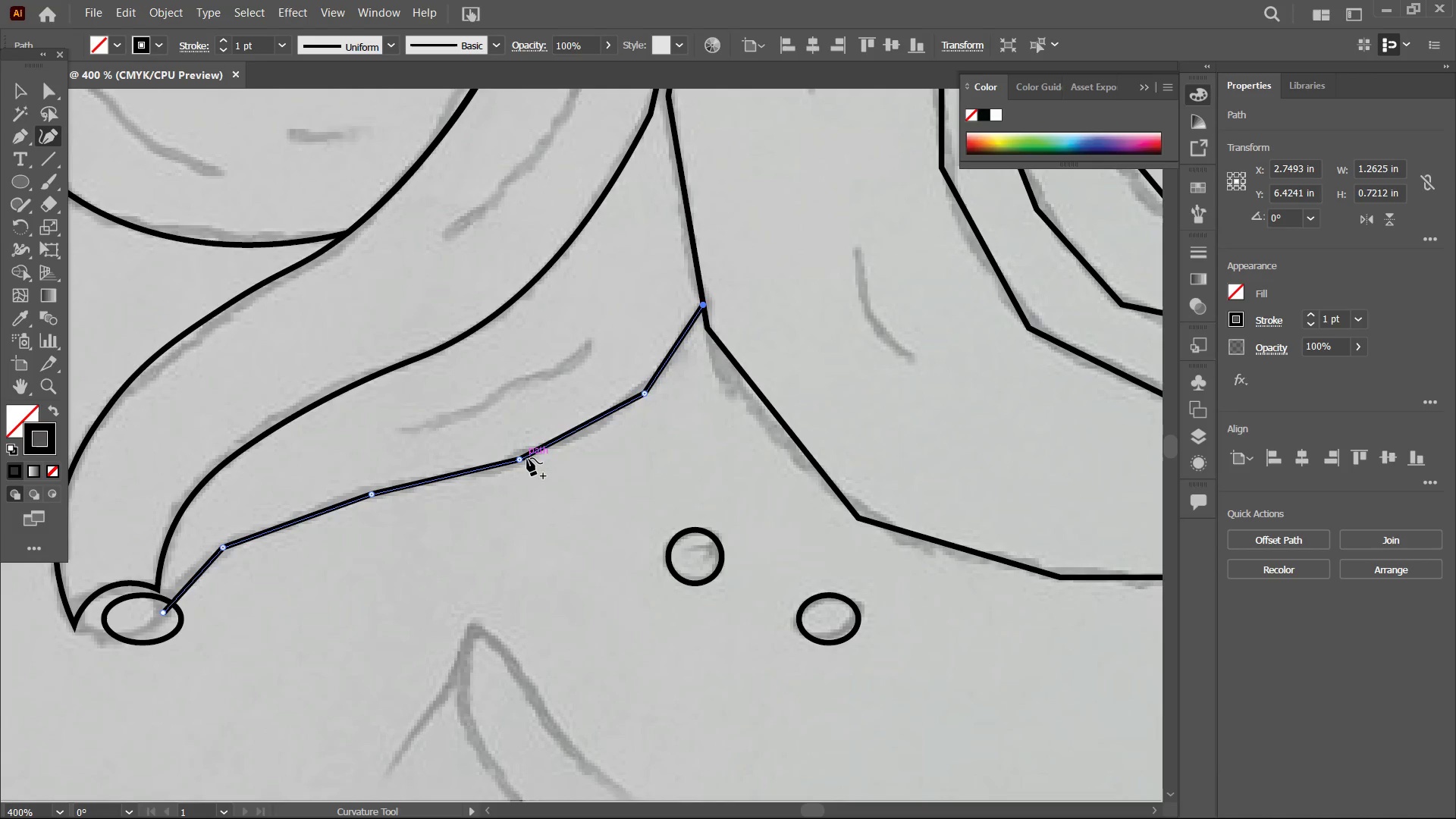 
left_click([521, 459])
 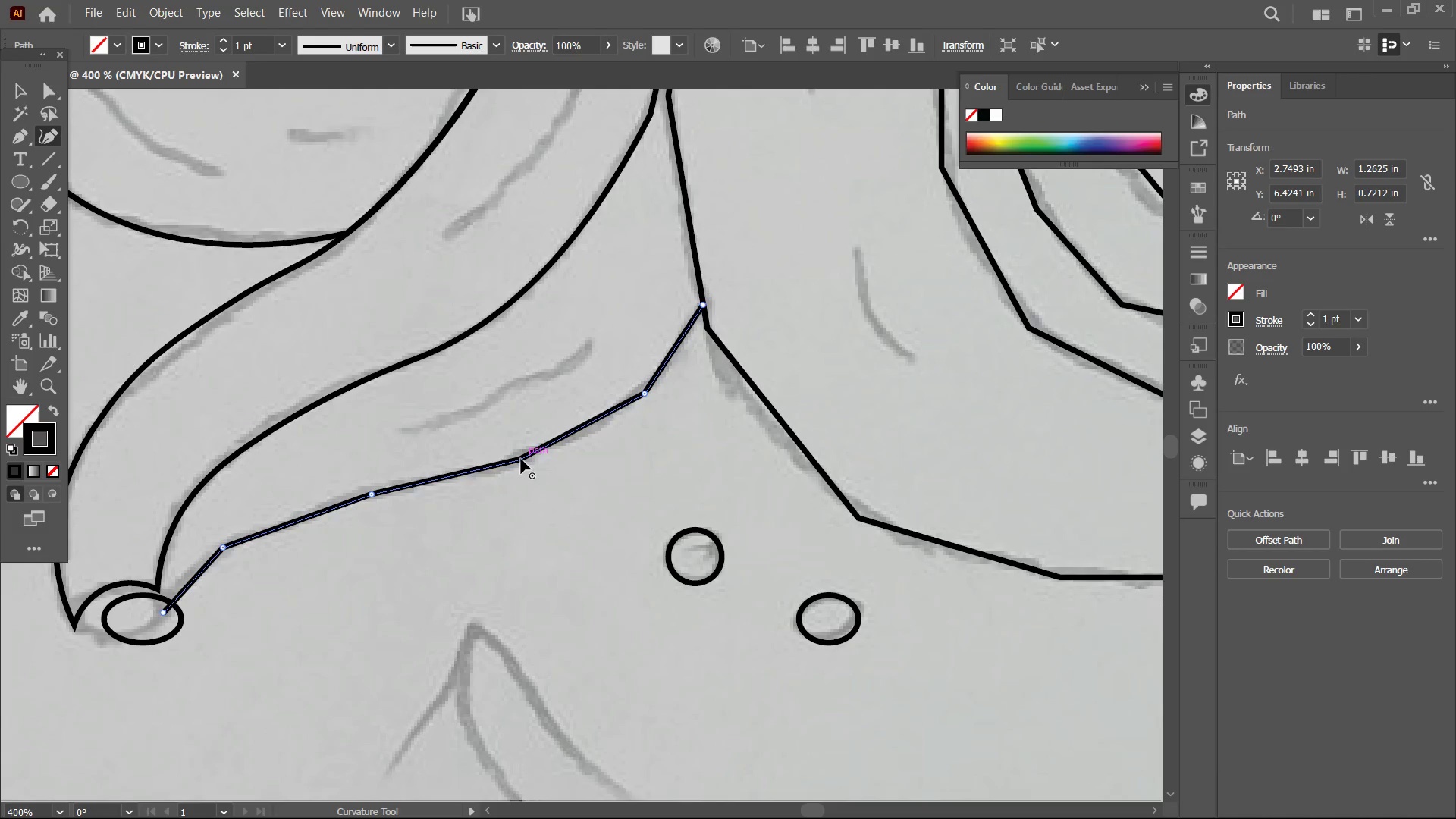 
key(Backspace)
 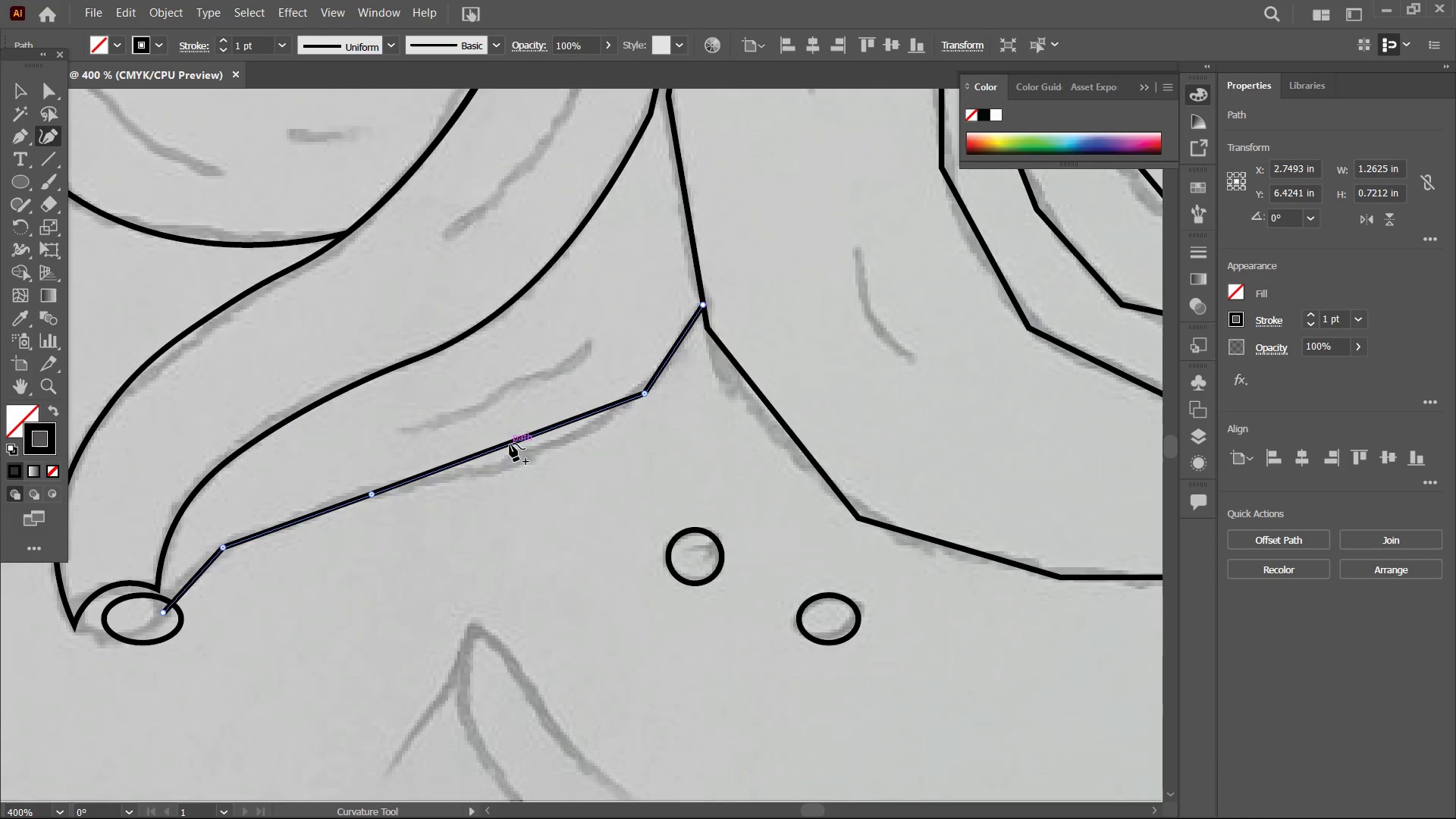 
left_click_drag(start_coordinate=[510, 444], to_coordinate=[519, 460])
 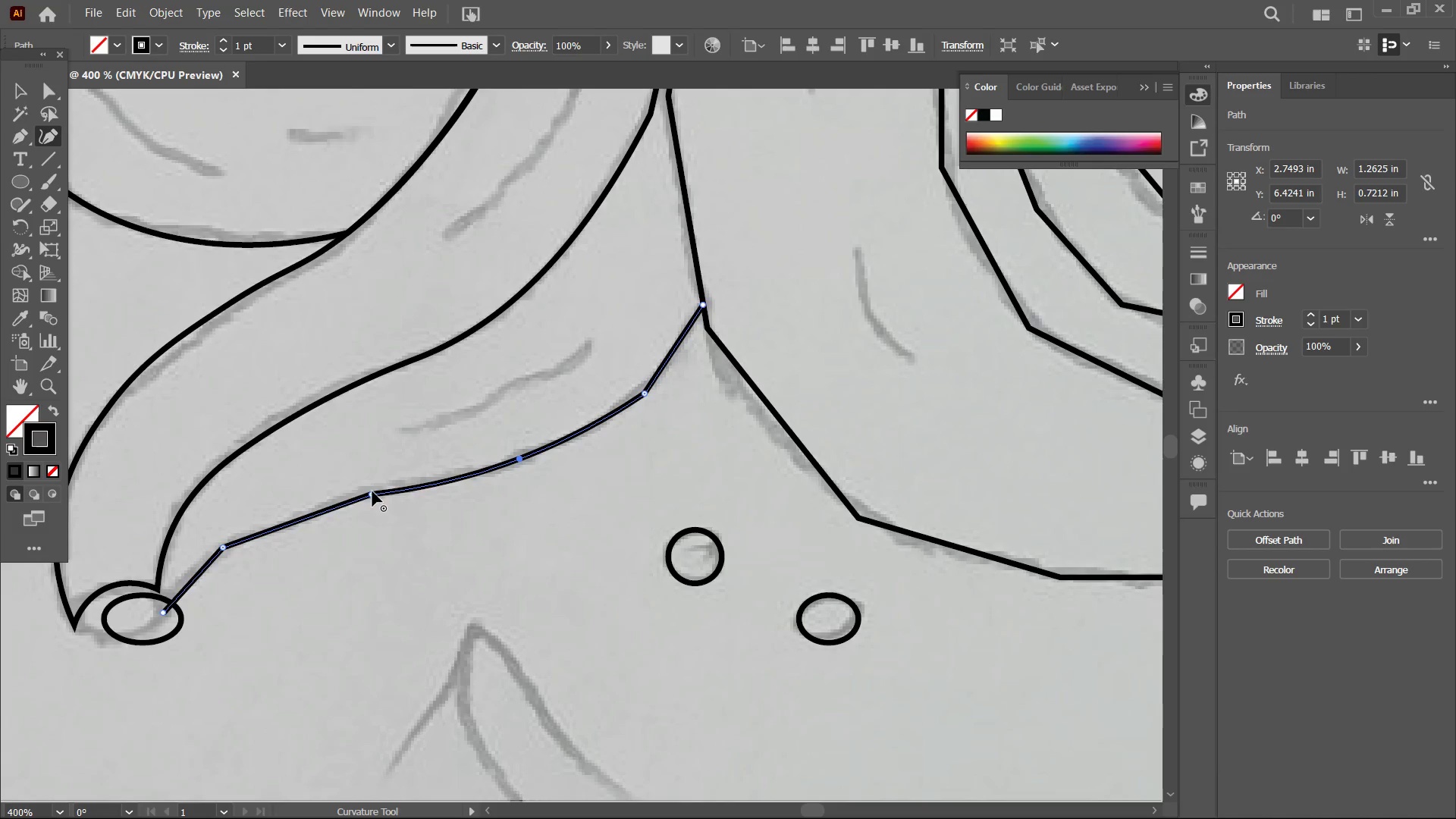 
key(Backspace)
 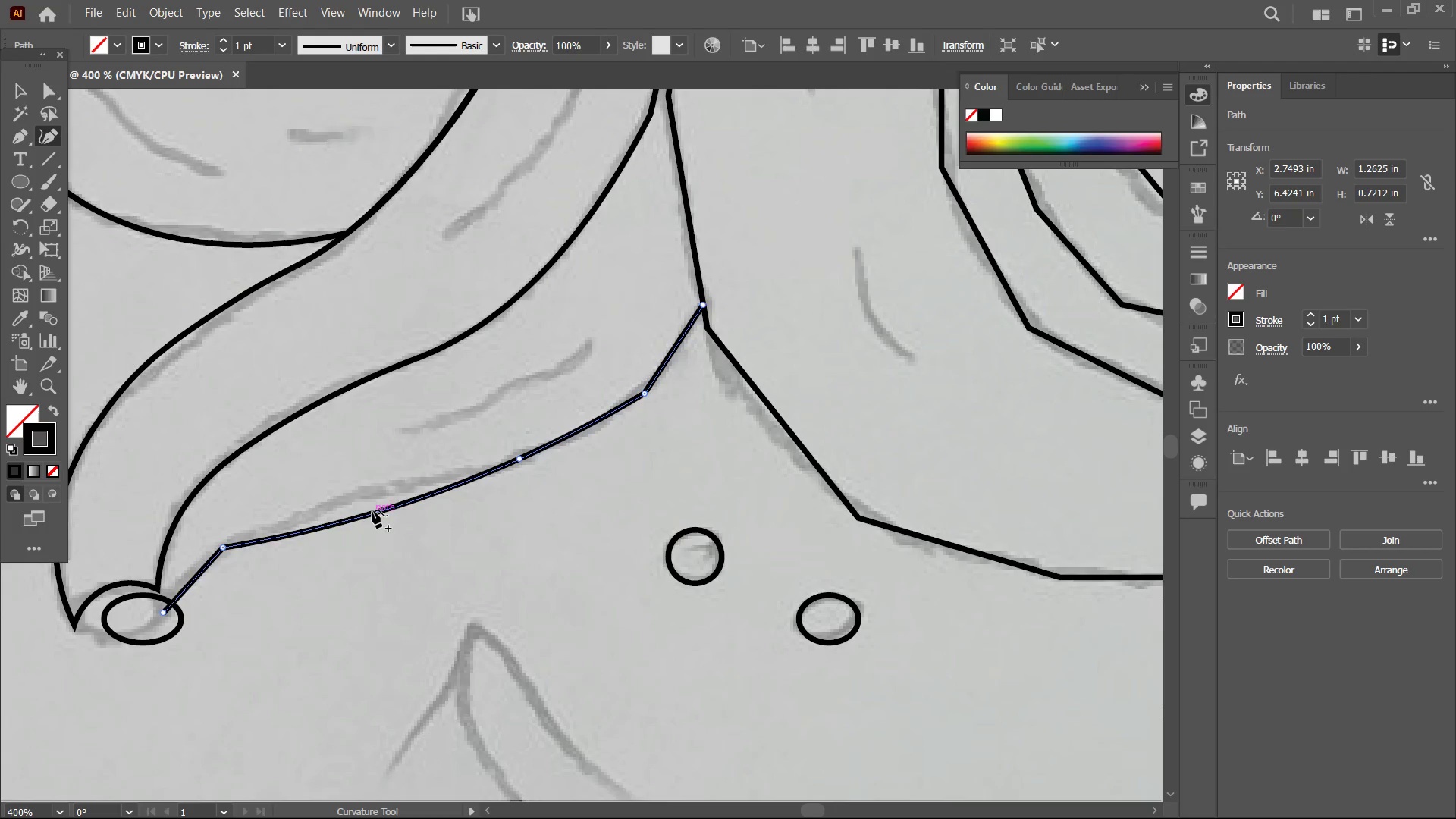 
left_click_drag(start_coordinate=[372, 510], to_coordinate=[369, 488])
 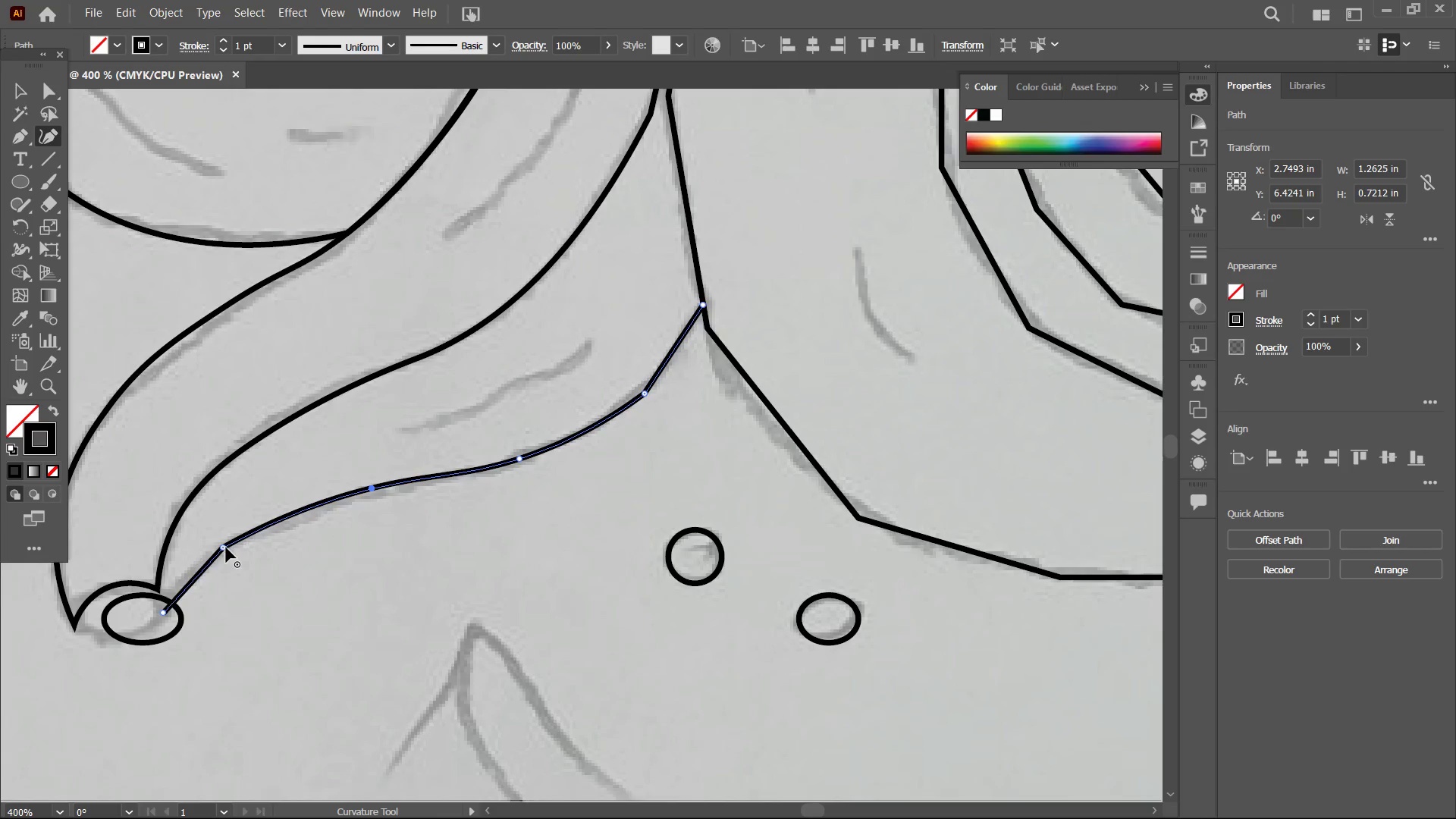 
left_click([226, 548])
 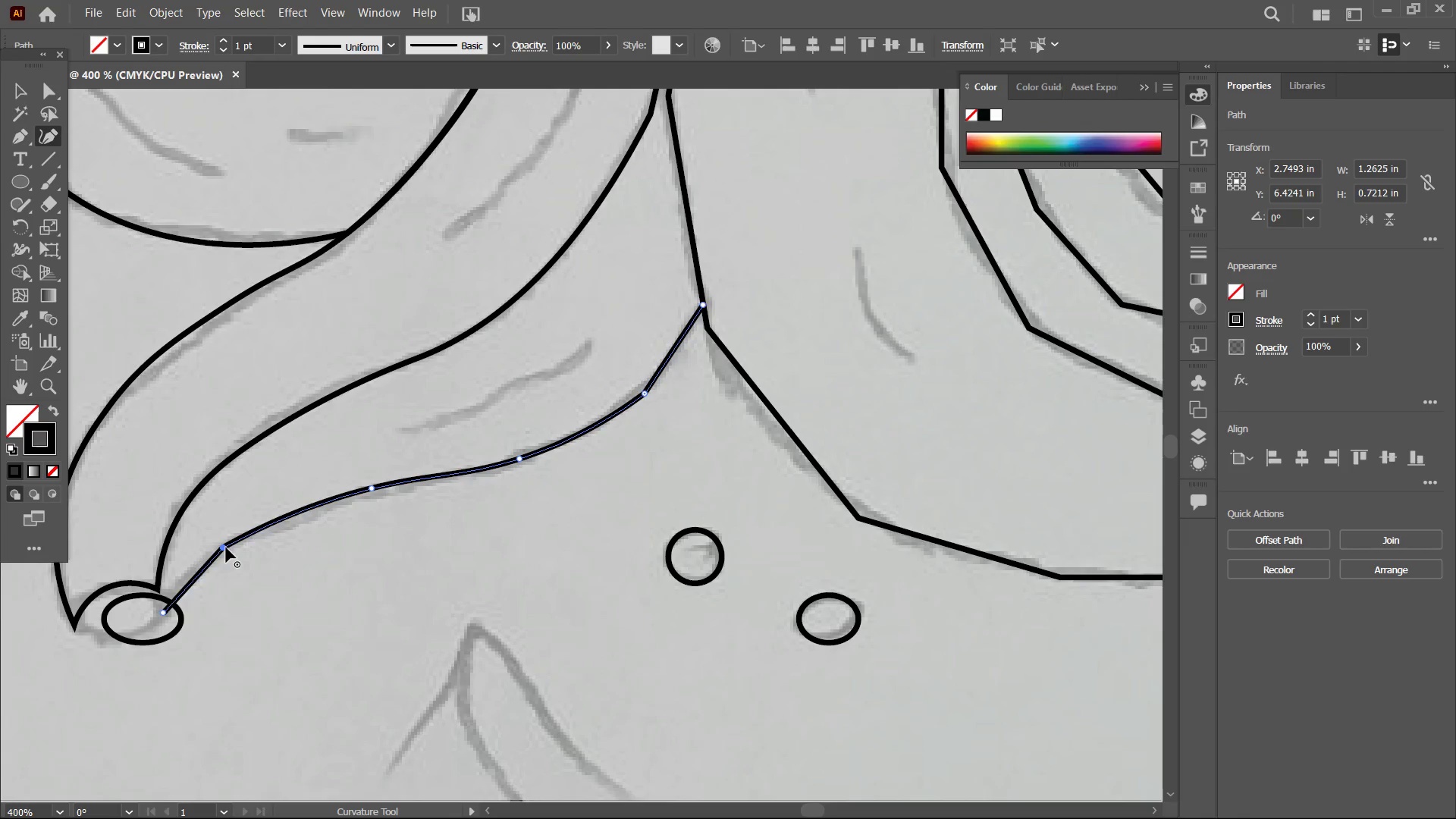 
key(Backspace)
 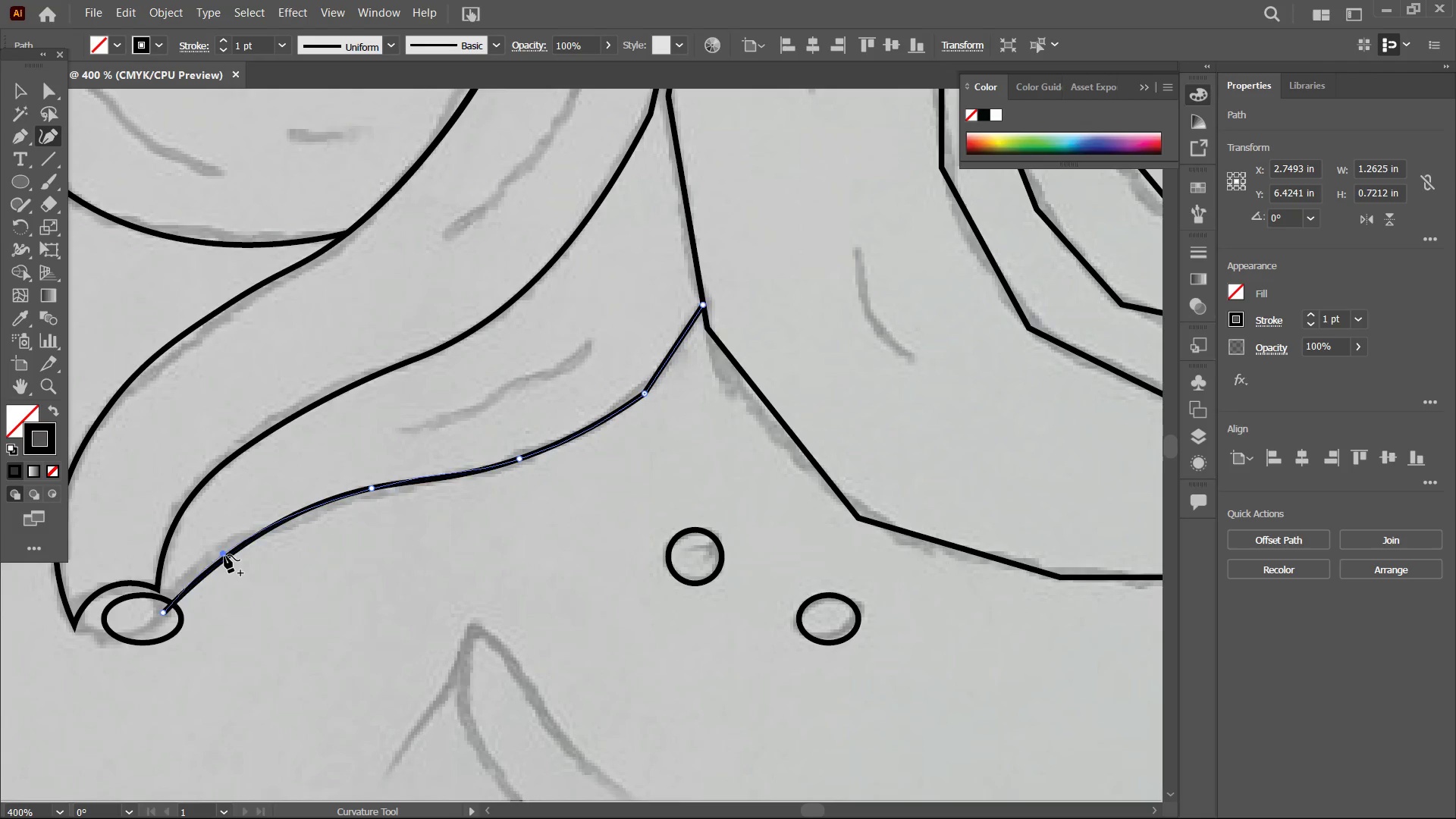 
left_click_drag(start_coordinate=[224, 554], to_coordinate=[222, 550])
 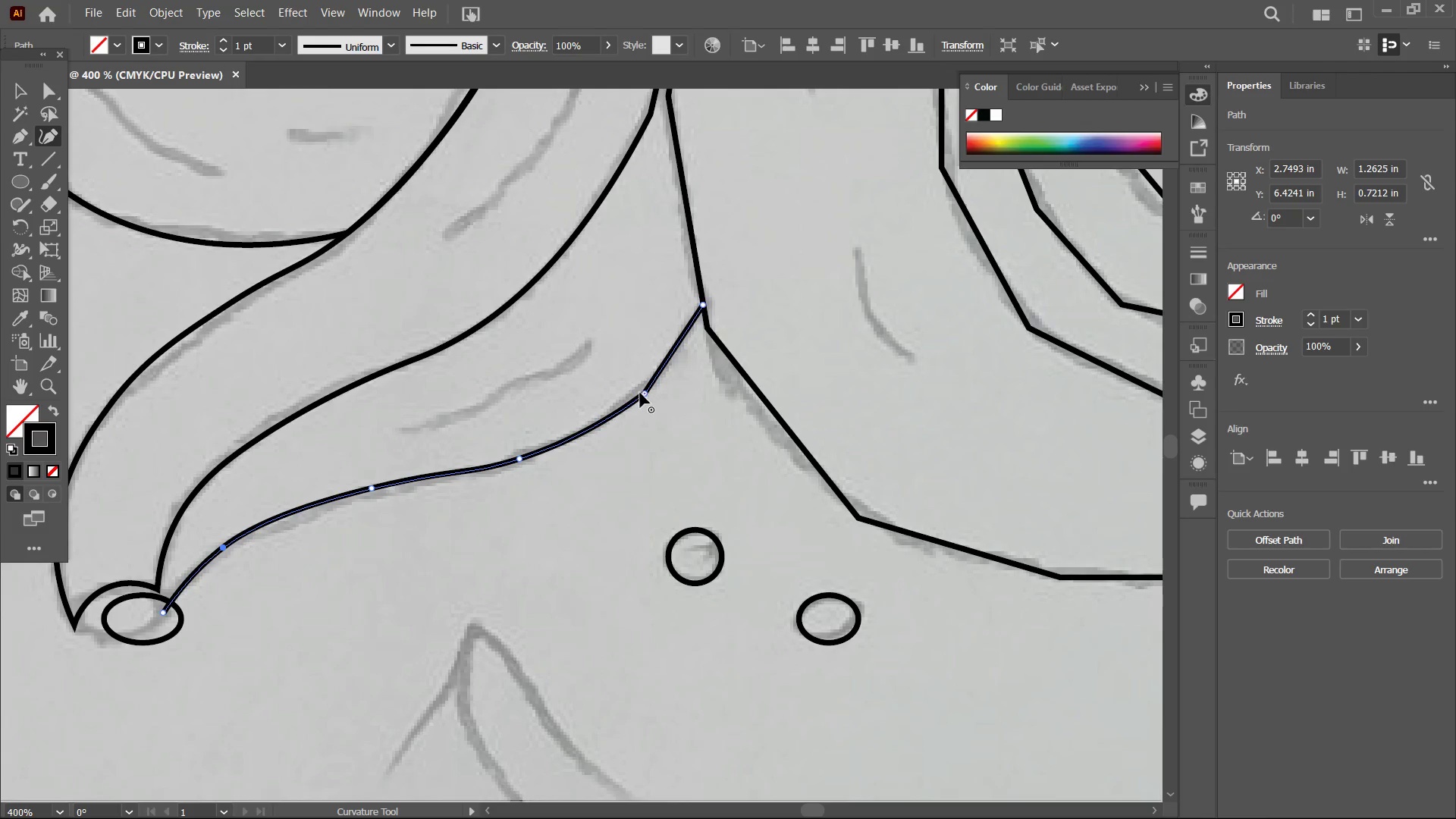 
left_click([641, 393])
 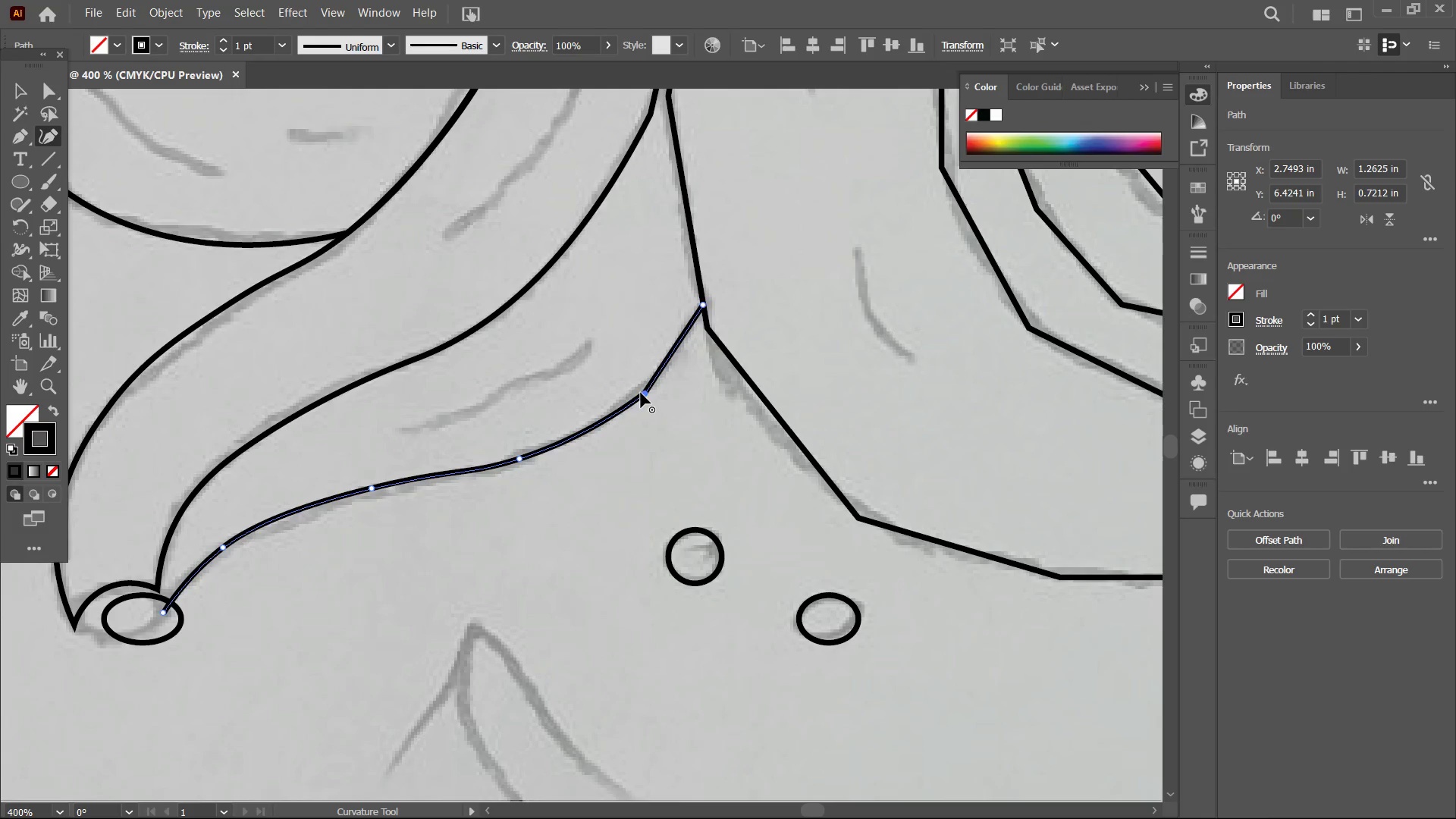 
key(Backspace)
 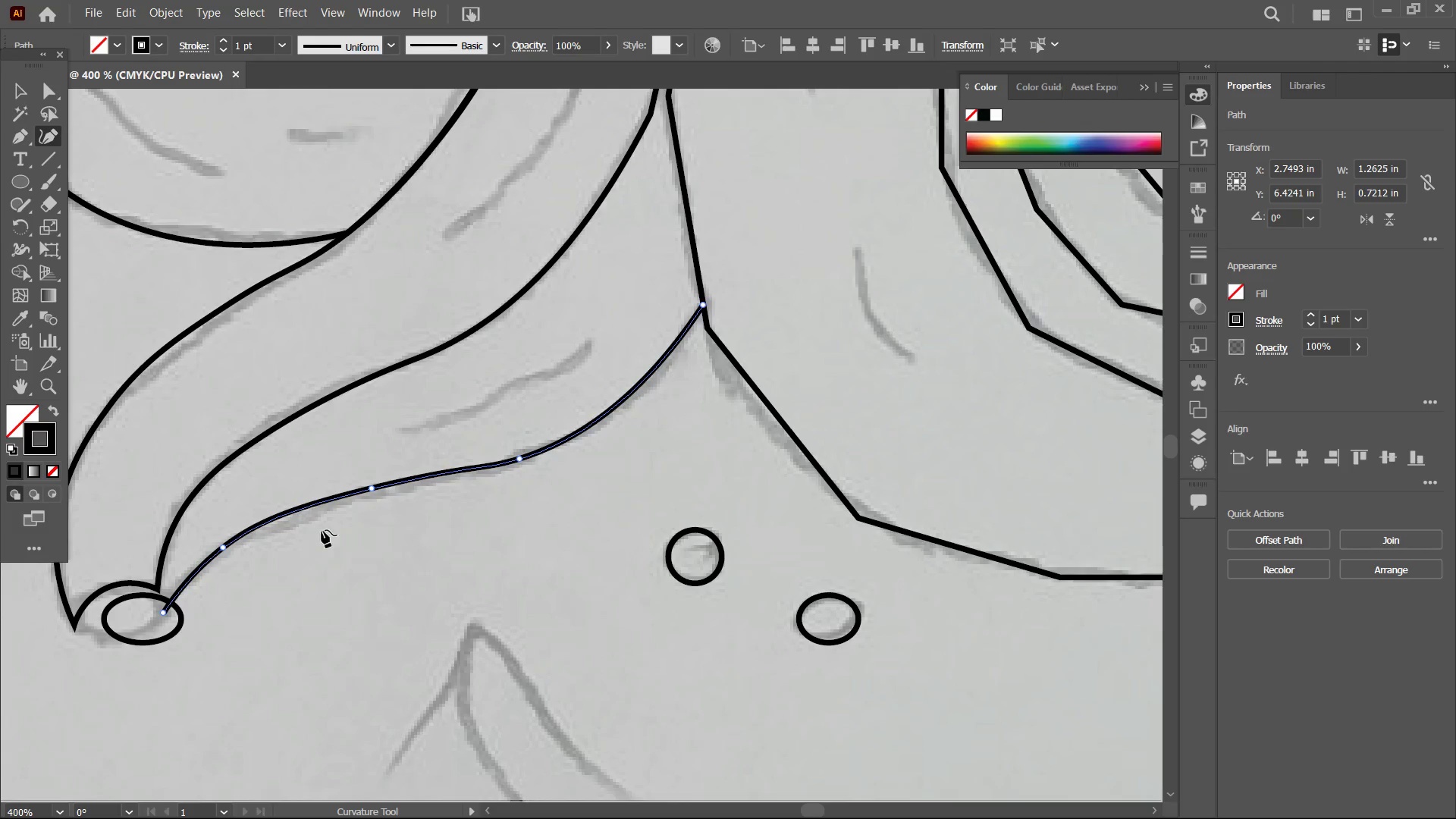 
hold_key(key=Space, duration=0.78)
 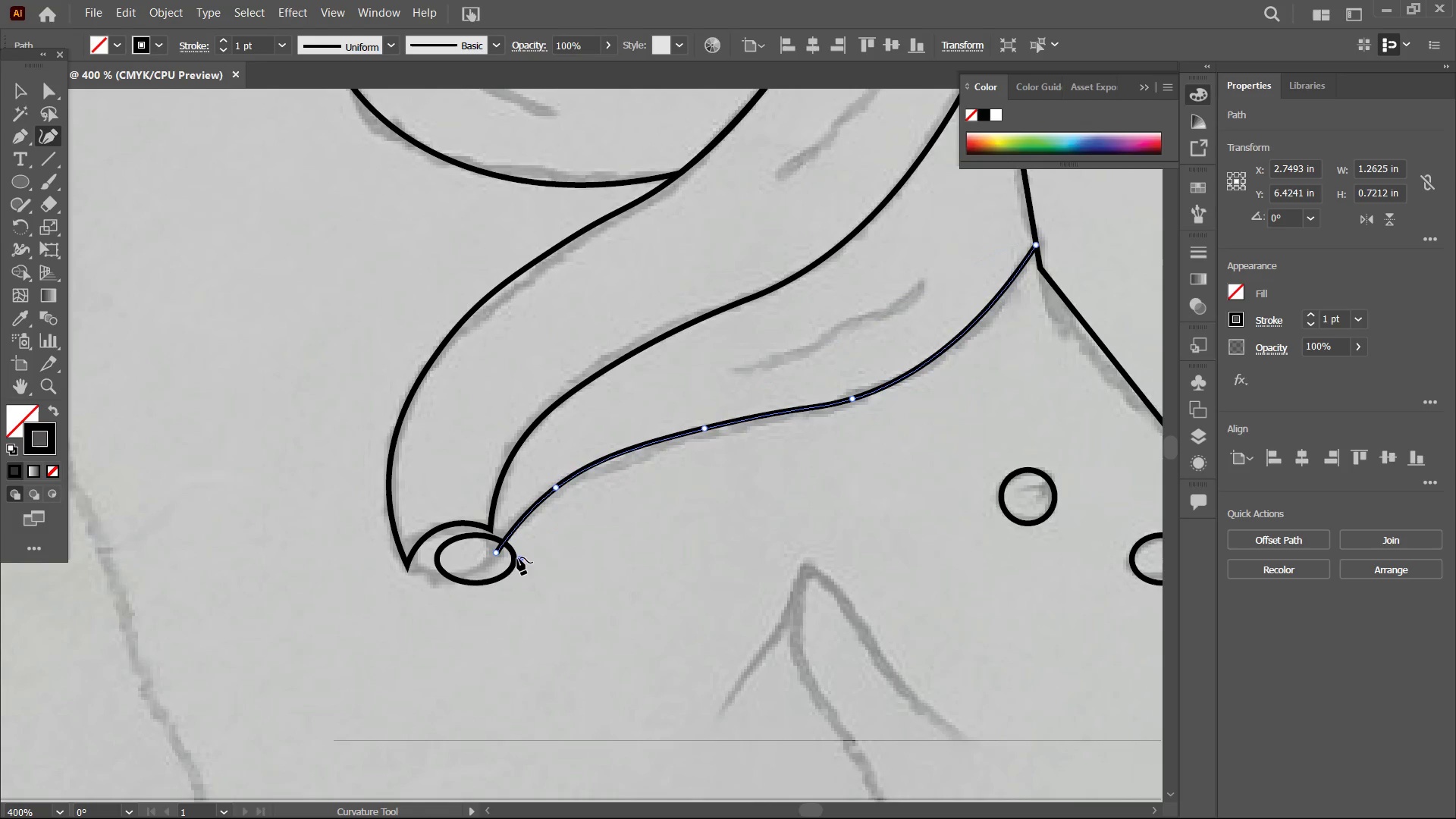 
left_click_drag(start_coordinate=[322, 538], to_coordinate=[654, 478])
 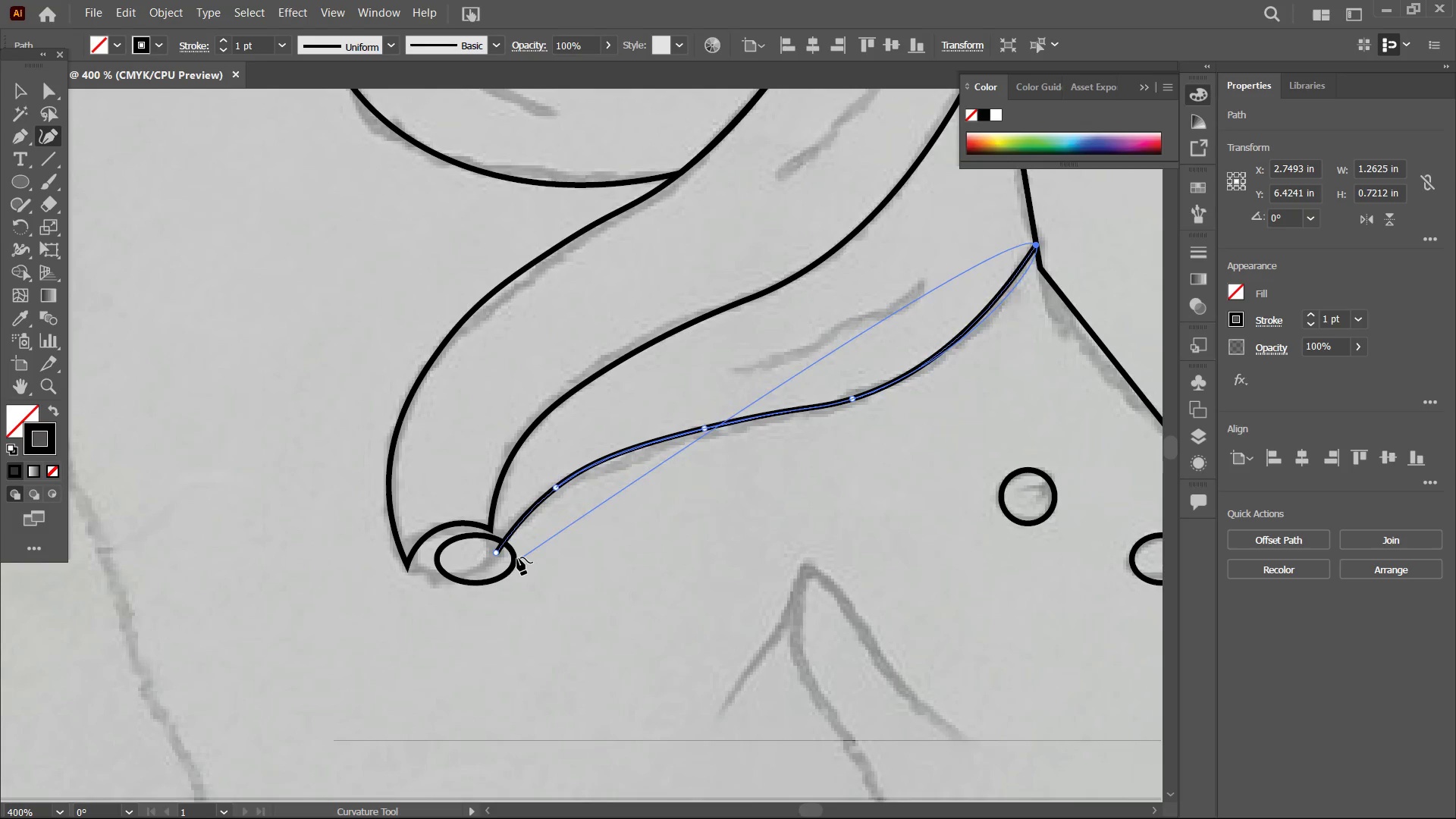 
left_click([517, 557])
 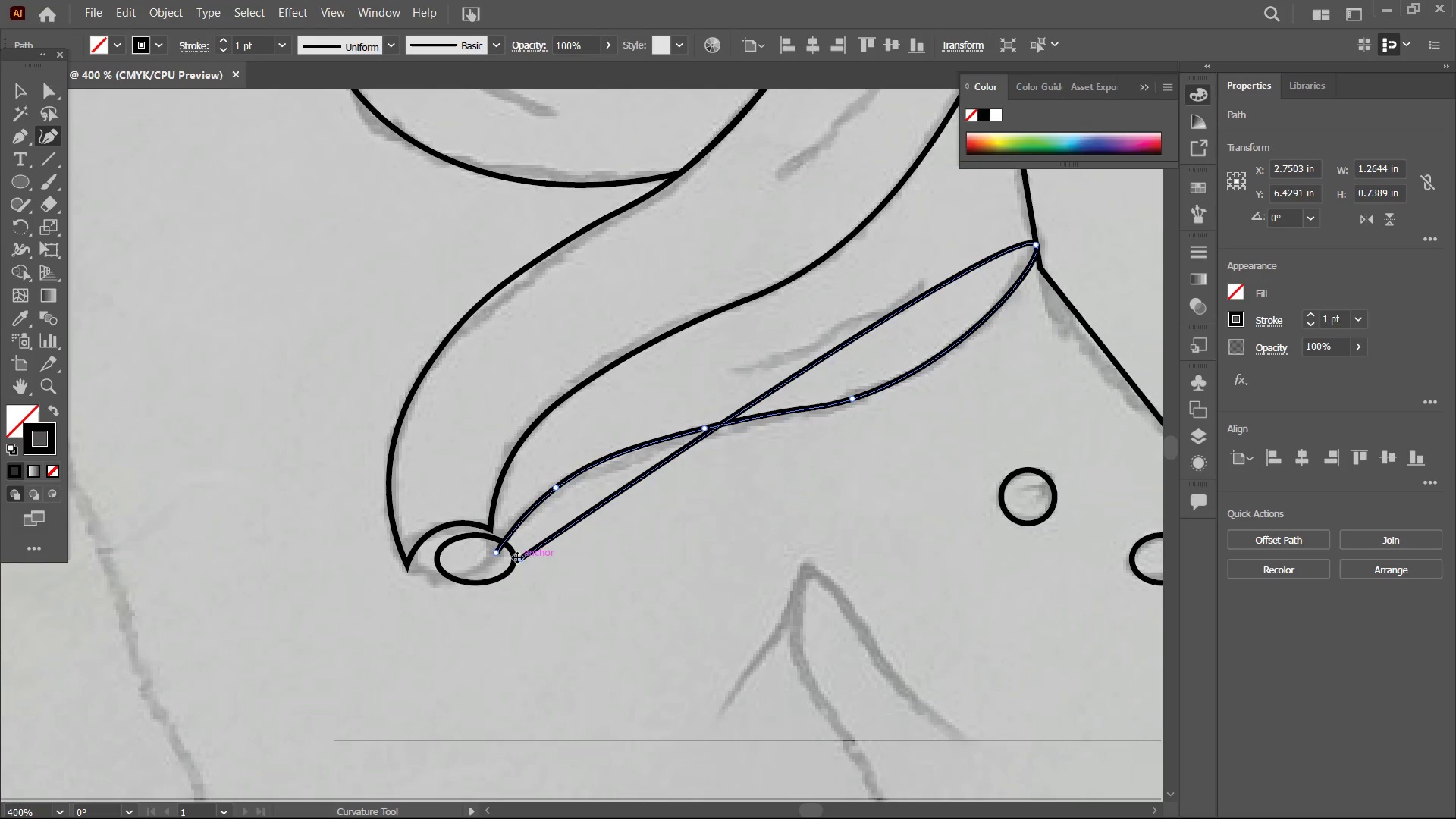 
key(Control+Z)
 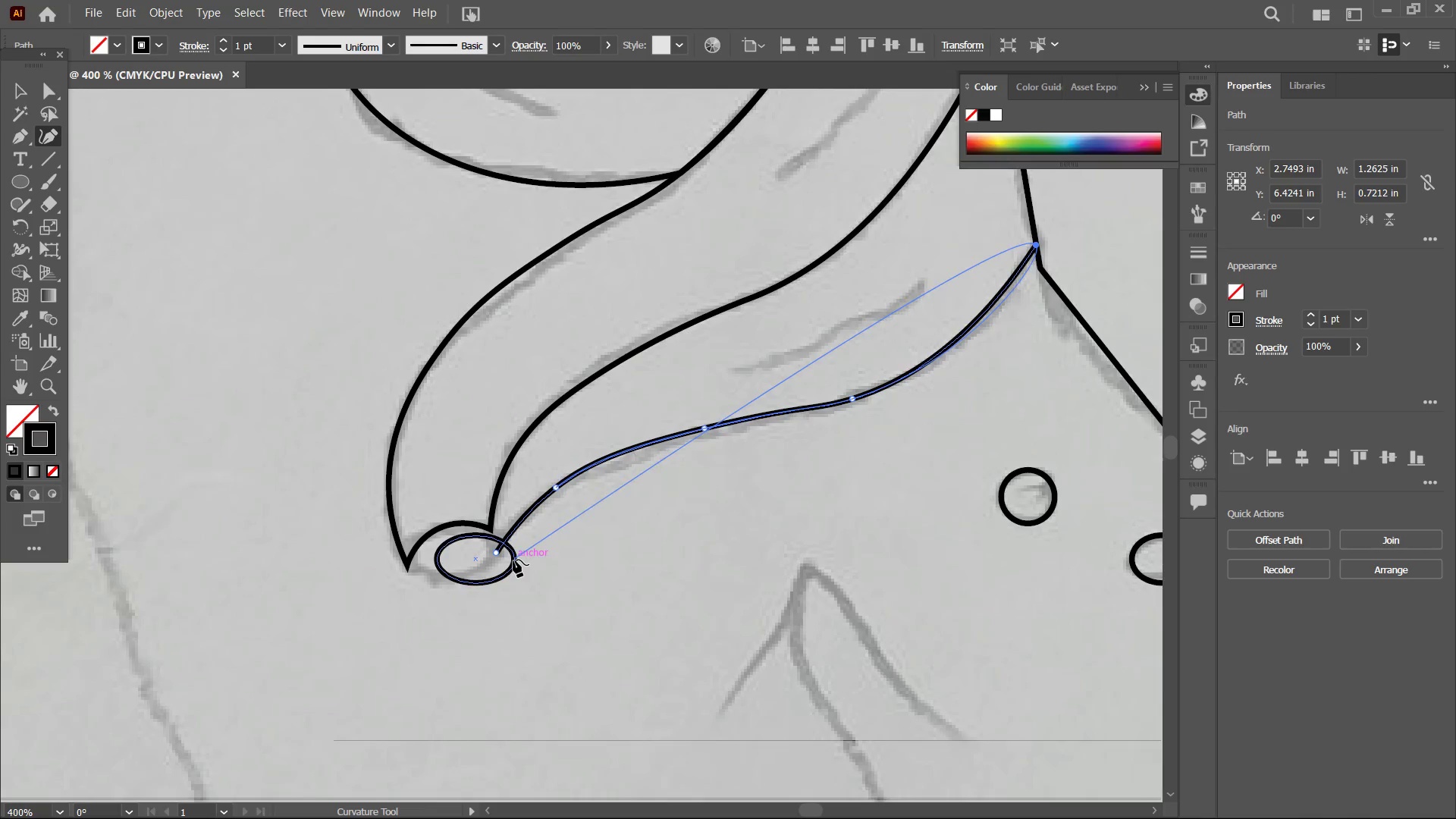 
left_click([513, 560])
 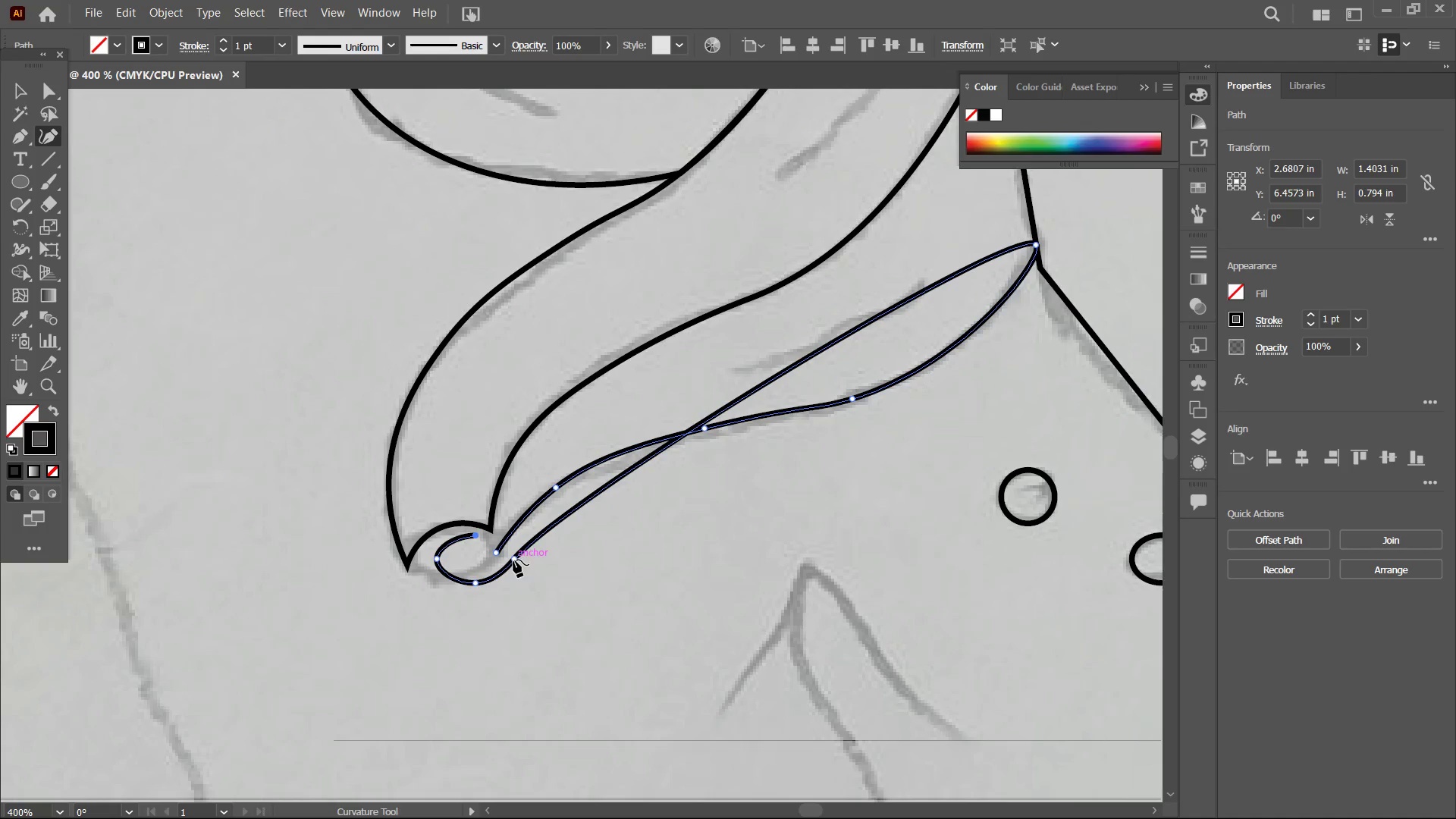 
key(Control+Z)
 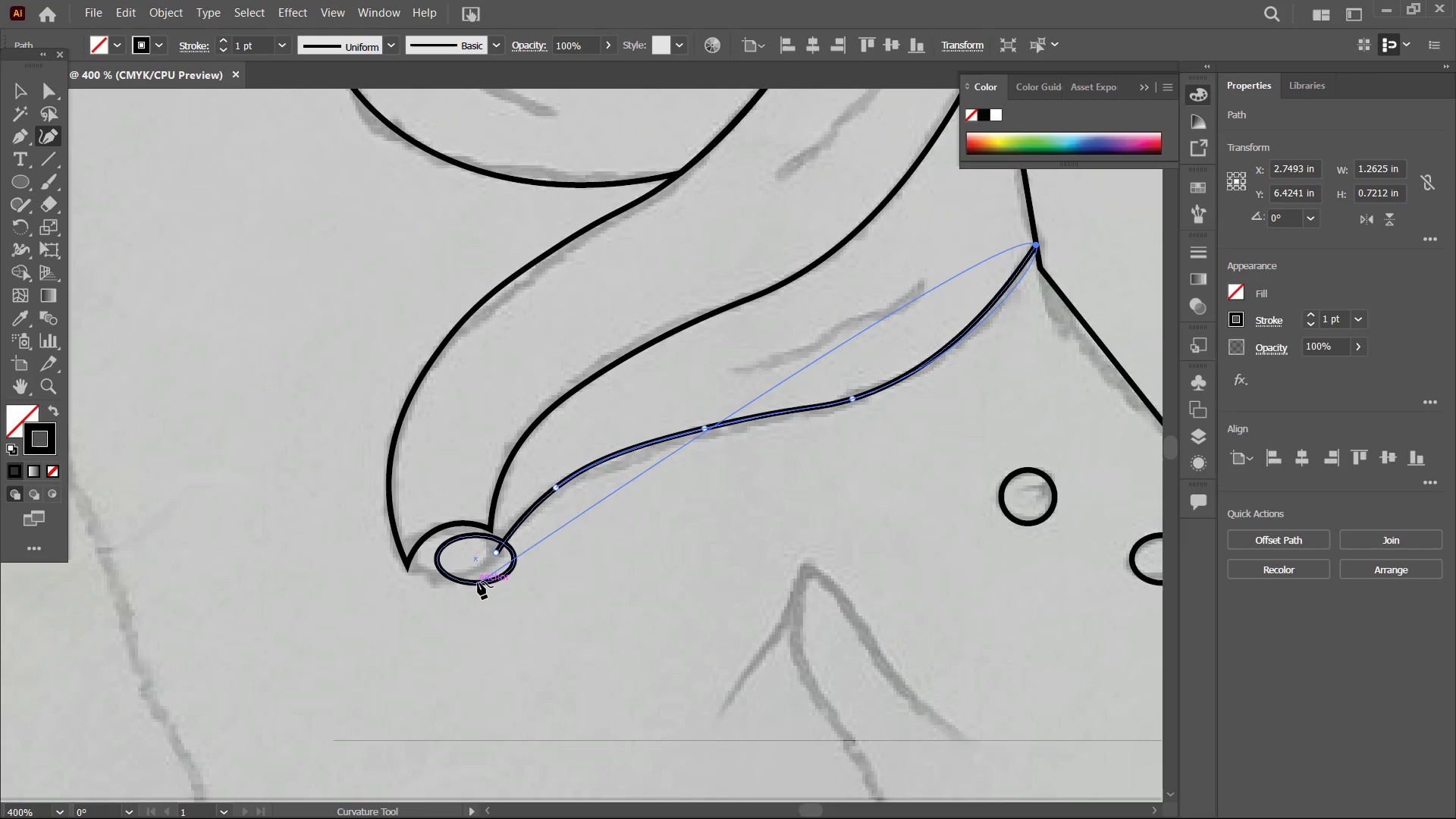 
left_click([478, 582])
 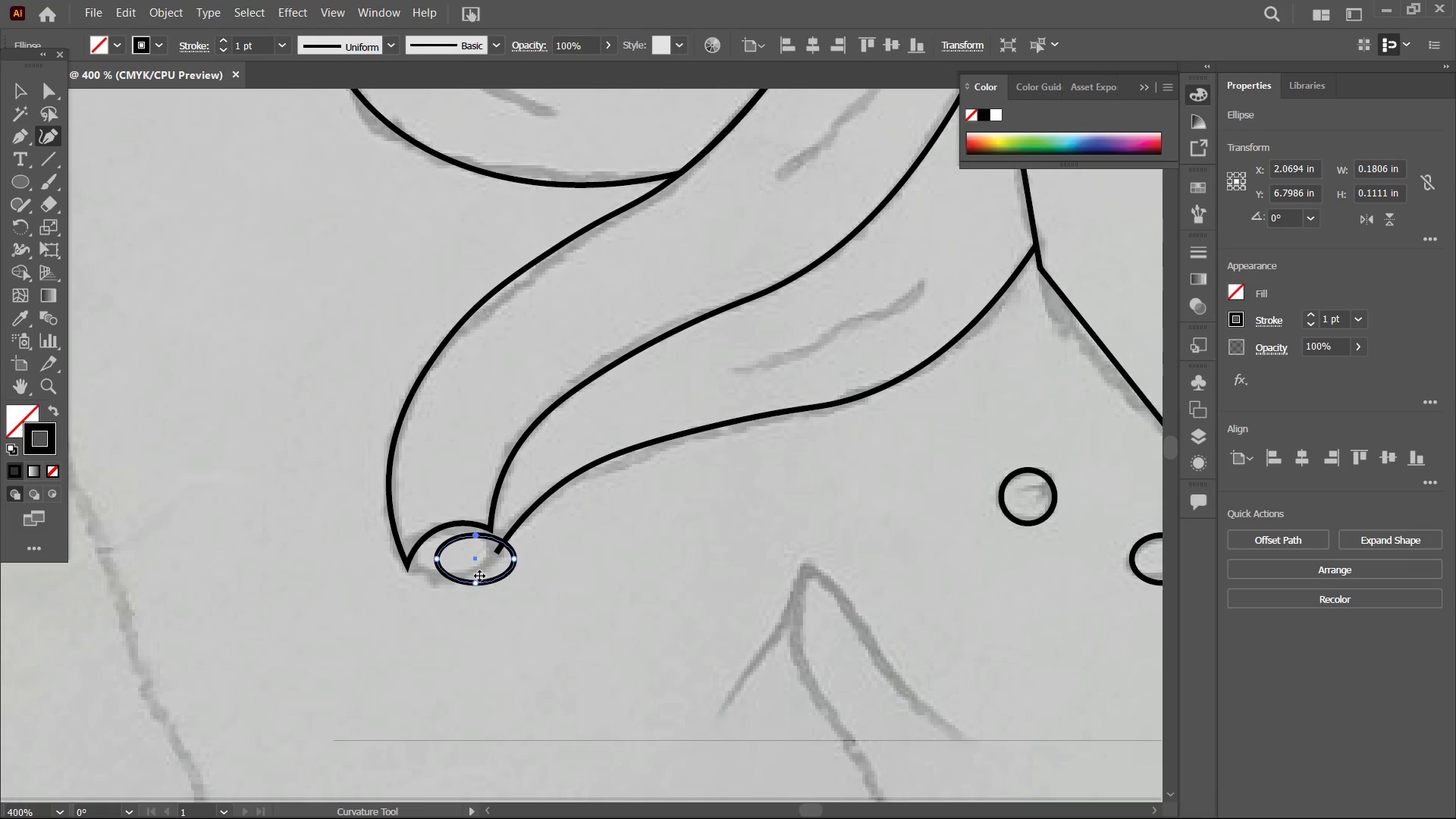 
key(Control+Equal)
 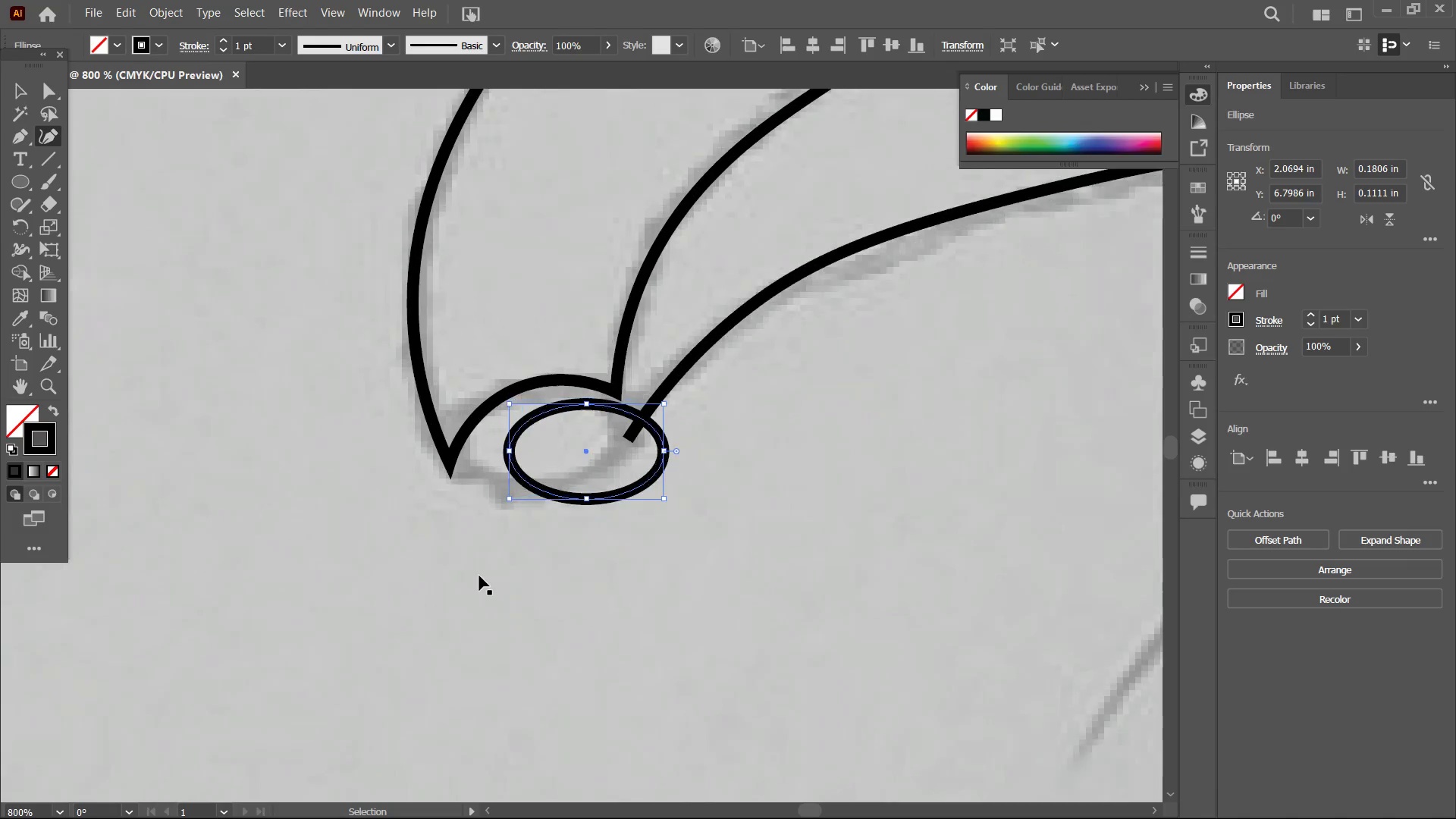 
key(Control+Equal)
 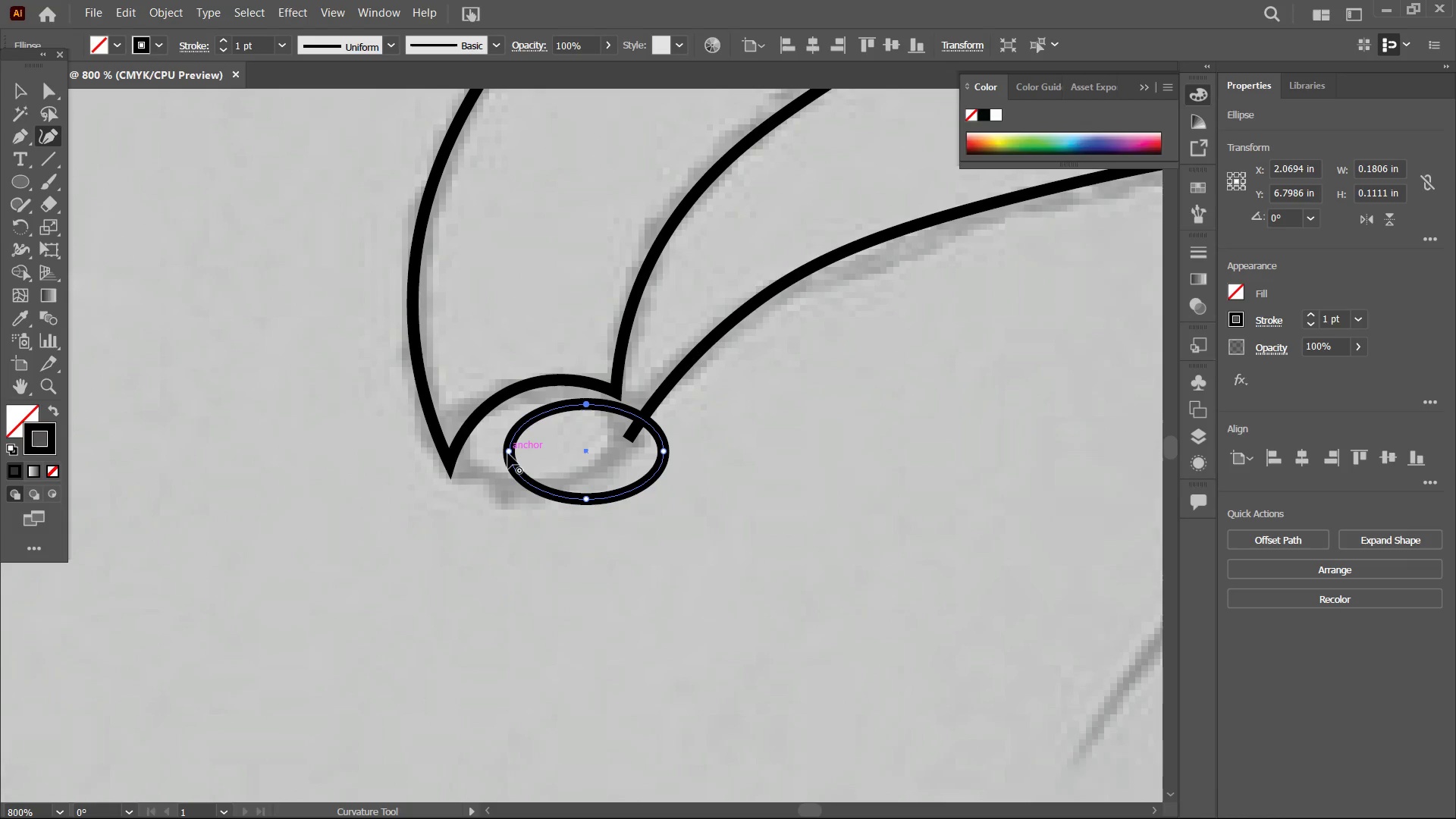 
left_click_drag(start_coordinate=[509, 453], to_coordinate=[451, 467])
 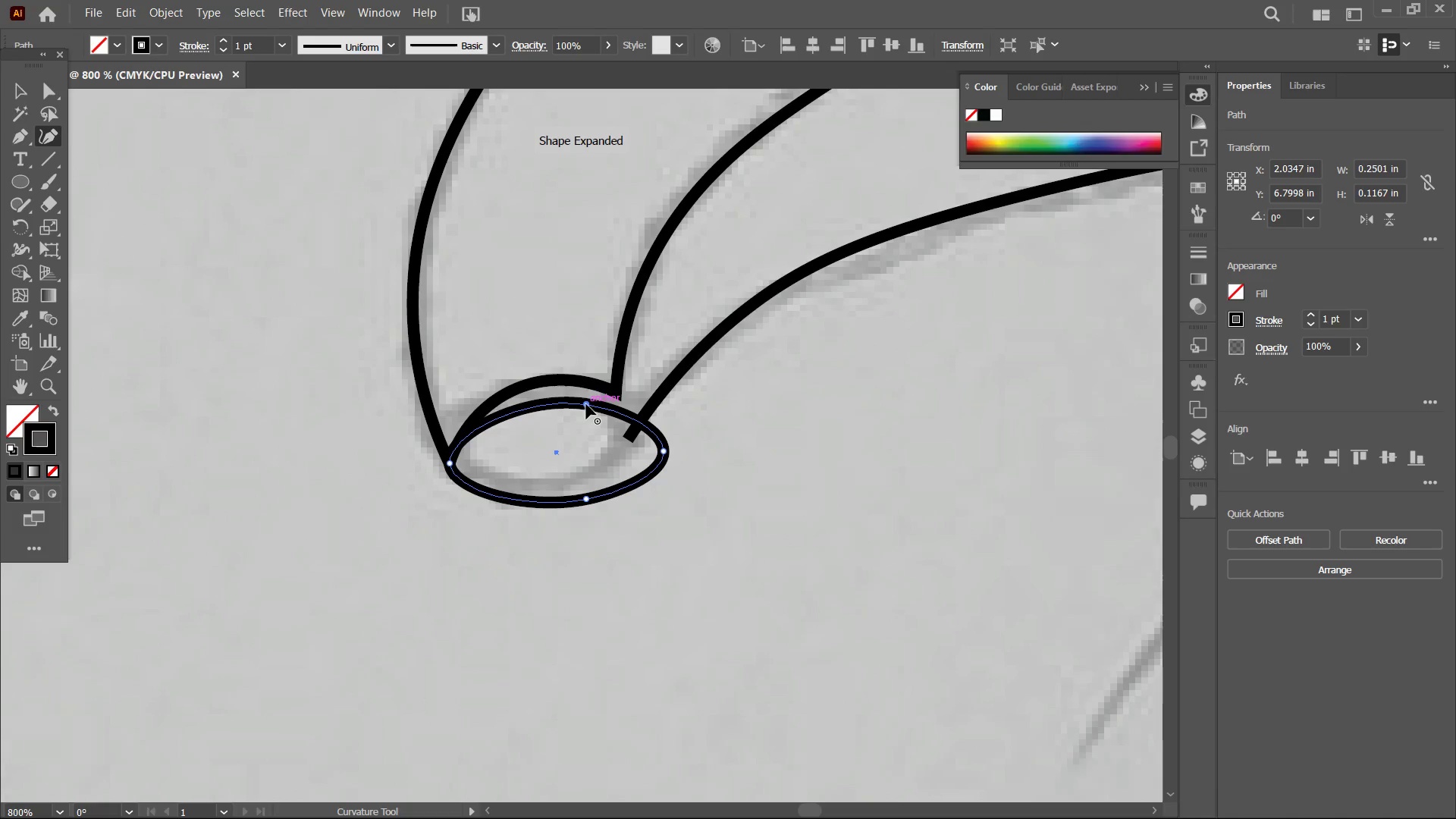 
left_click_drag(start_coordinate=[586, 404], to_coordinate=[564, 383])
 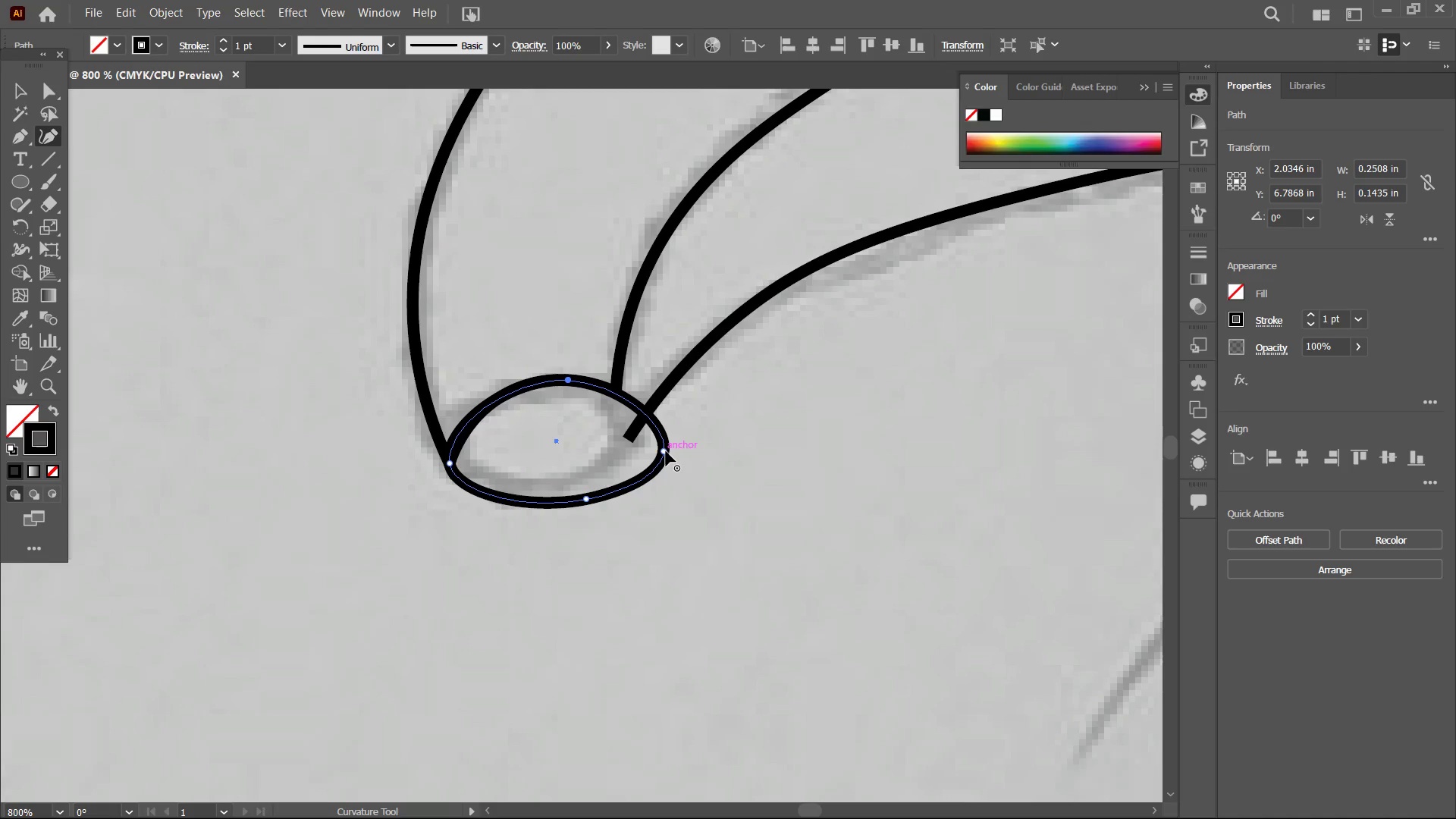 
left_click_drag(start_coordinate=[666, 451], to_coordinate=[632, 439])
 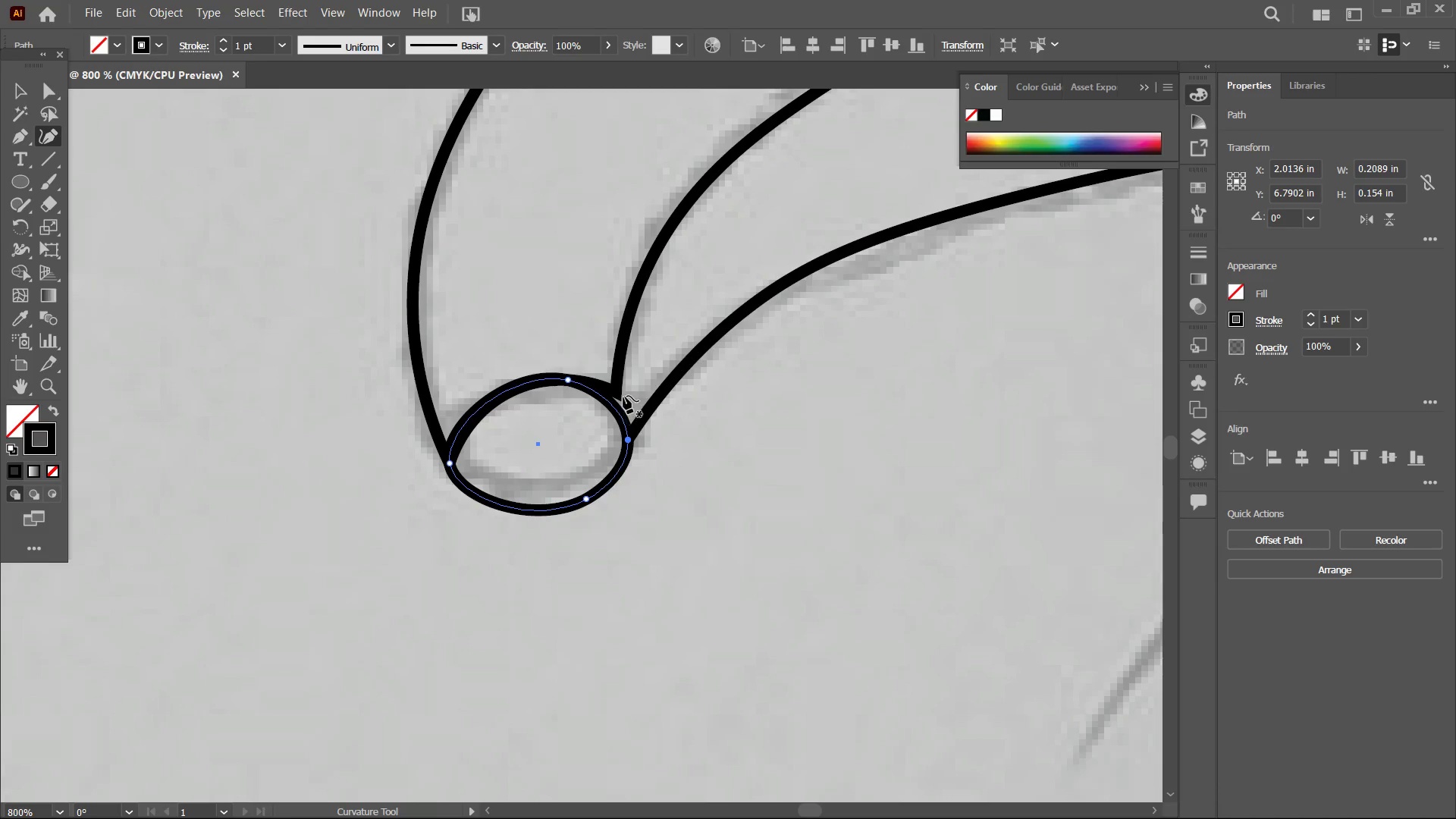 
left_click([614, 393])
 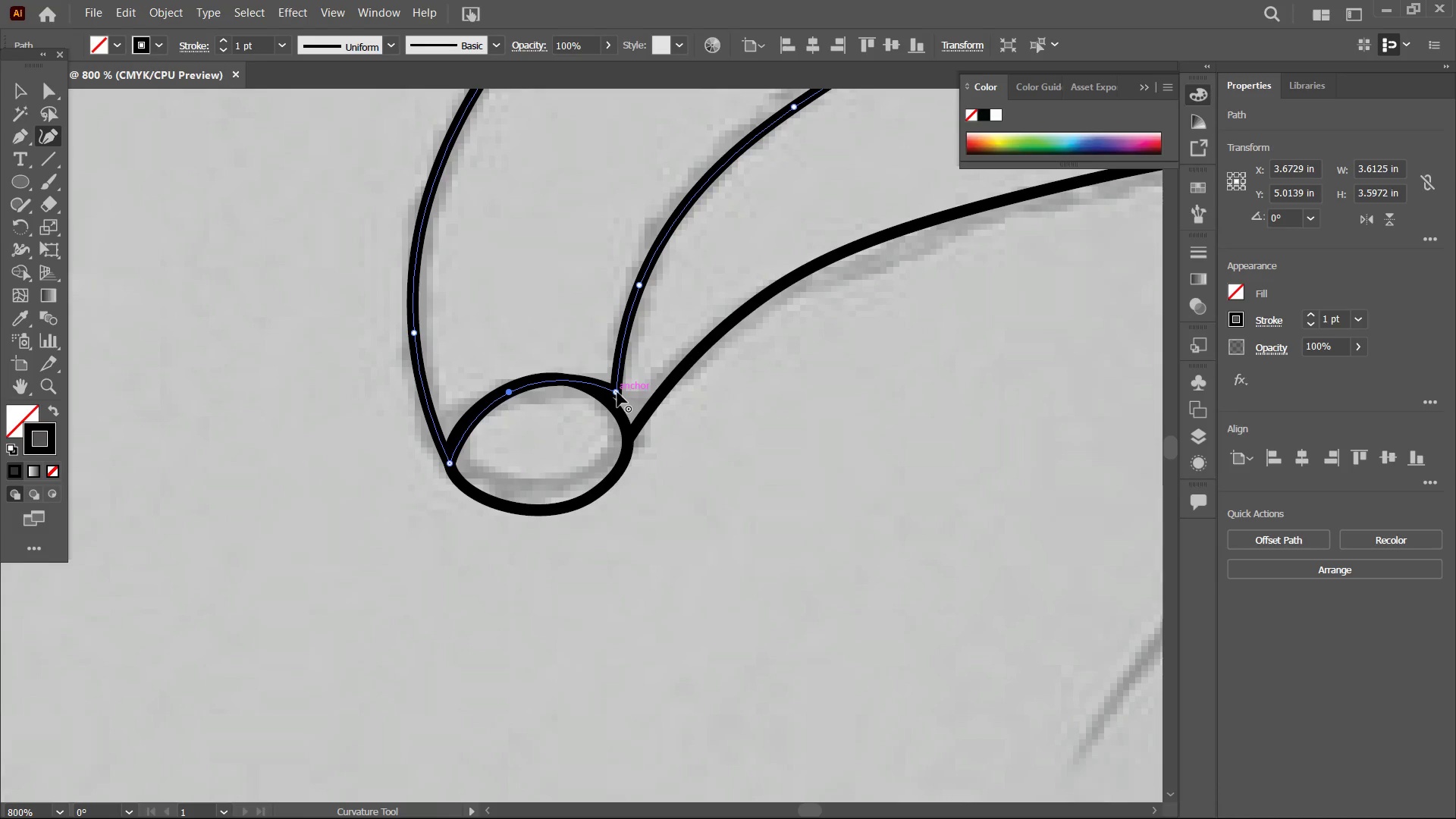 
left_click_drag(start_coordinate=[617, 392], to_coordinate=[604, 392])
 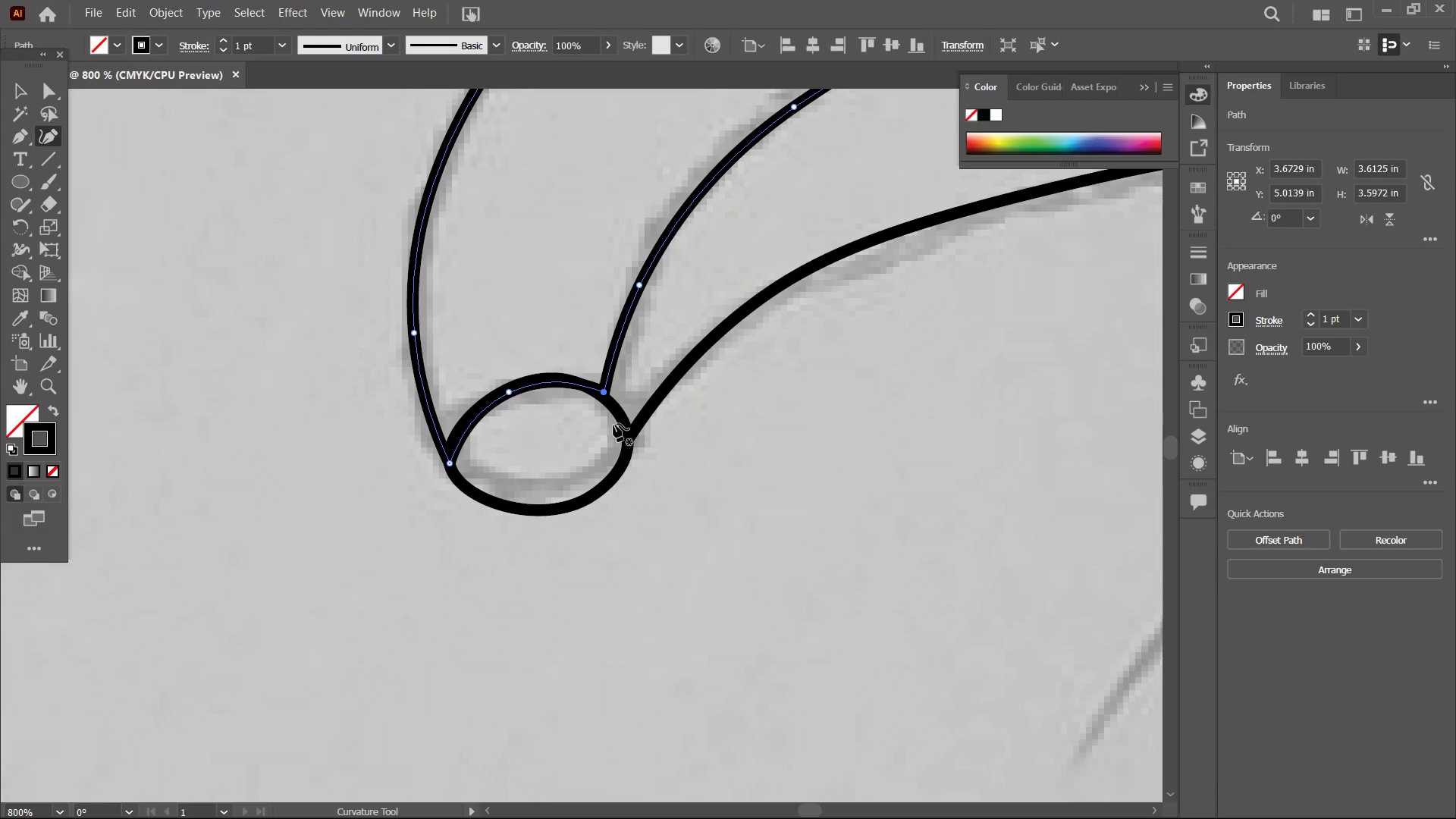 
key(Control+Minus)
 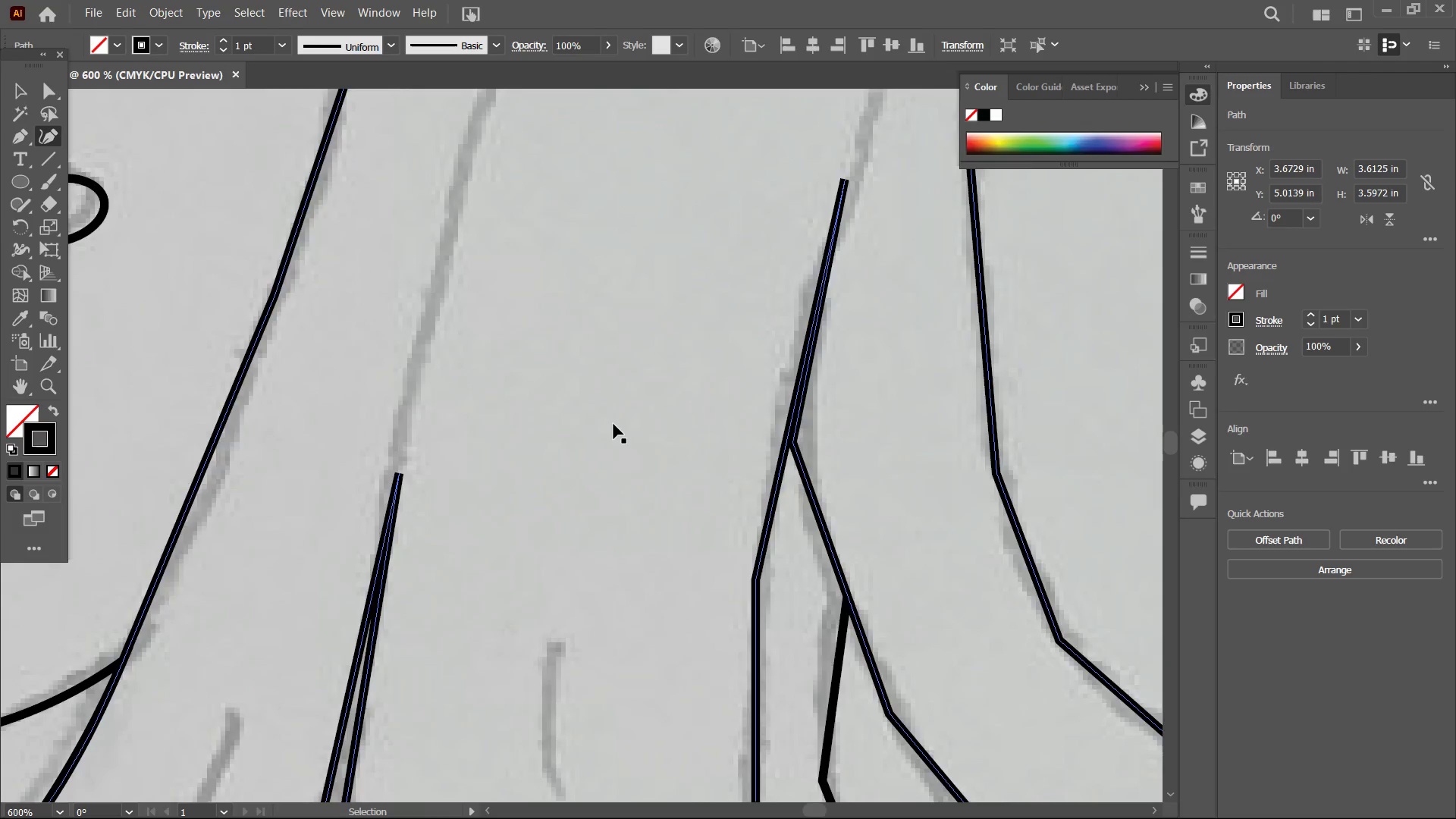 
key(Control+Minus)
 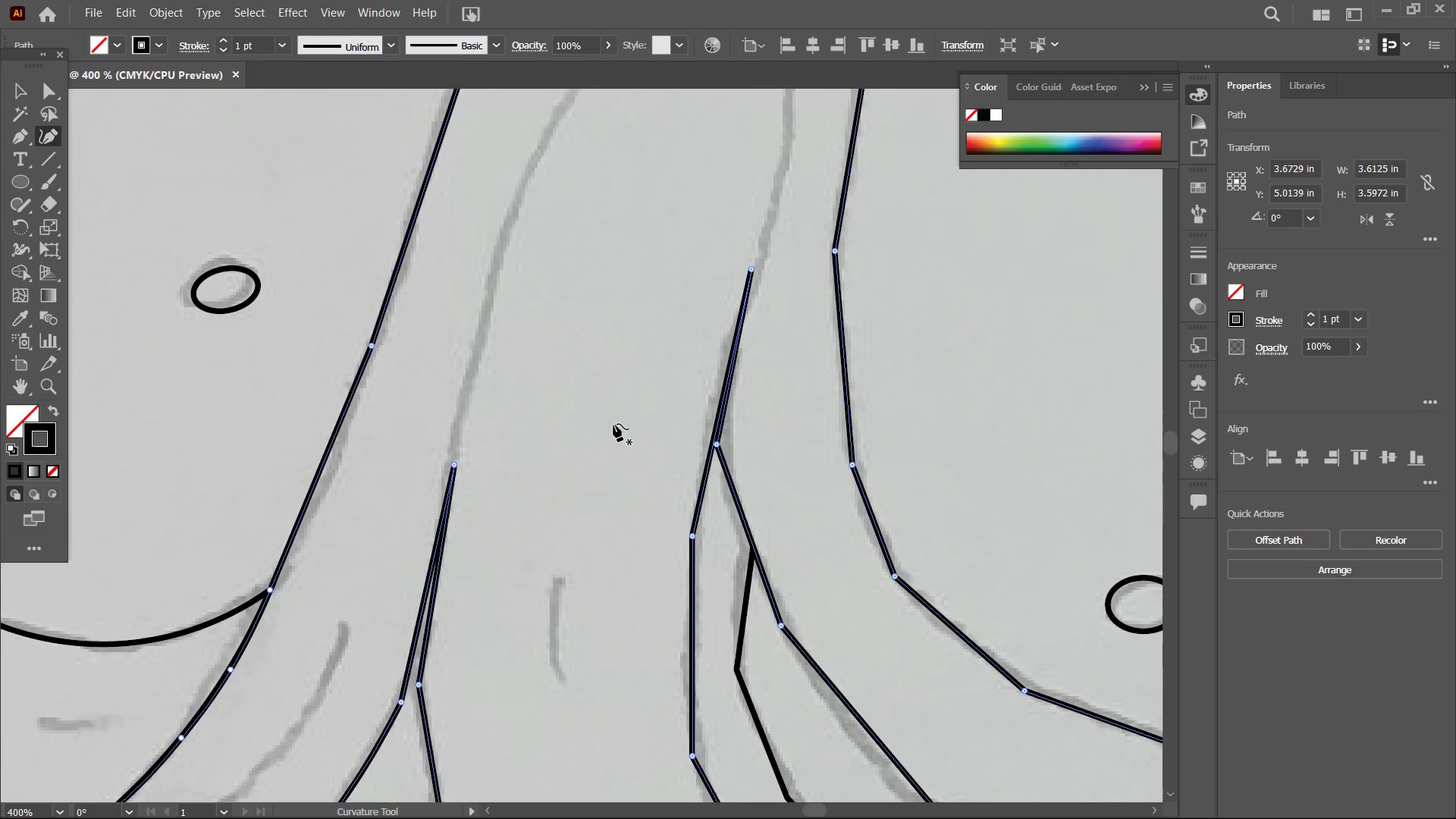 
hold_key(key=Space, duration=1.5)
 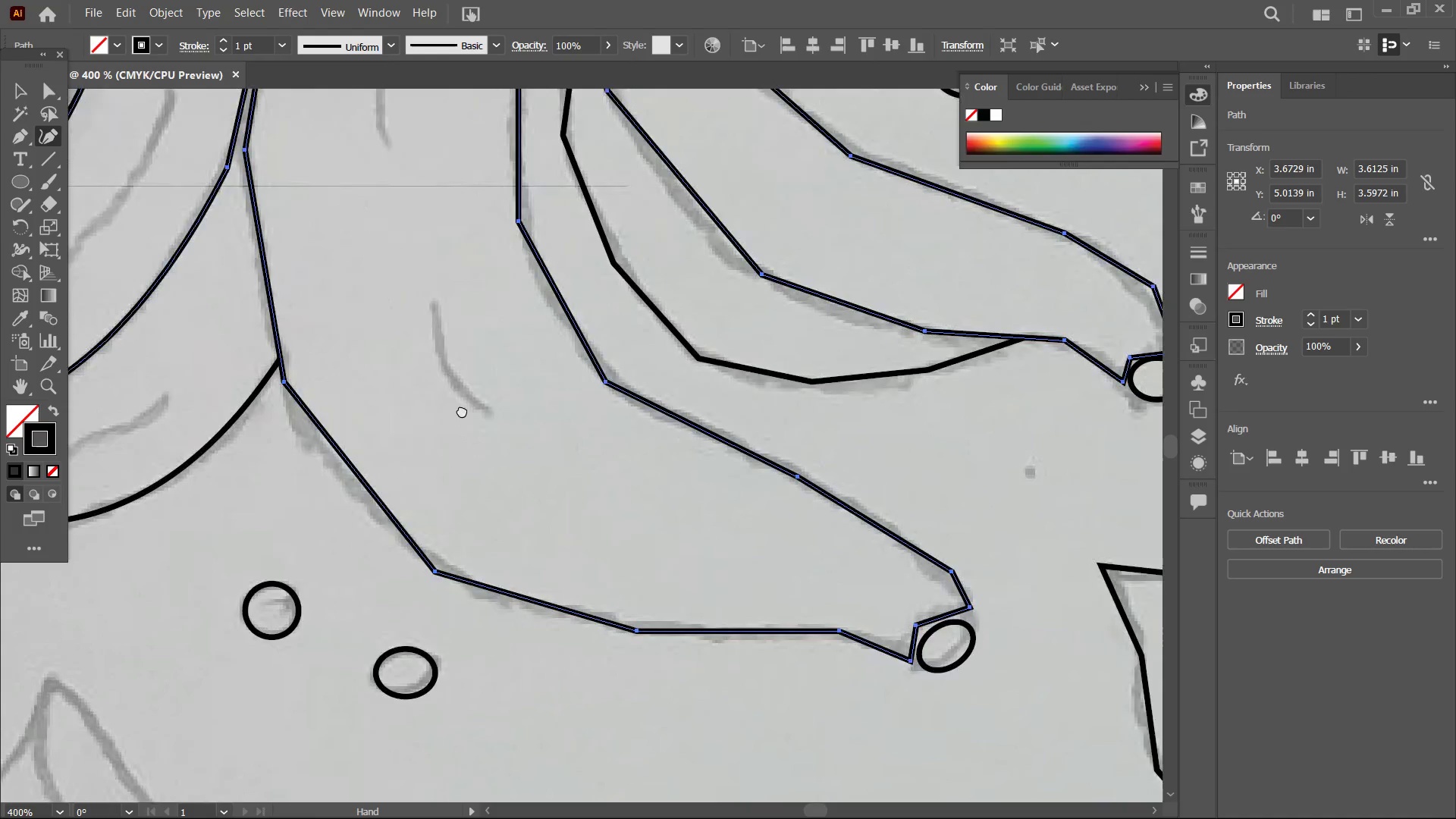 
left_click_drag(start_coordinate=[521, 472], to_coordinate=[595, 111])
 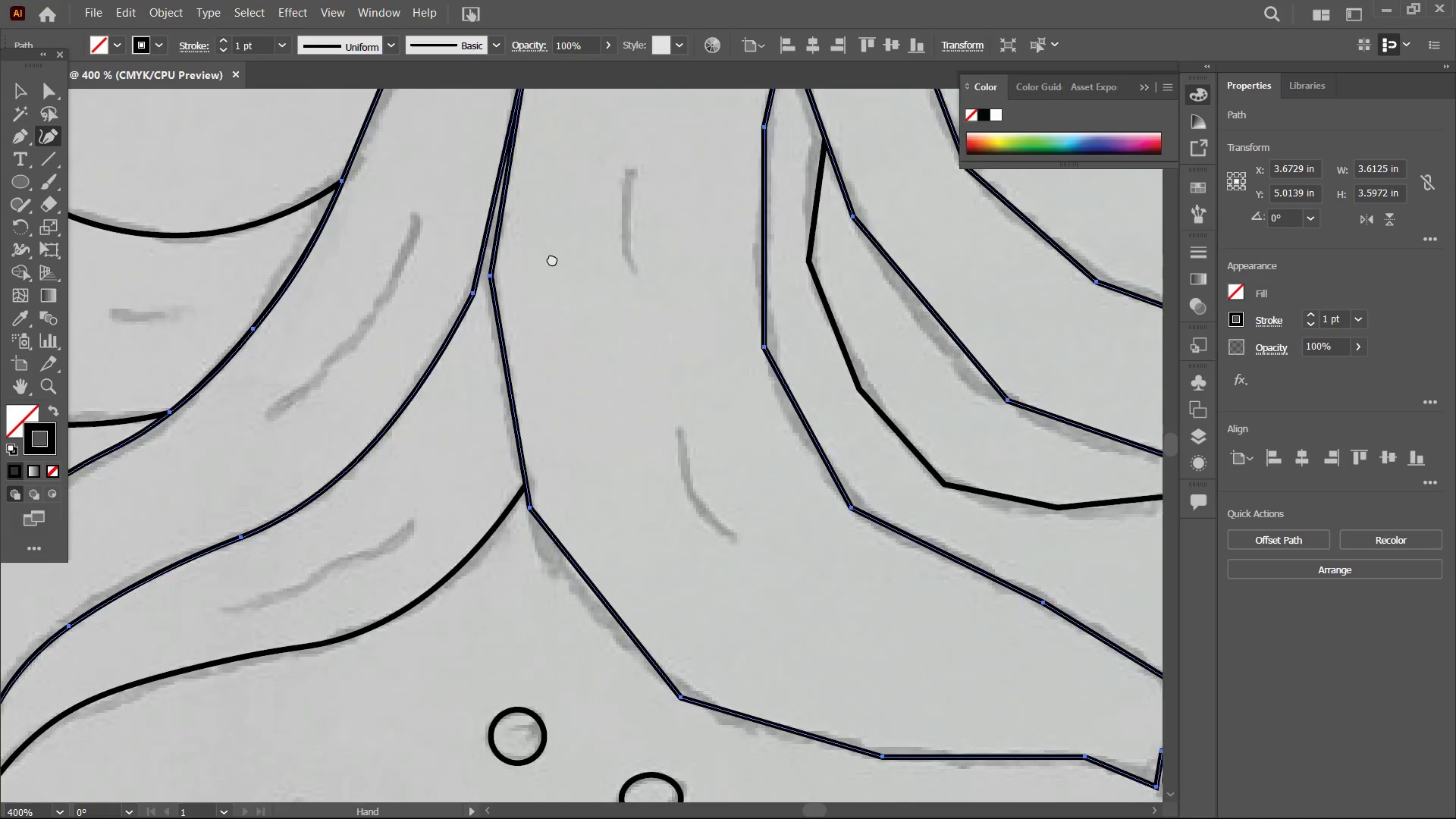 
left_click_drag(start_coordinate=[551, 346], to_coordinate=[582, 173])
 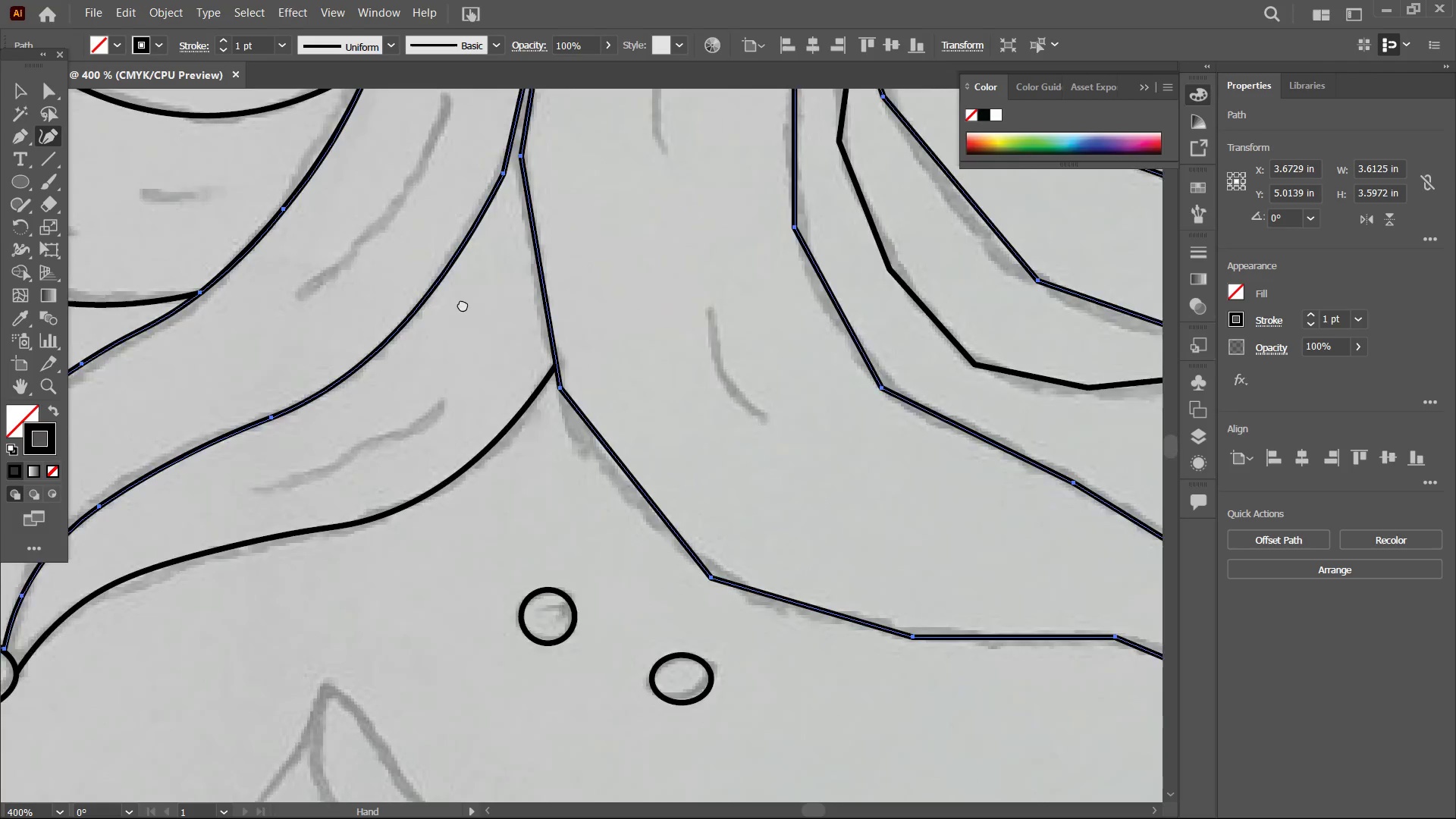 
left_click_drag(start_coordinate=[425, 327], to_coordinate=[148, 321])
 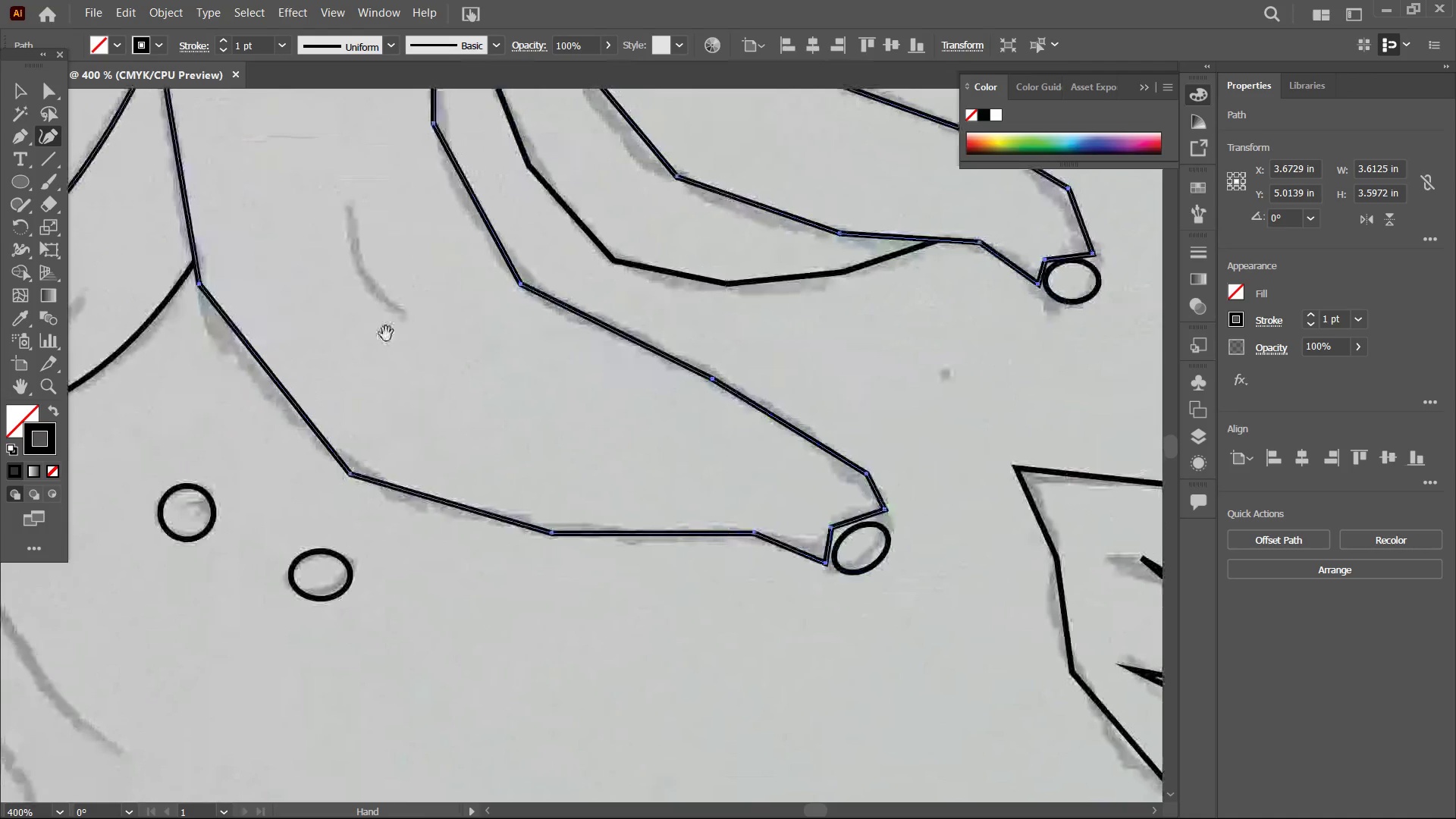 
hold_key(key=Space, duration=1.0)
 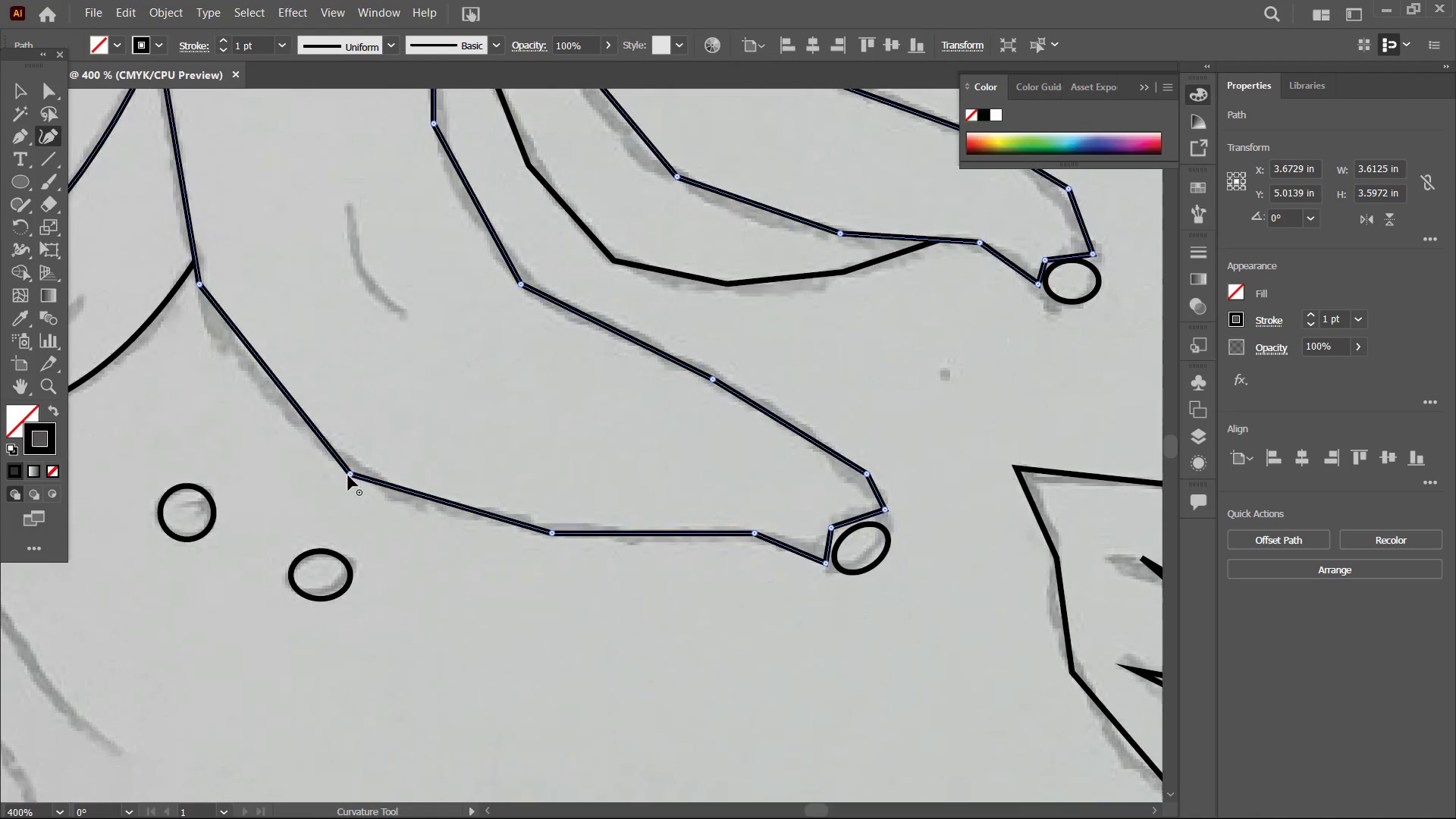 
left_click_drag(start_coordinate=[472, 432], to_coordinate=[387, 334])
 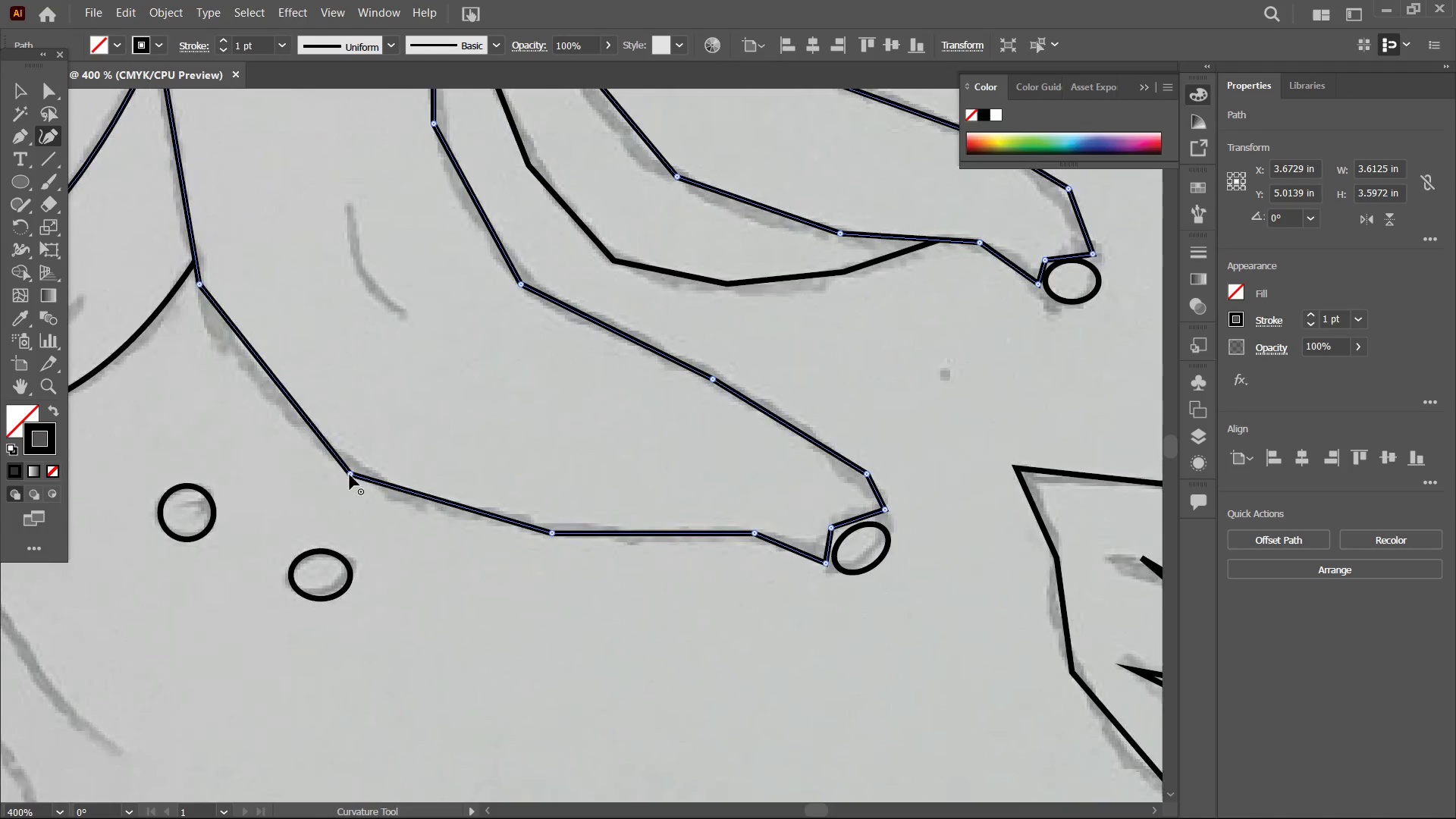 
left_click([350, 473])
 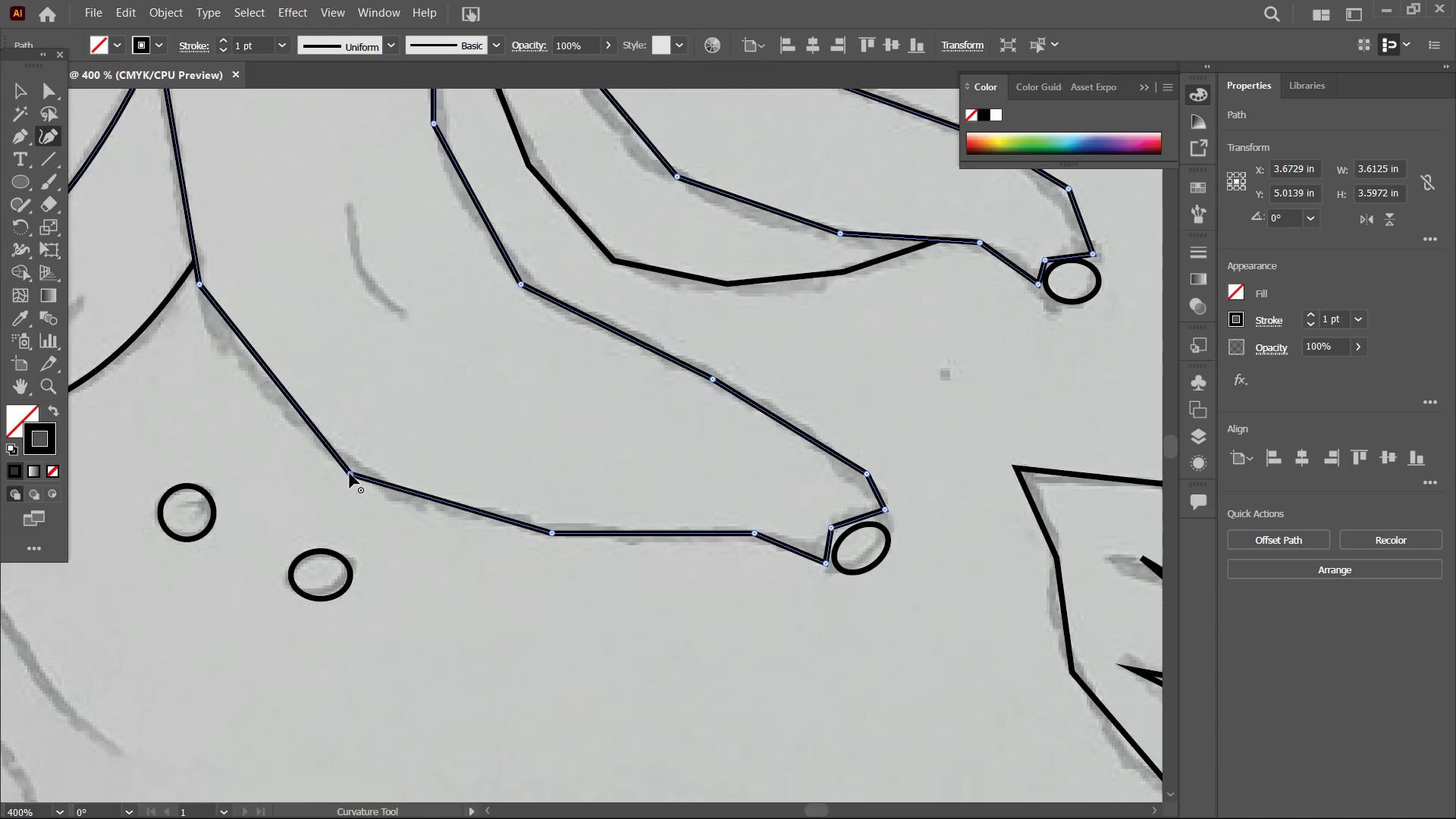 
key(Backspace)
 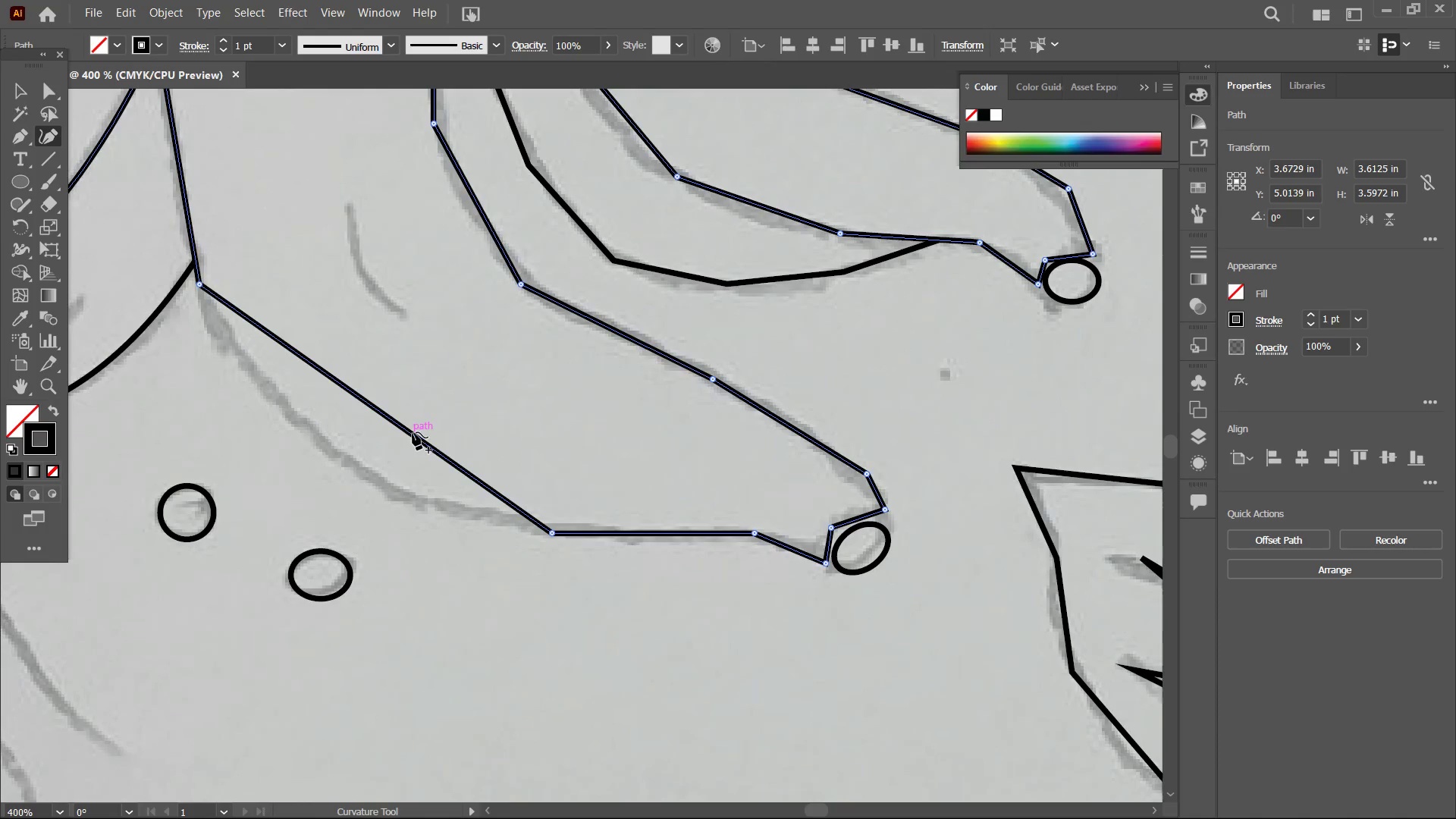 
left_click_drag(start_coordinate=[413, 432], to_coordinate=[361, 469])
 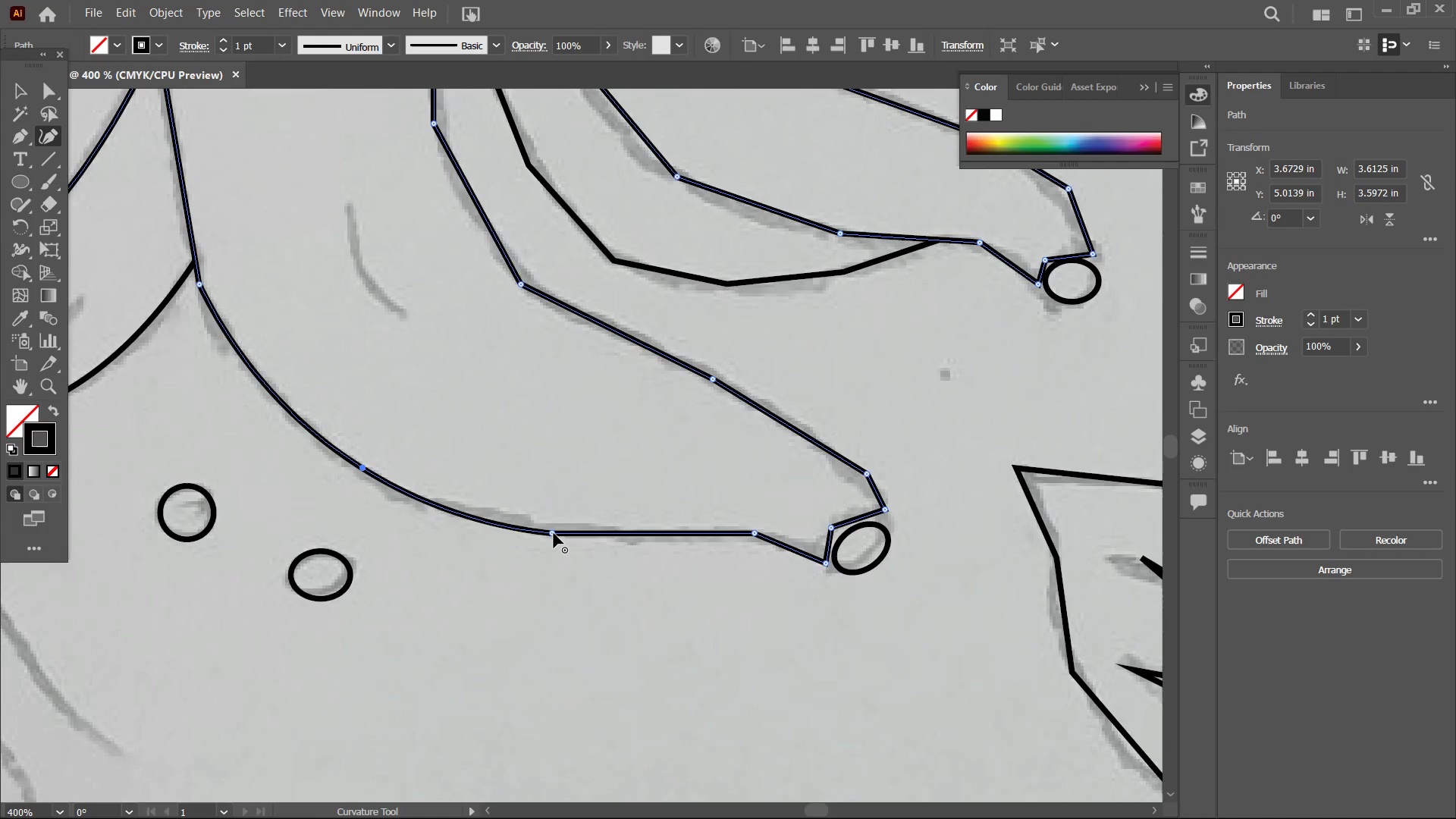 
left_click([554, 533])
 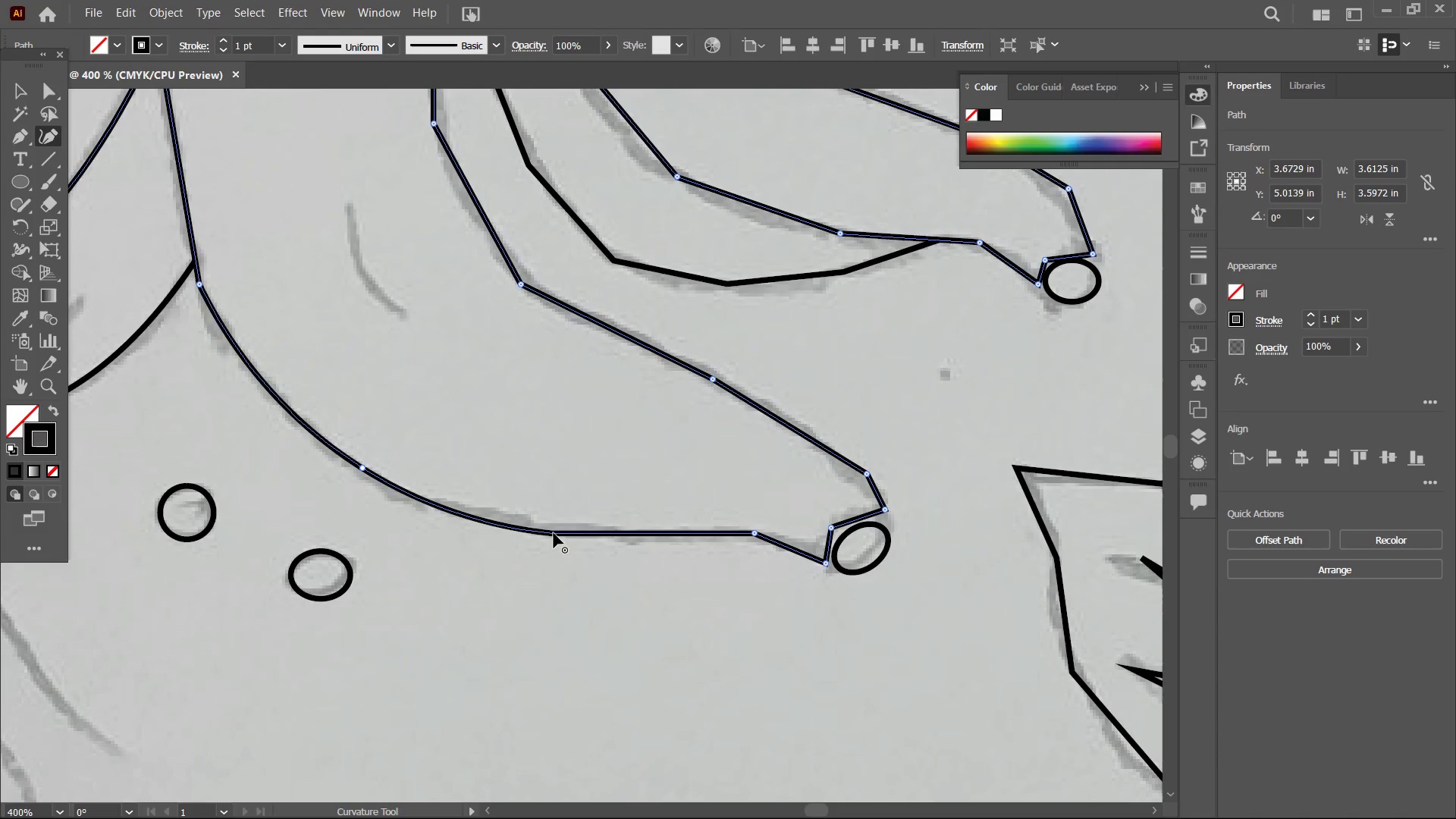 
key(Backspace)
 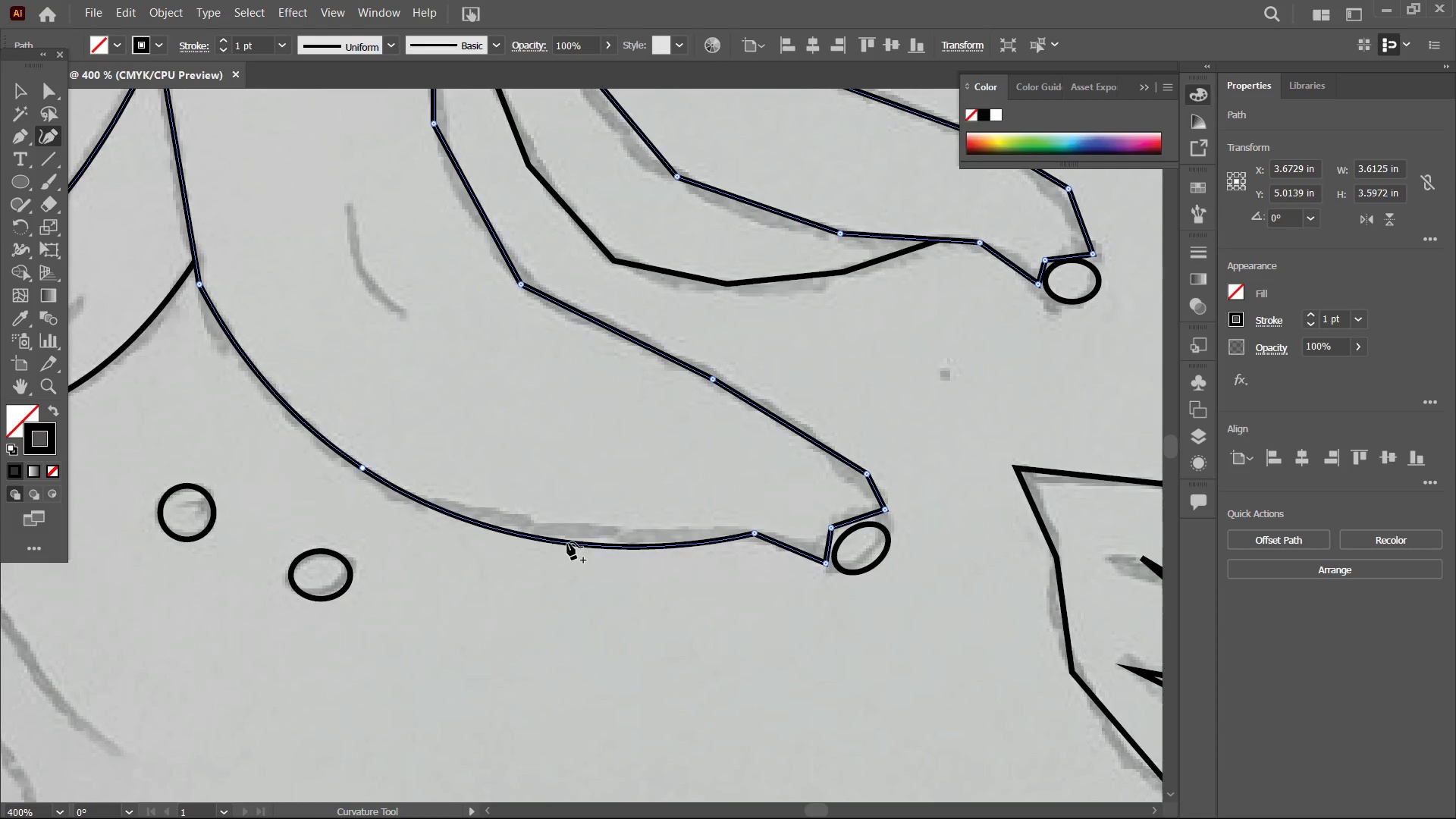 
left_click_drag(start_coordinate=[567, 542], to_coordinate=[567, 530])
 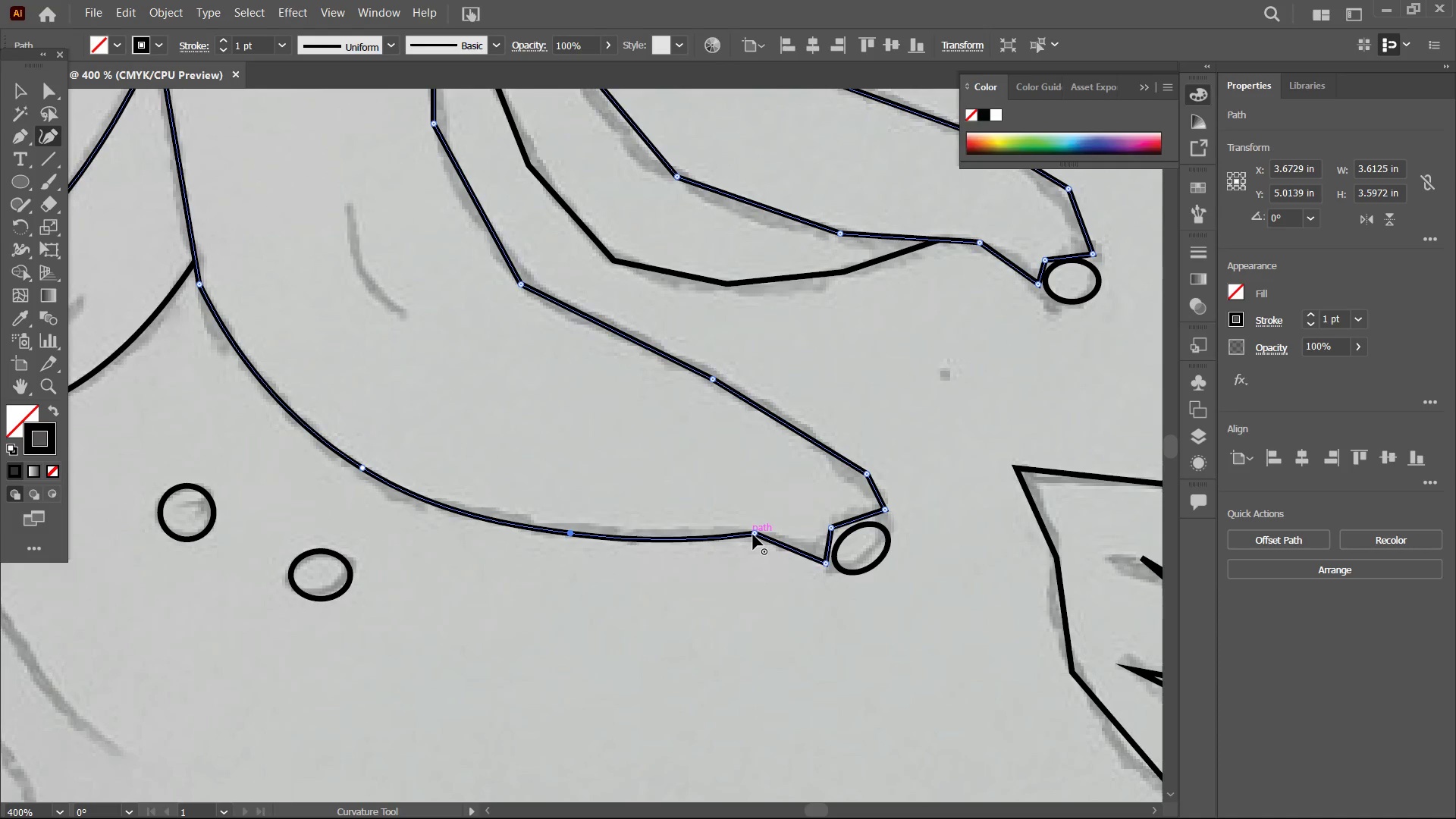 
left_click([753, 535])
 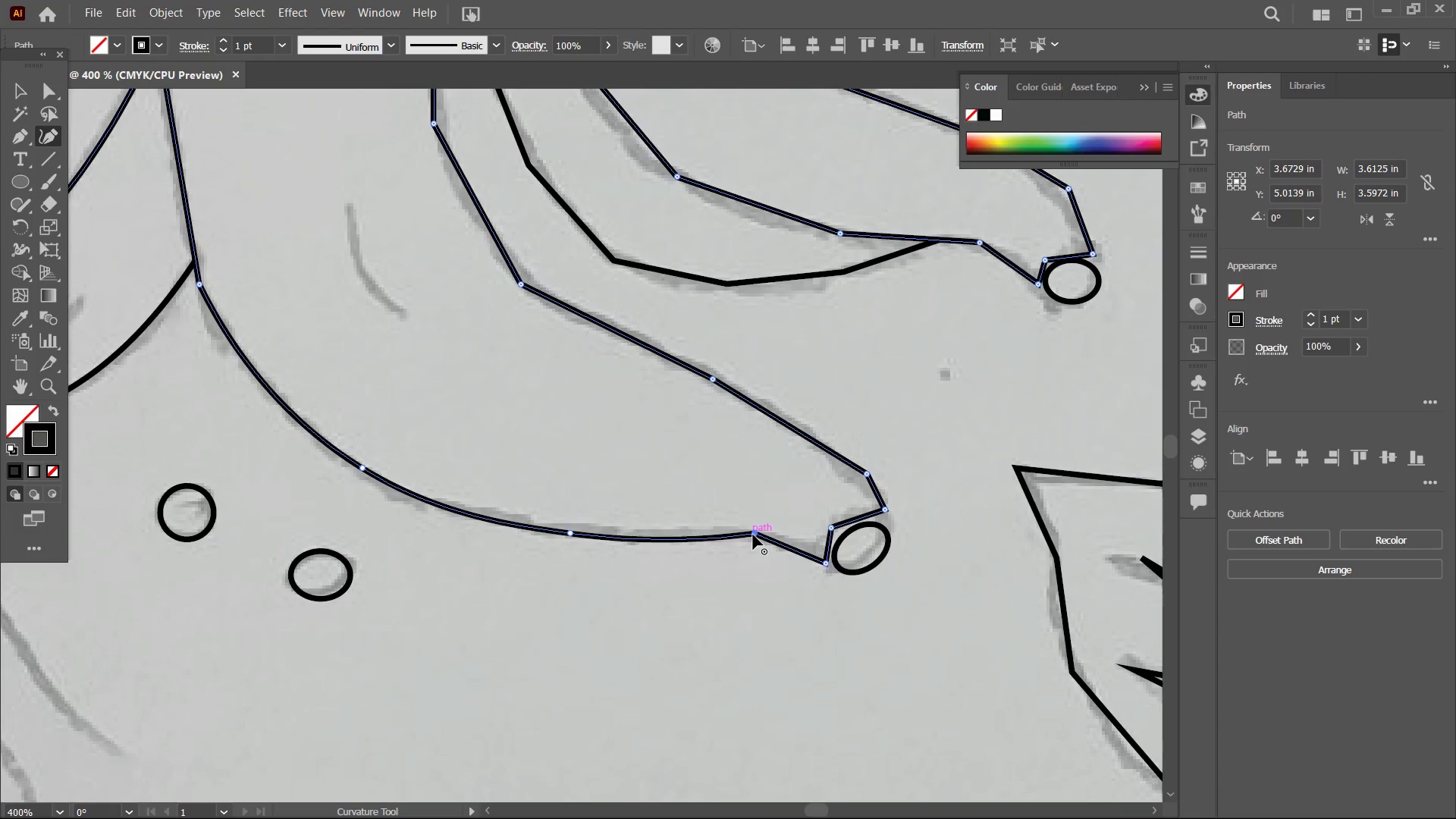 
key(Backspace)
 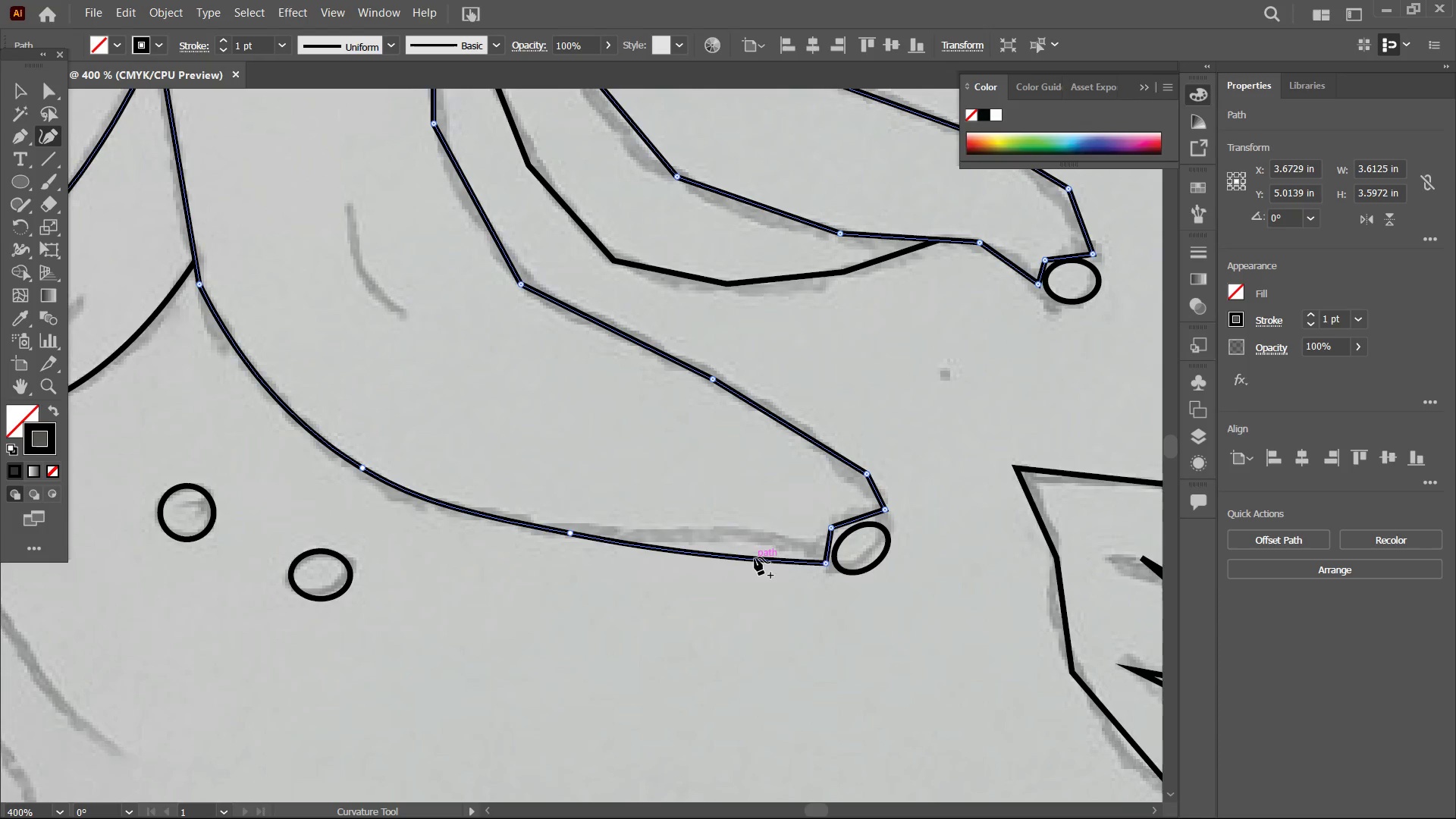 
left_click_drag(start_coordinate=[755, 557], to_coordinate=[753, 535])
 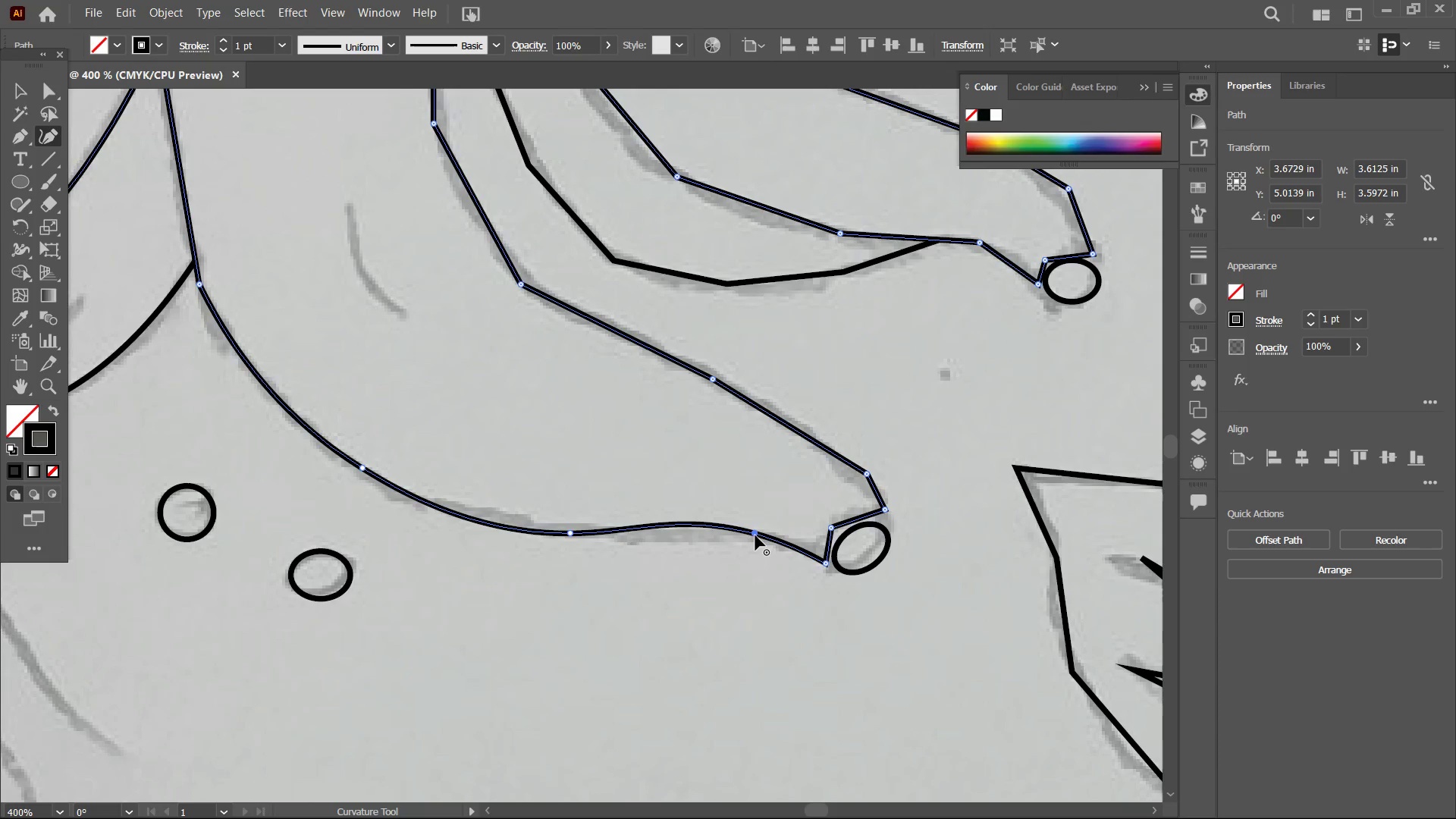 
left_click_drag(start_coordinate=[755, 535], to_coordinate=[753, 540])
 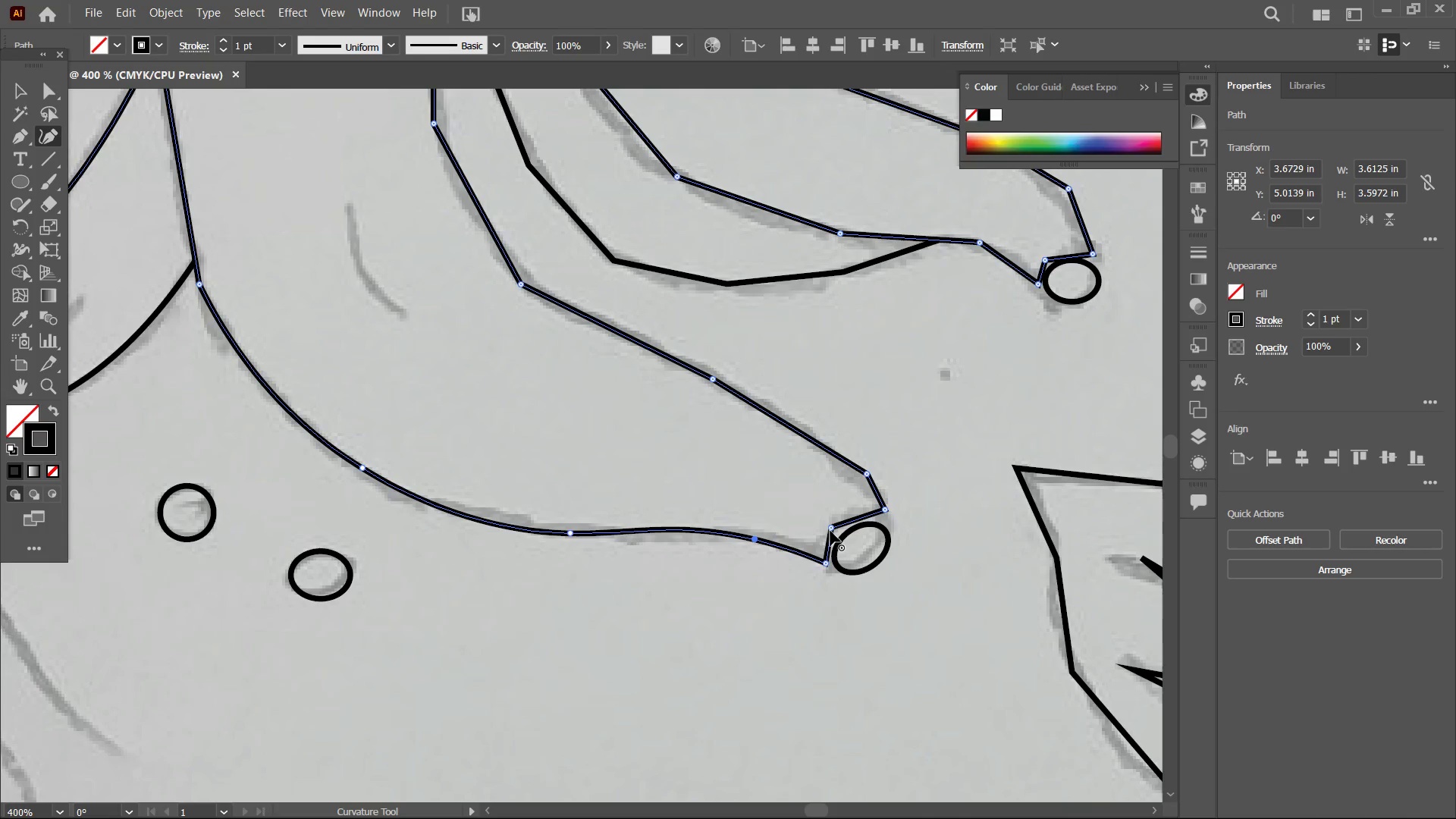 
left_click([830, 531])
 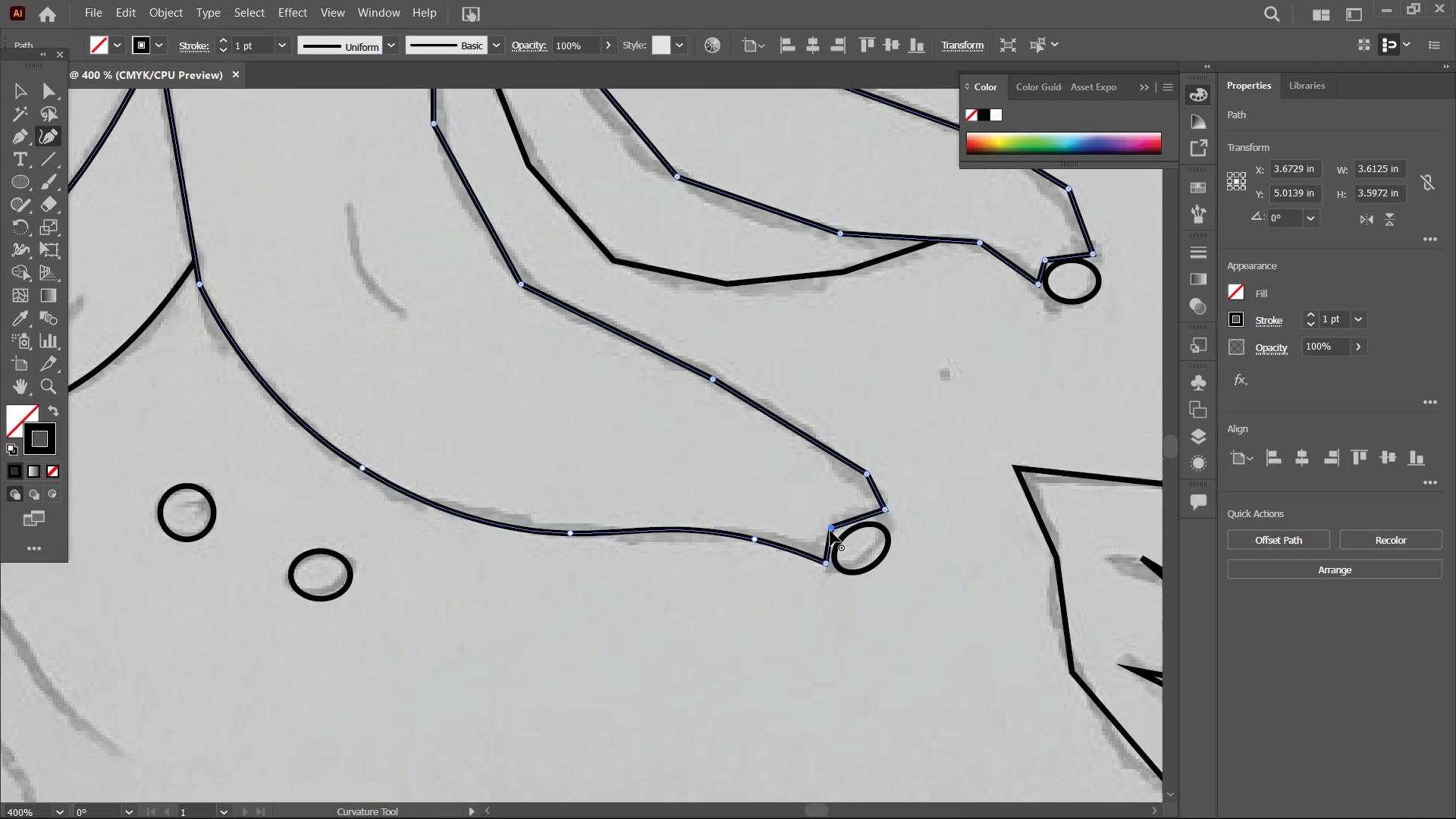 
key(Backspace)
 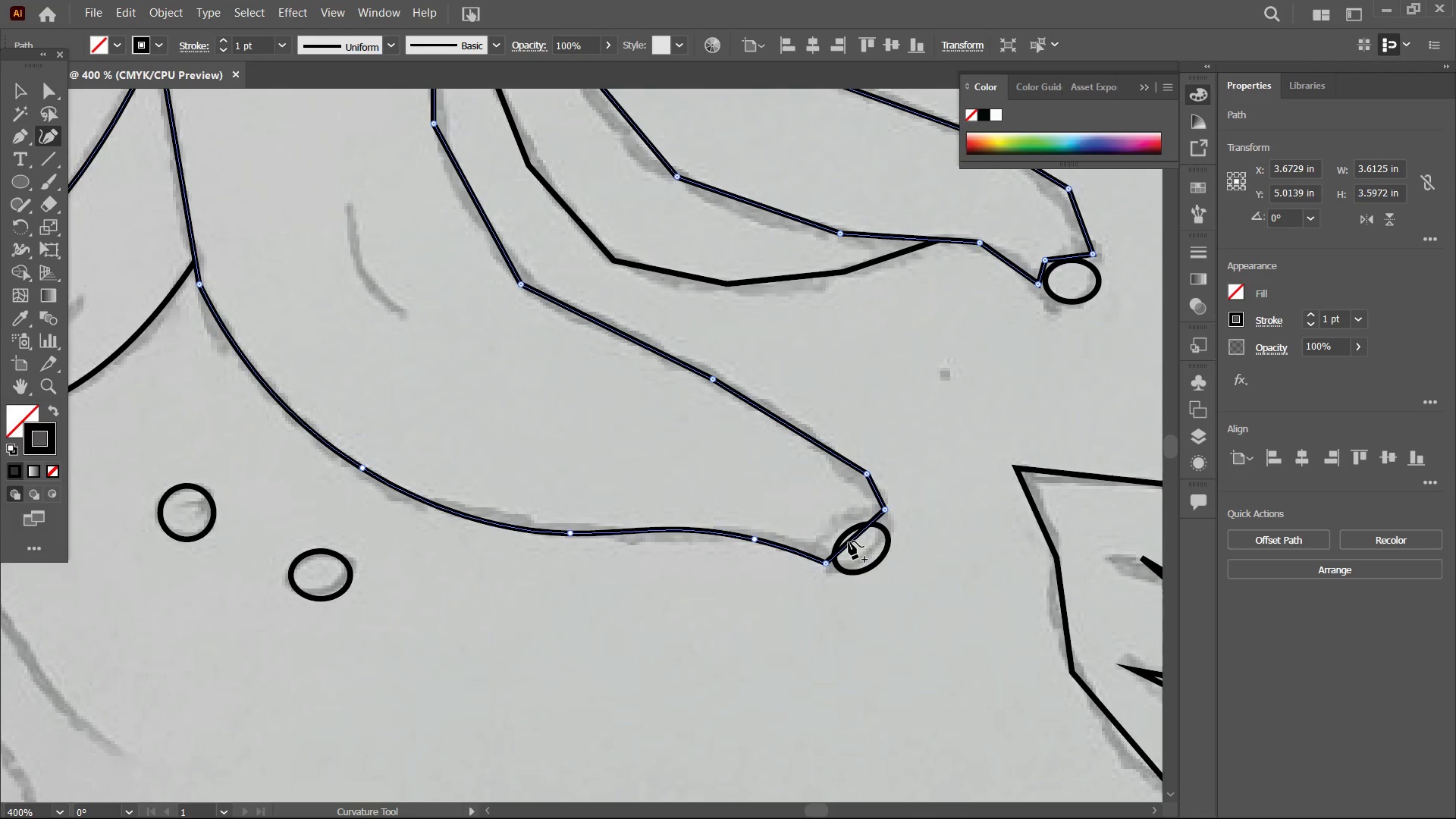 
left_click_drag(start_coordinate=[849, 541], to_coordinate=[839, 527])
 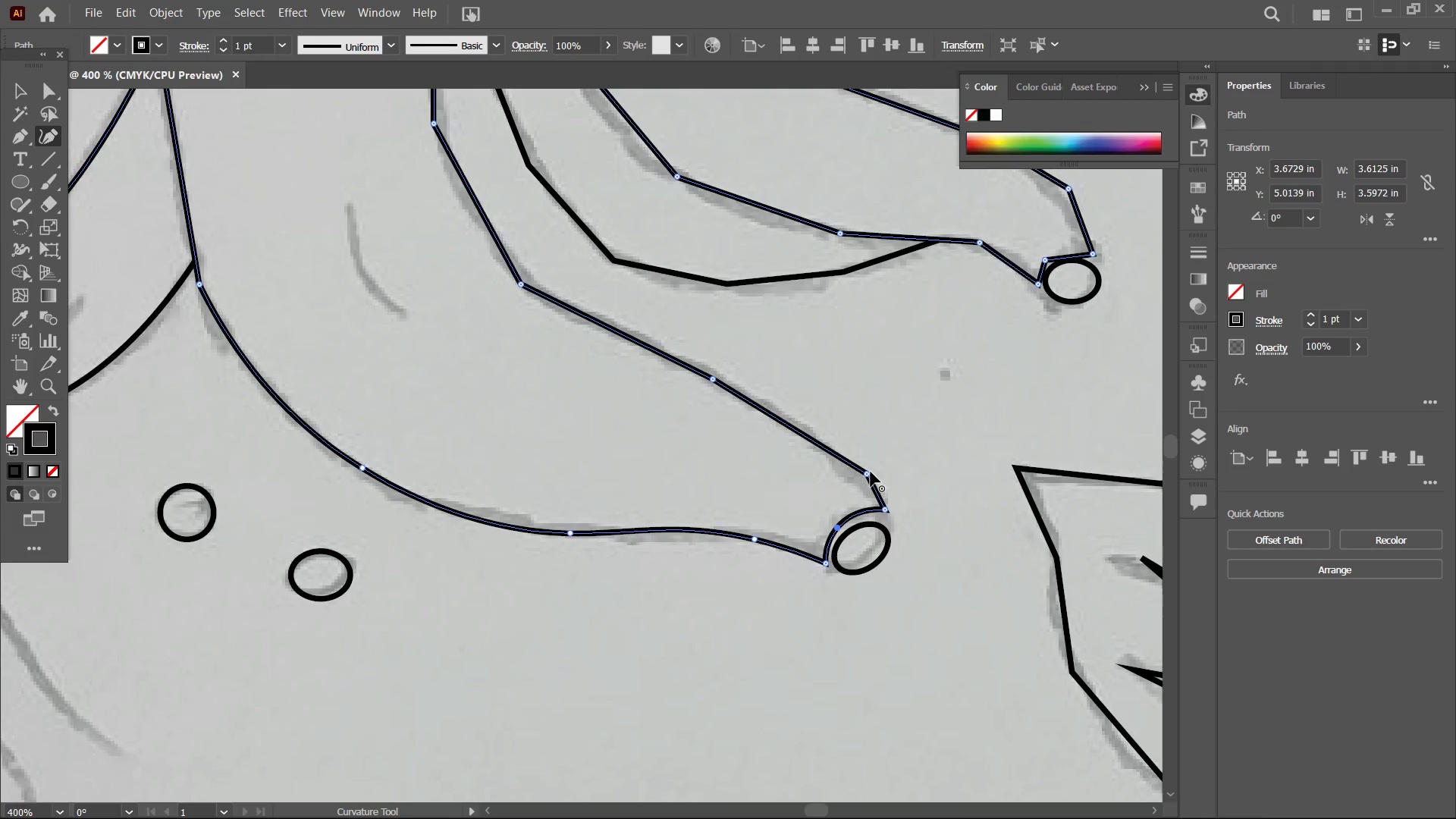 
left_click([871, 472])
 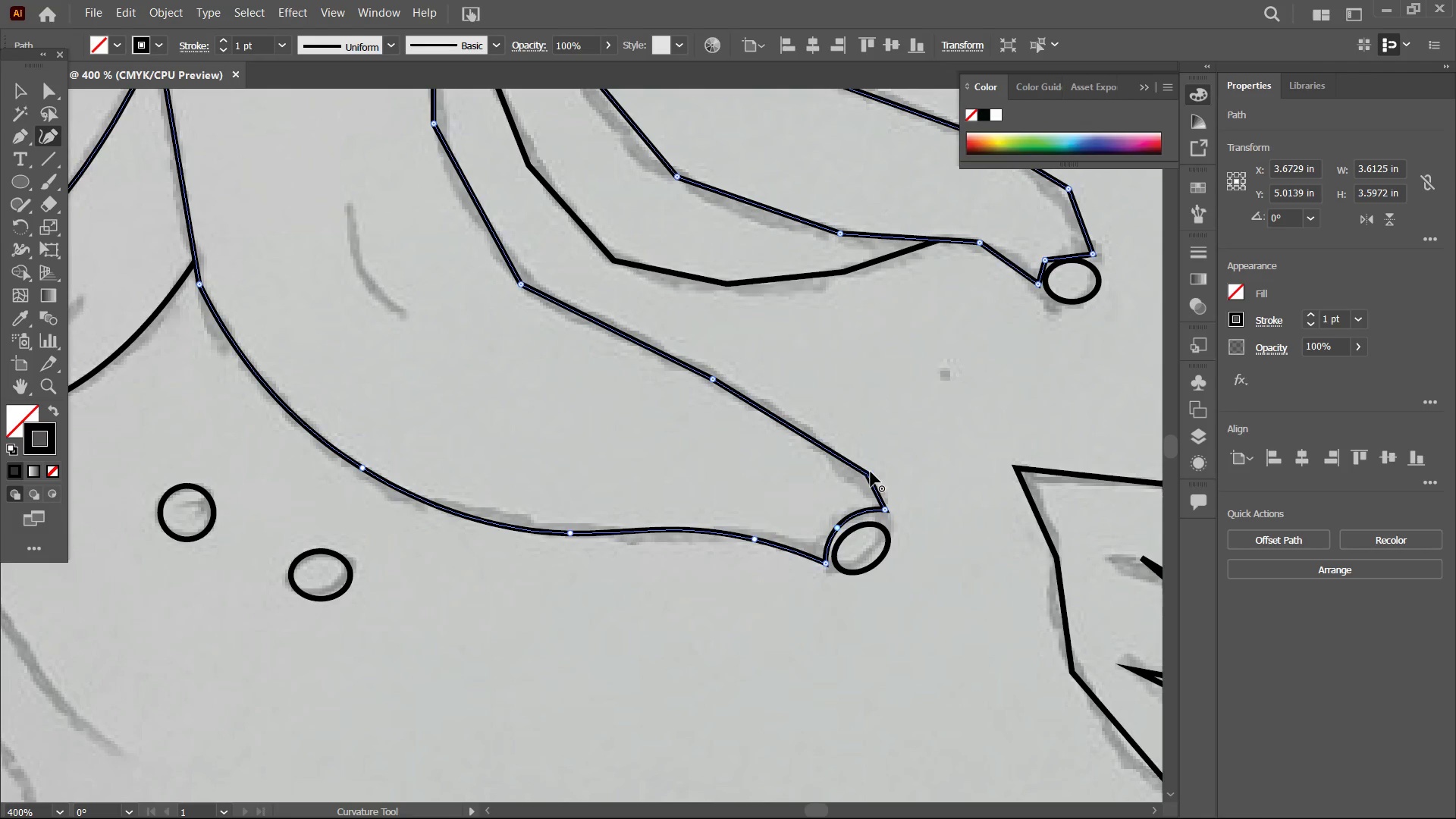 
key(Backspace)
 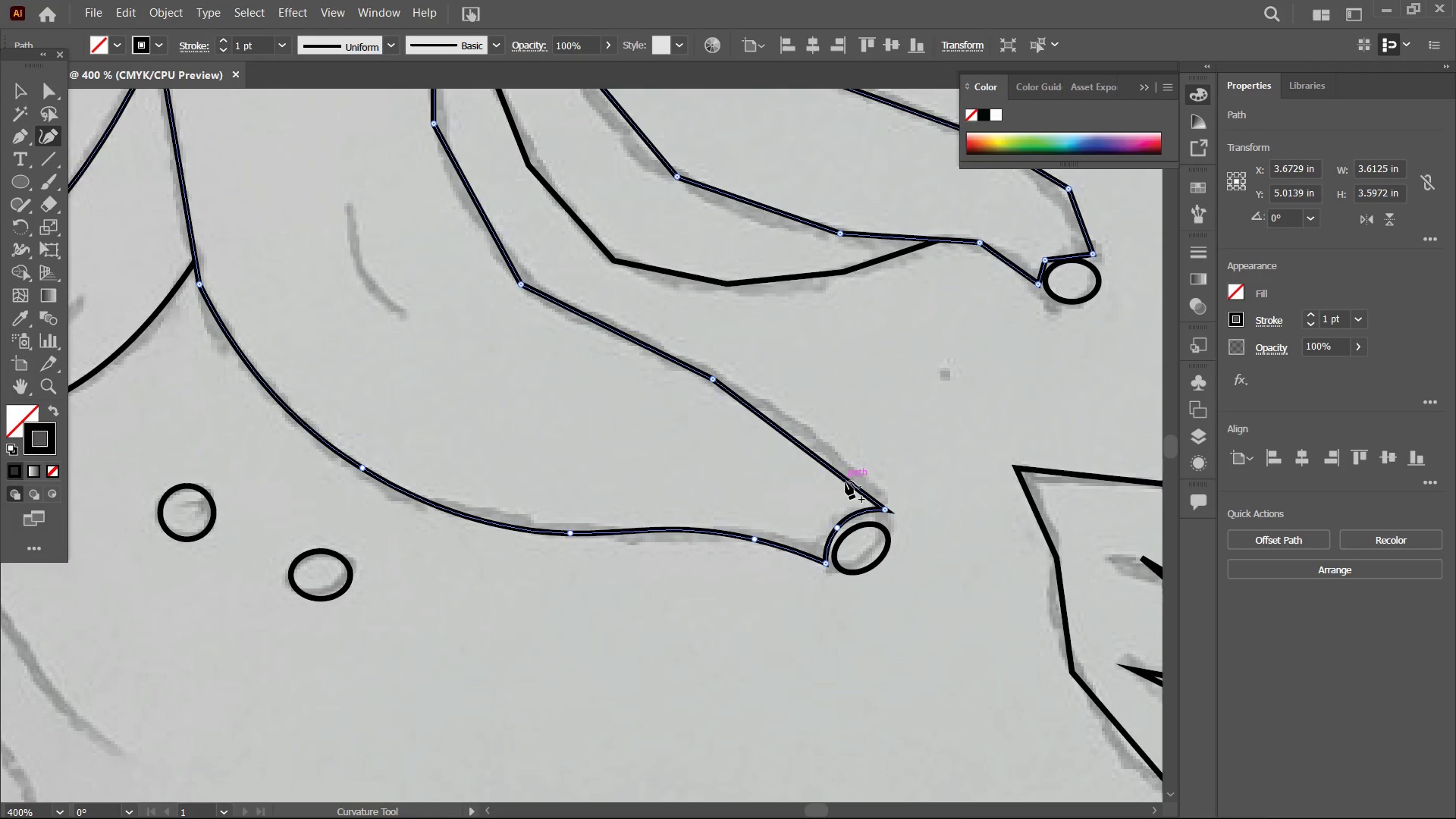 
left_click_drag(start_coordinate=[846, 482], to_coordinate=[853, 473])
 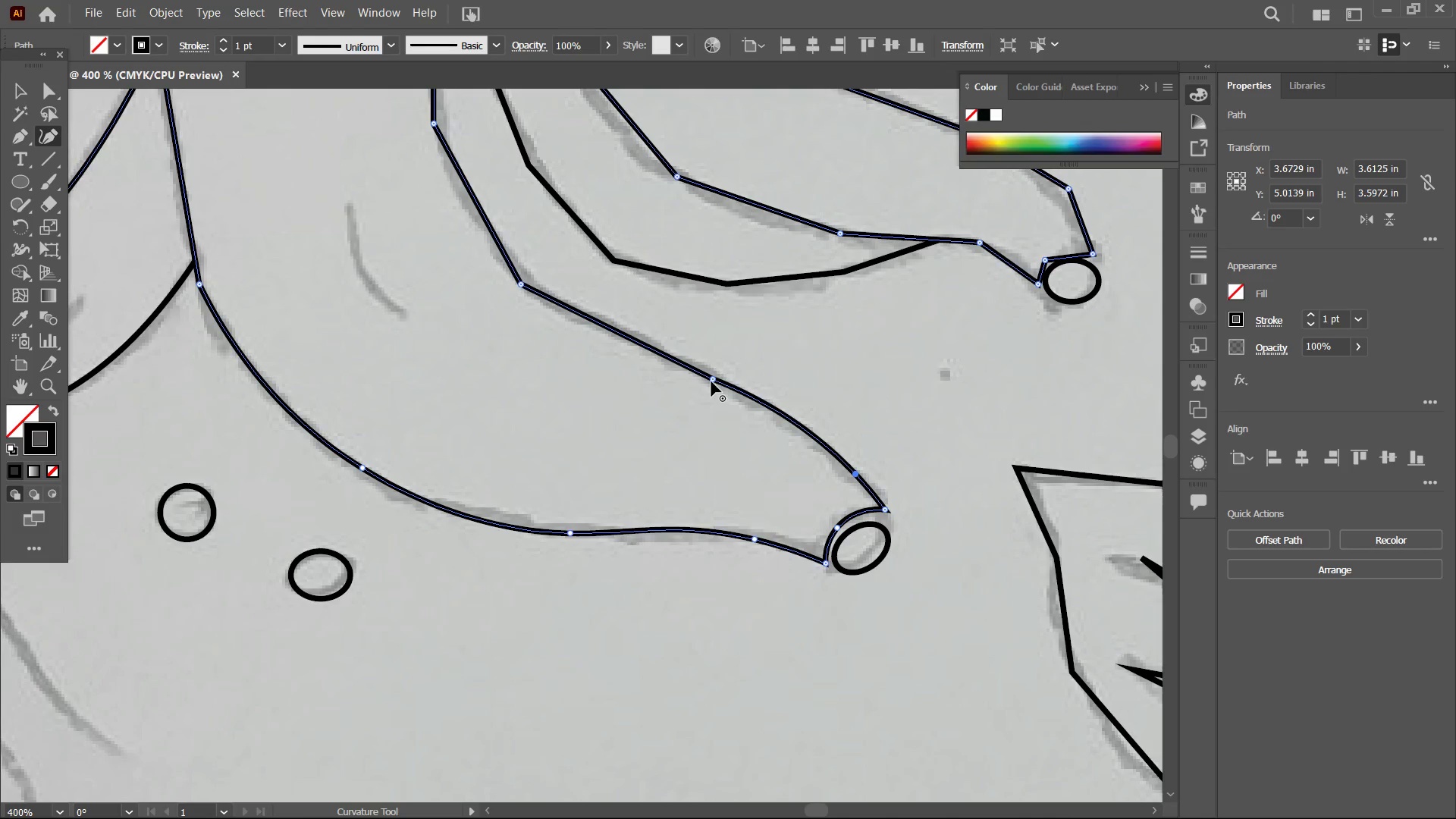 
left_click([711, 380])
 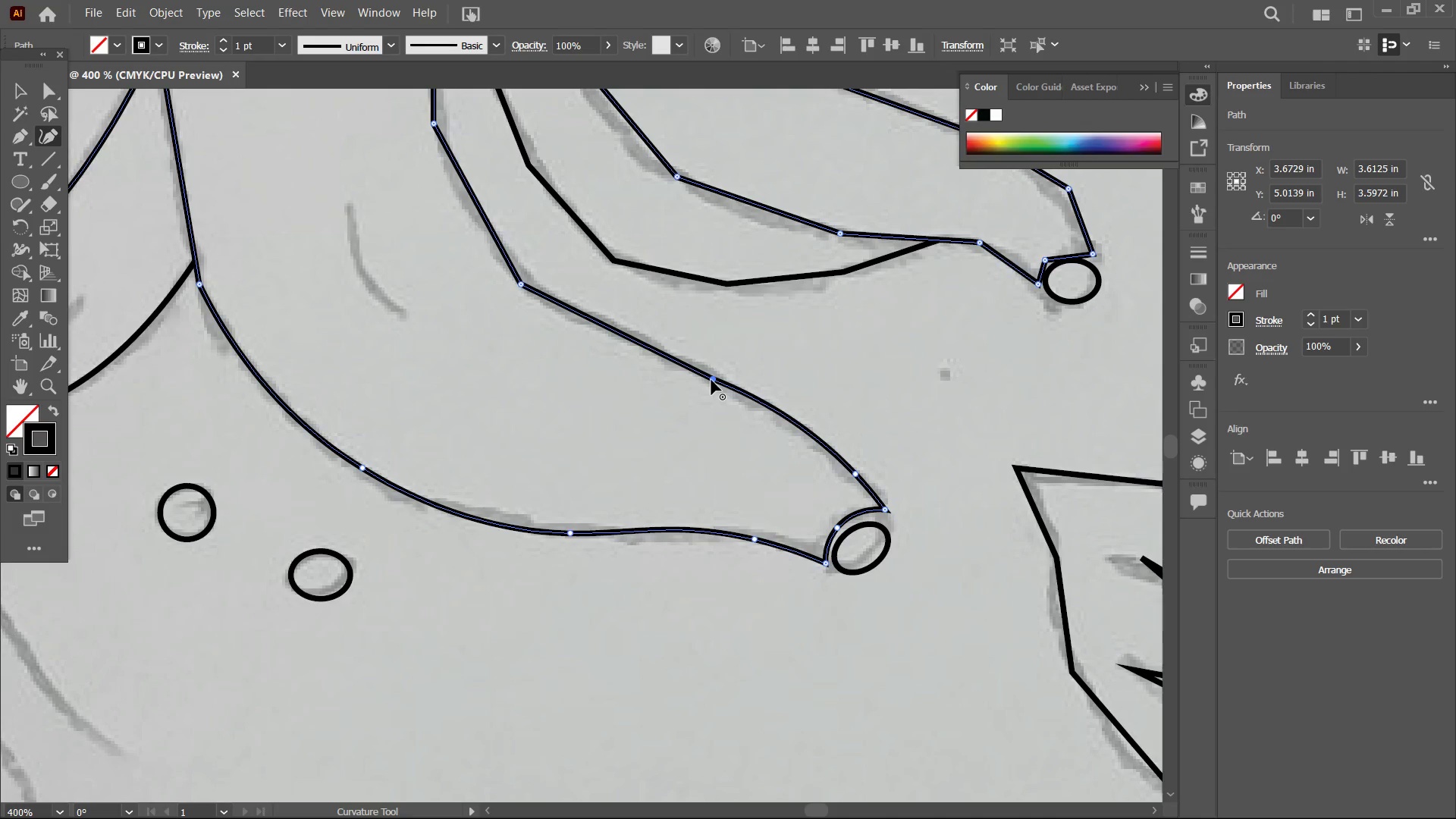 
key(Backspace)
 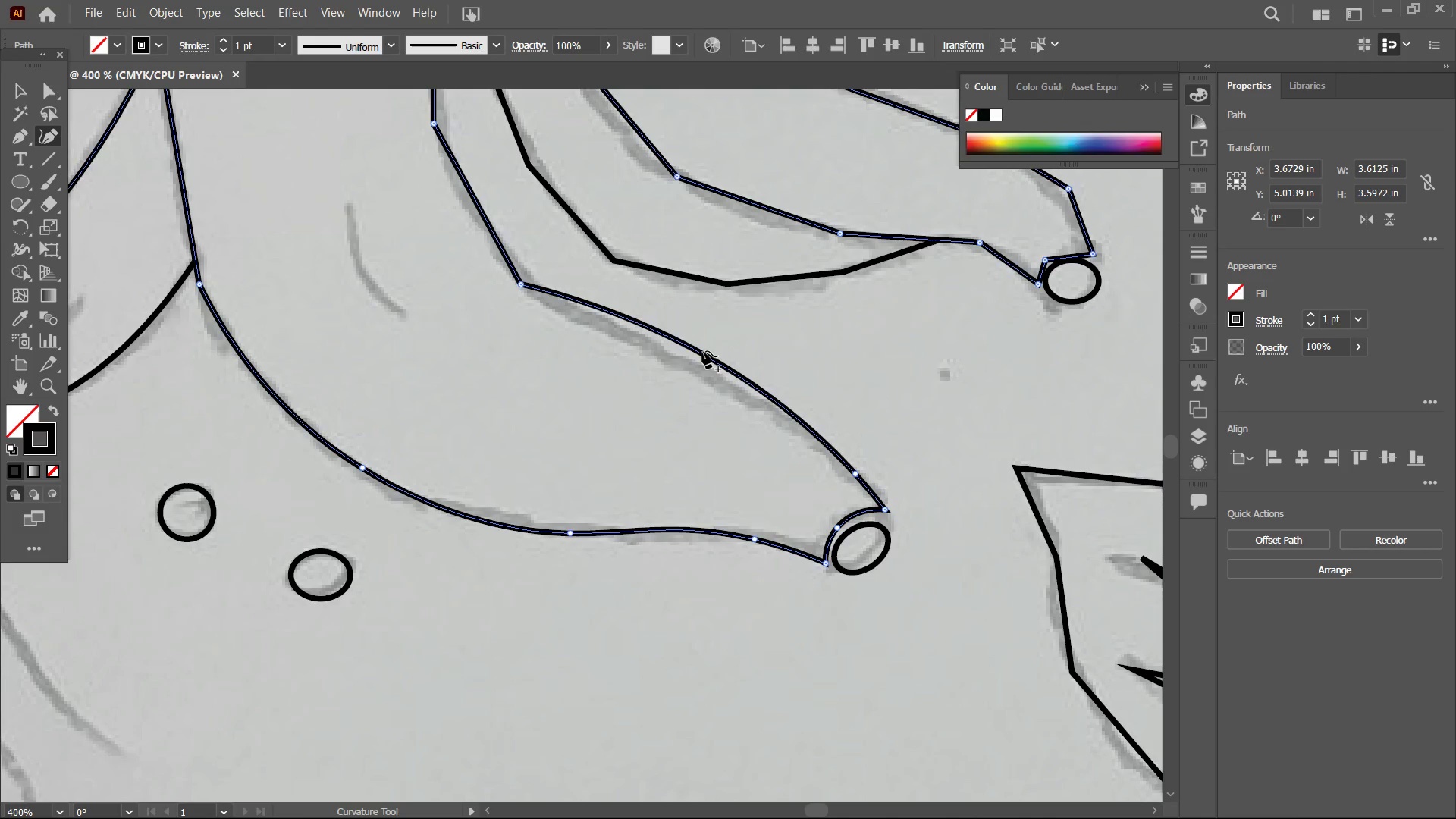 
left_click_drag(start_coordinate=[702, 351], to_coordinate=[692, 368])
 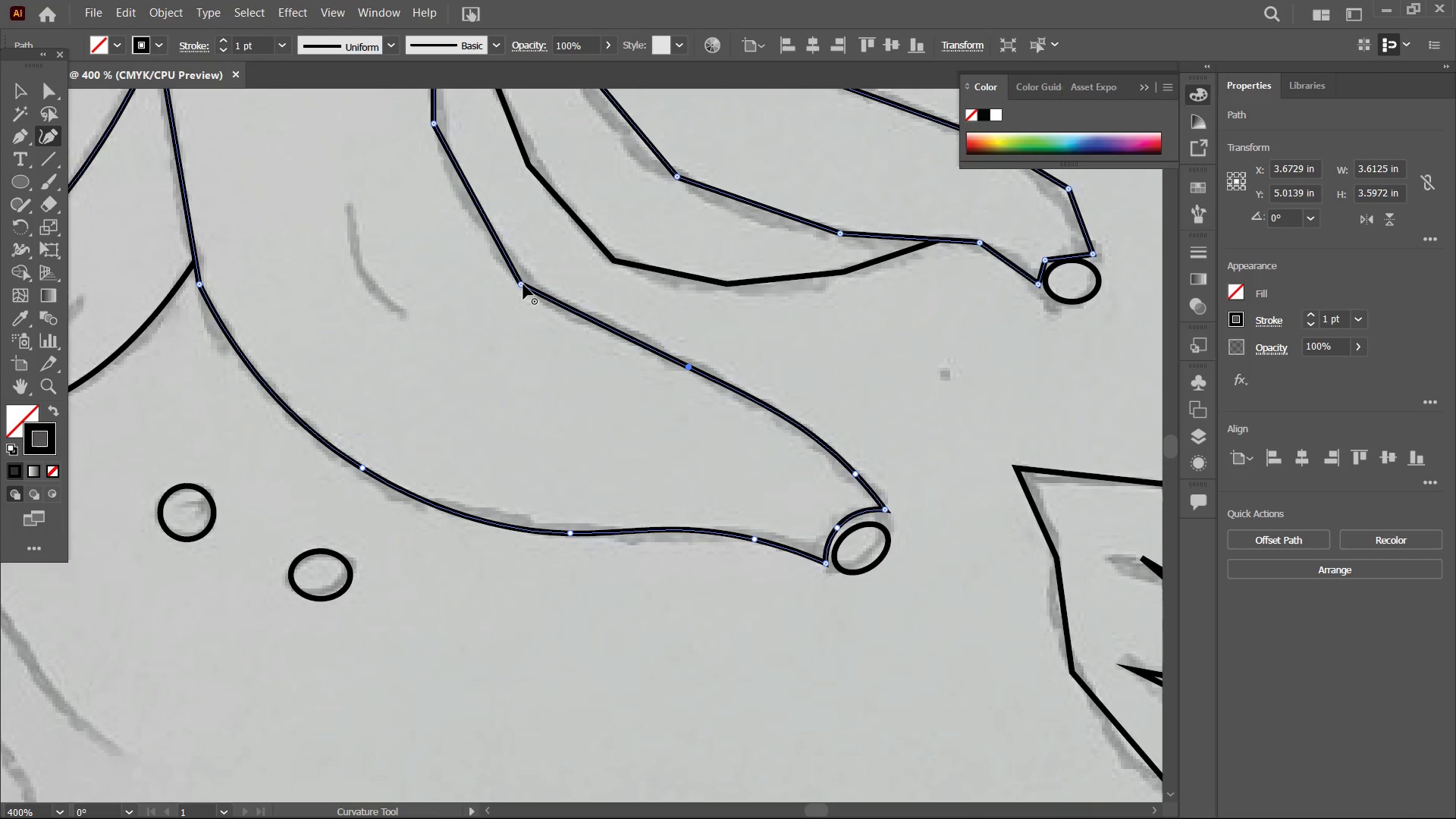 
left_click([523, 284])
 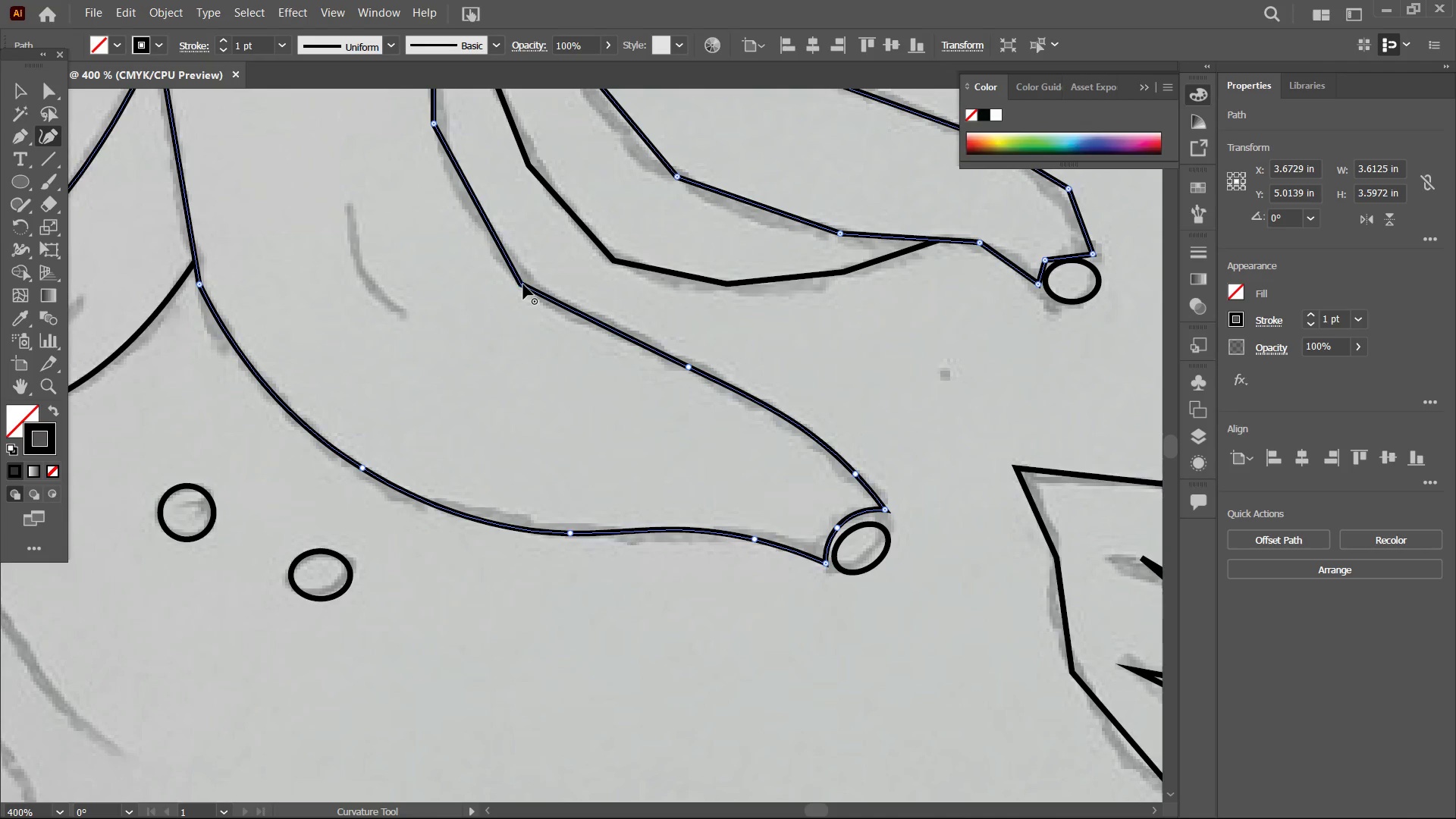 
key(Backspace)
 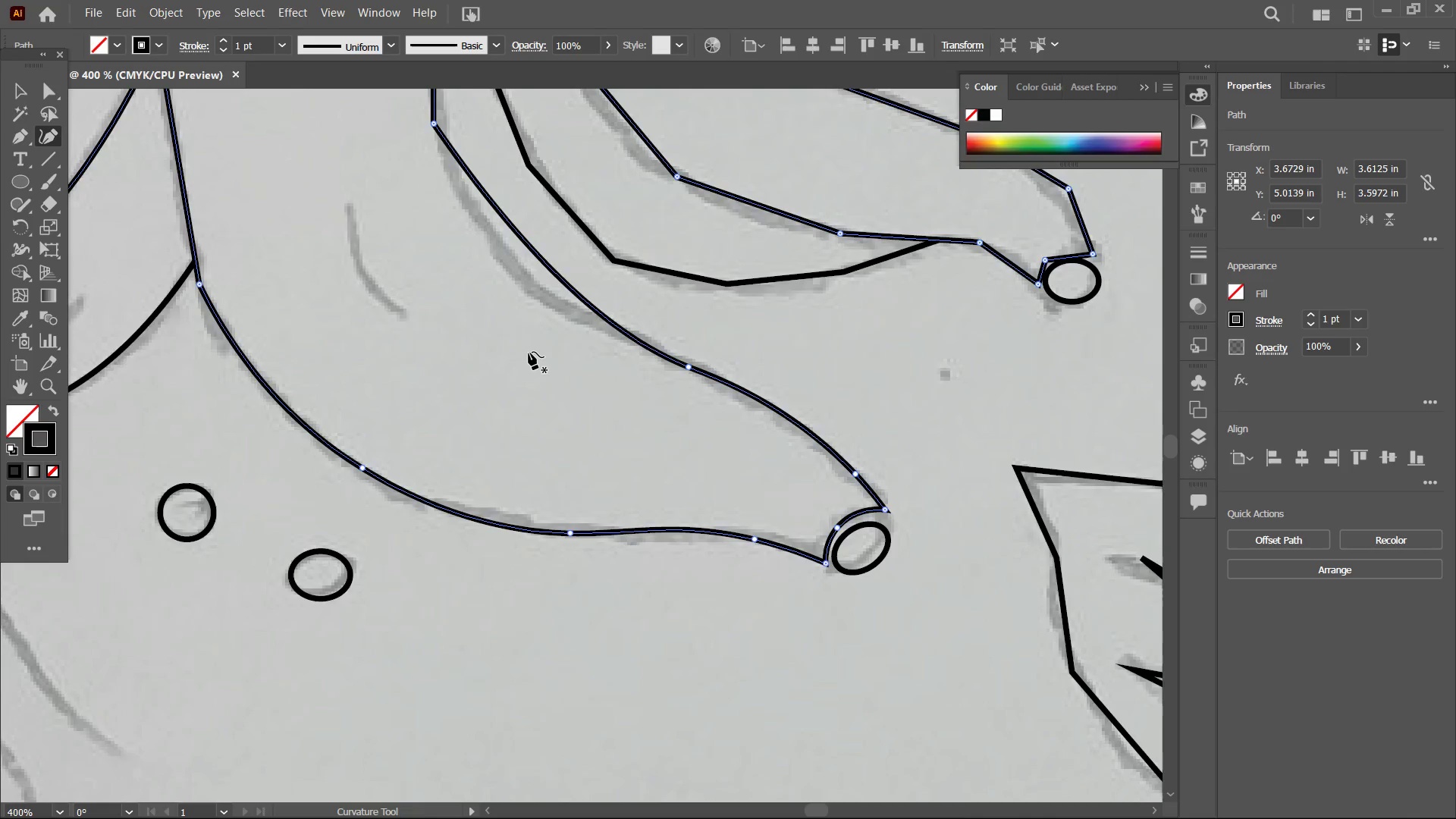 
scroll: coordinate [523, 359], scroll_direction: up, amount: 7.0
 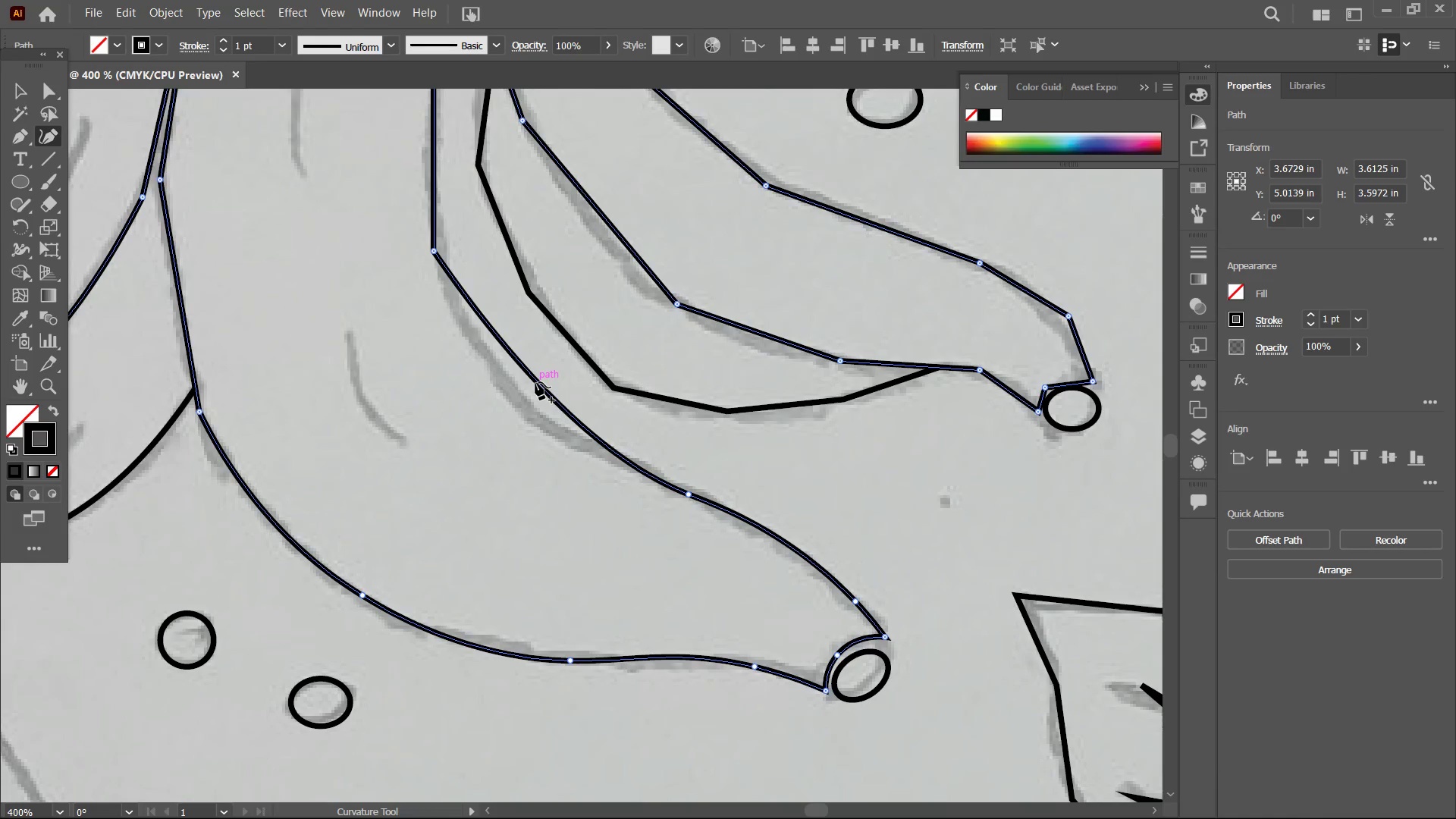 
left_click_drag(start_coordinate=[535, 382], to_coordinate=[517, 395])
 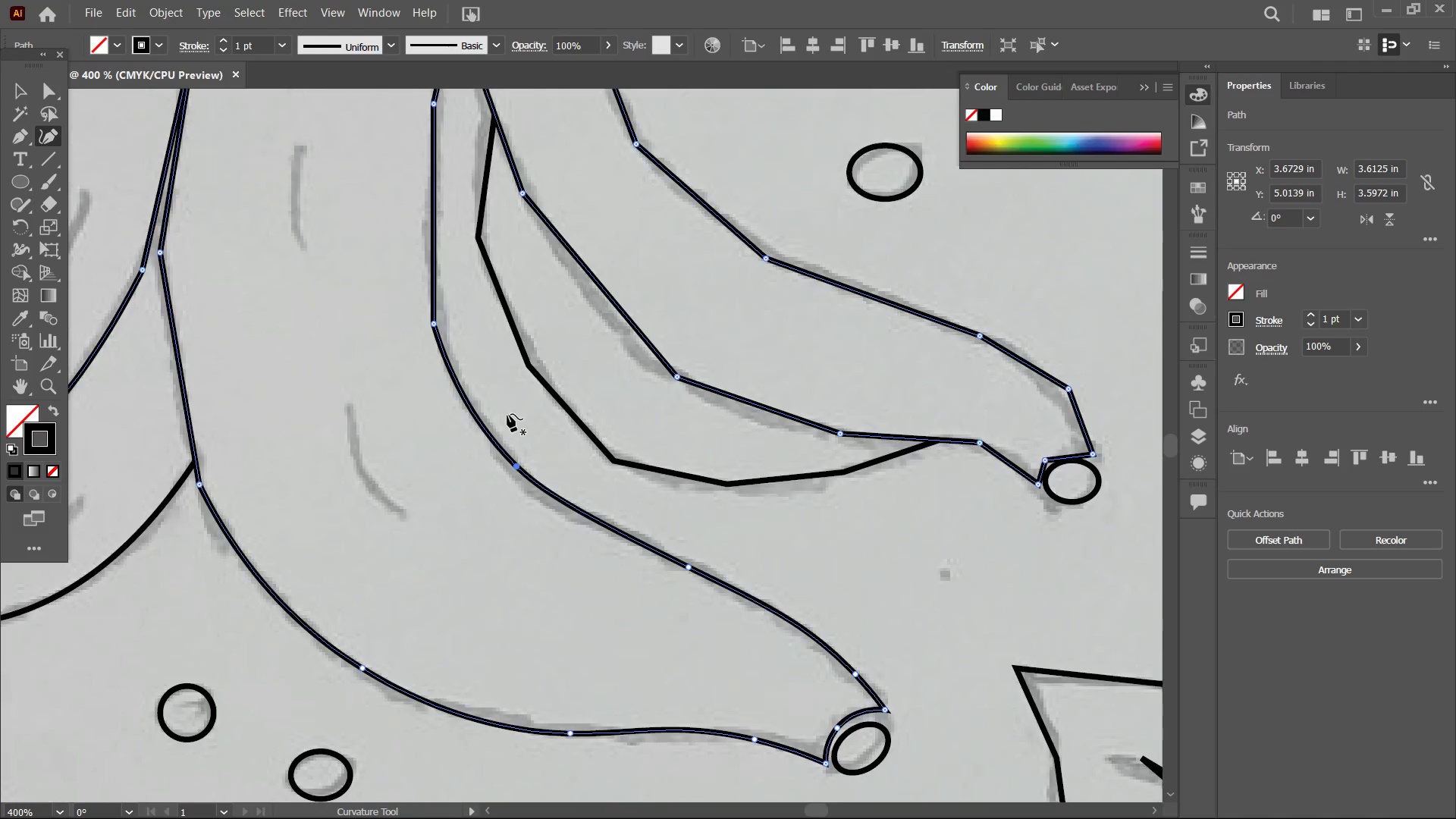 
scroll: coordinate [478, 389], scroll_direction: up, amount: 9.0
 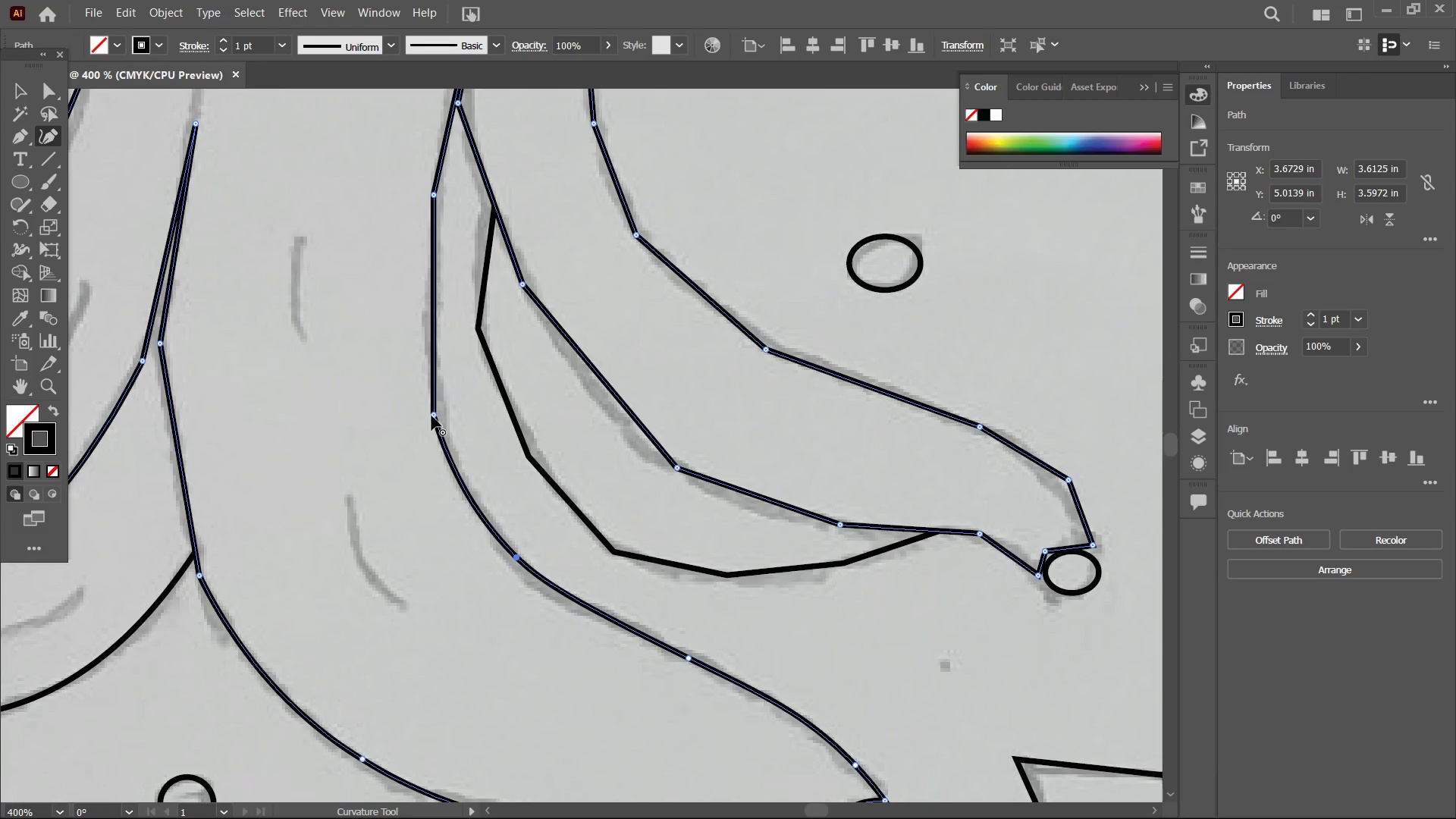 
left_click([431, 416])
 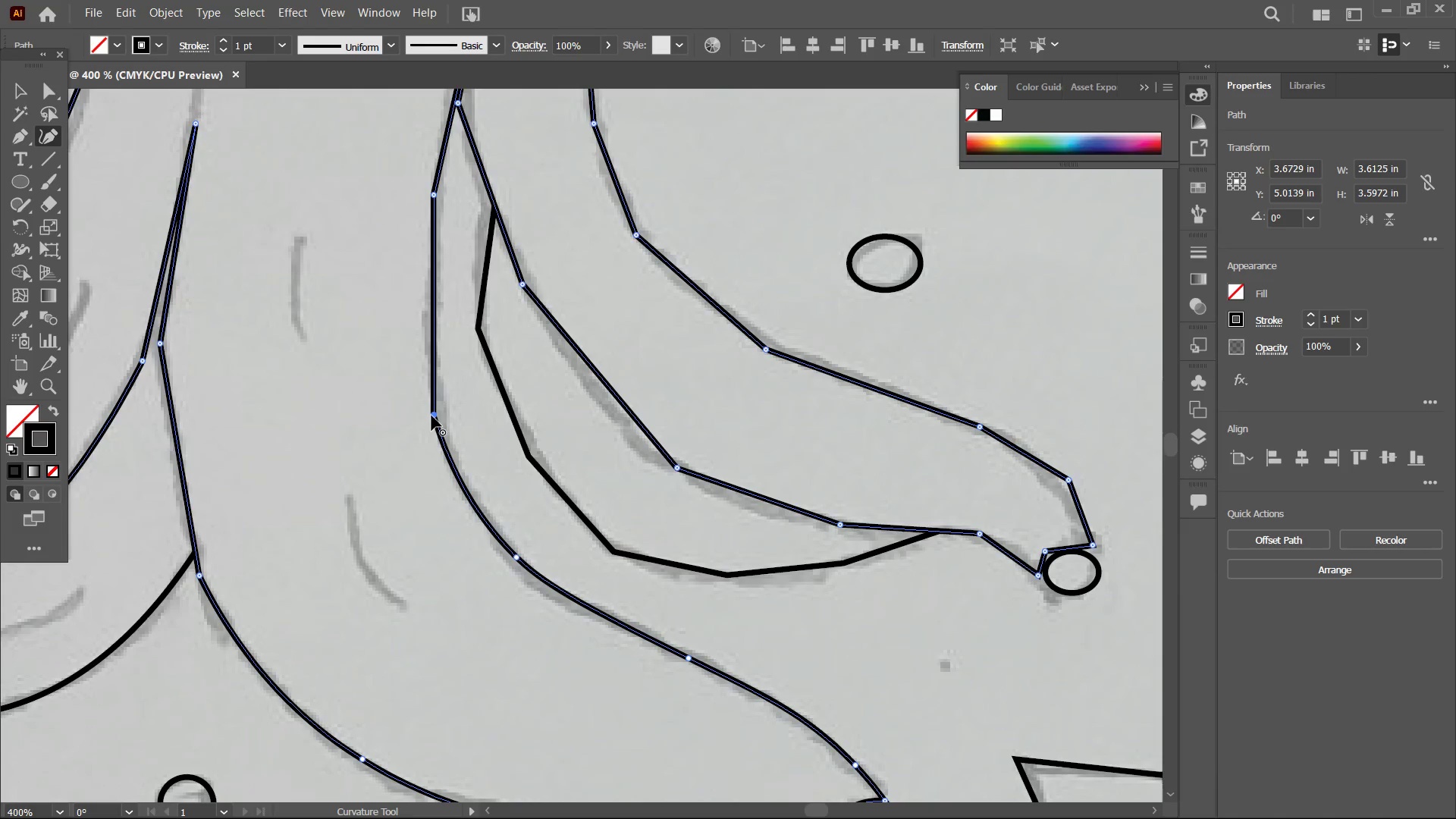 
key(Backspace)
 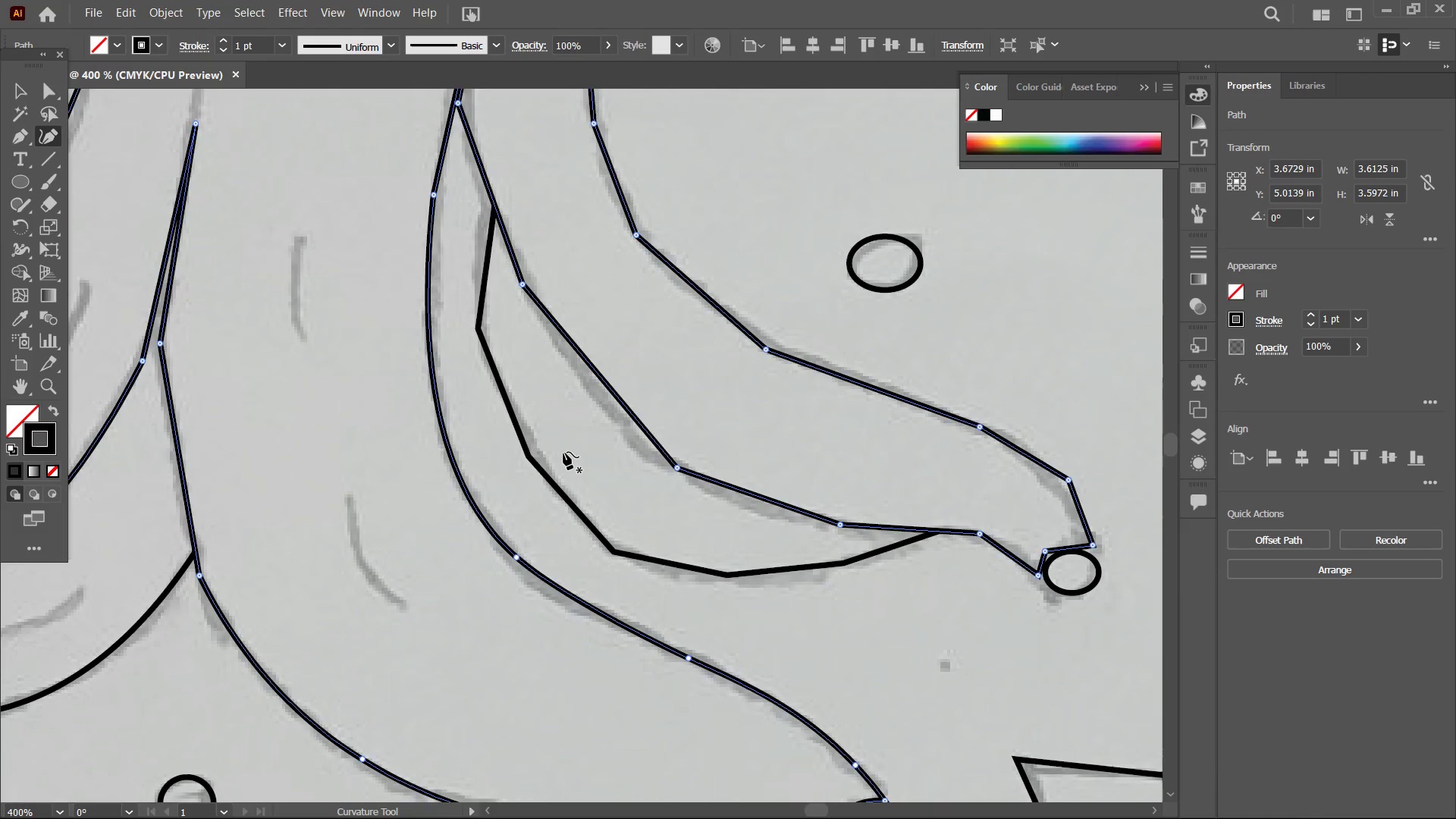 
scroll: coordinate [554, 465], scroll_direction: down, amount: 15.0
 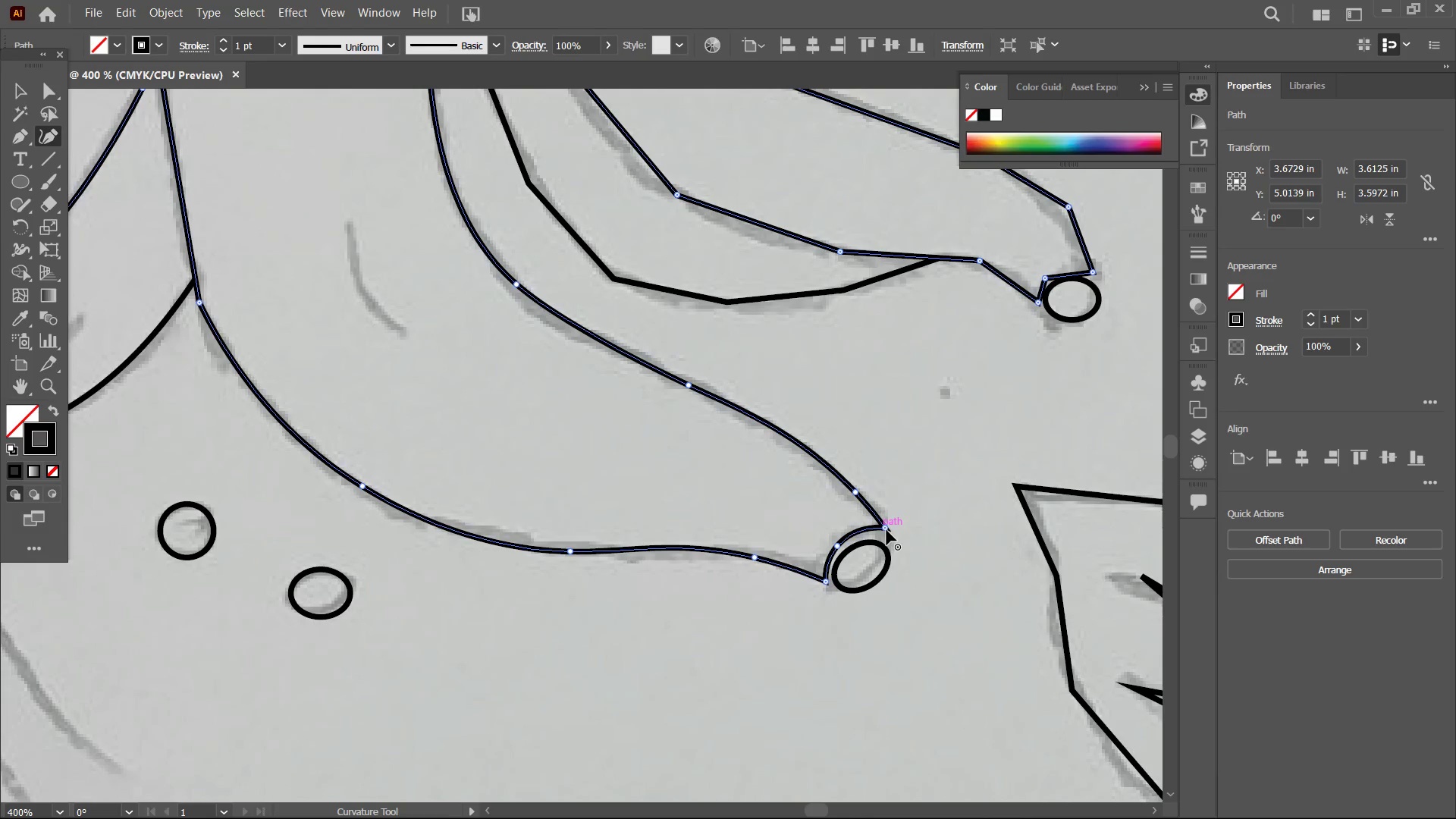 
key(Control+Equal)
 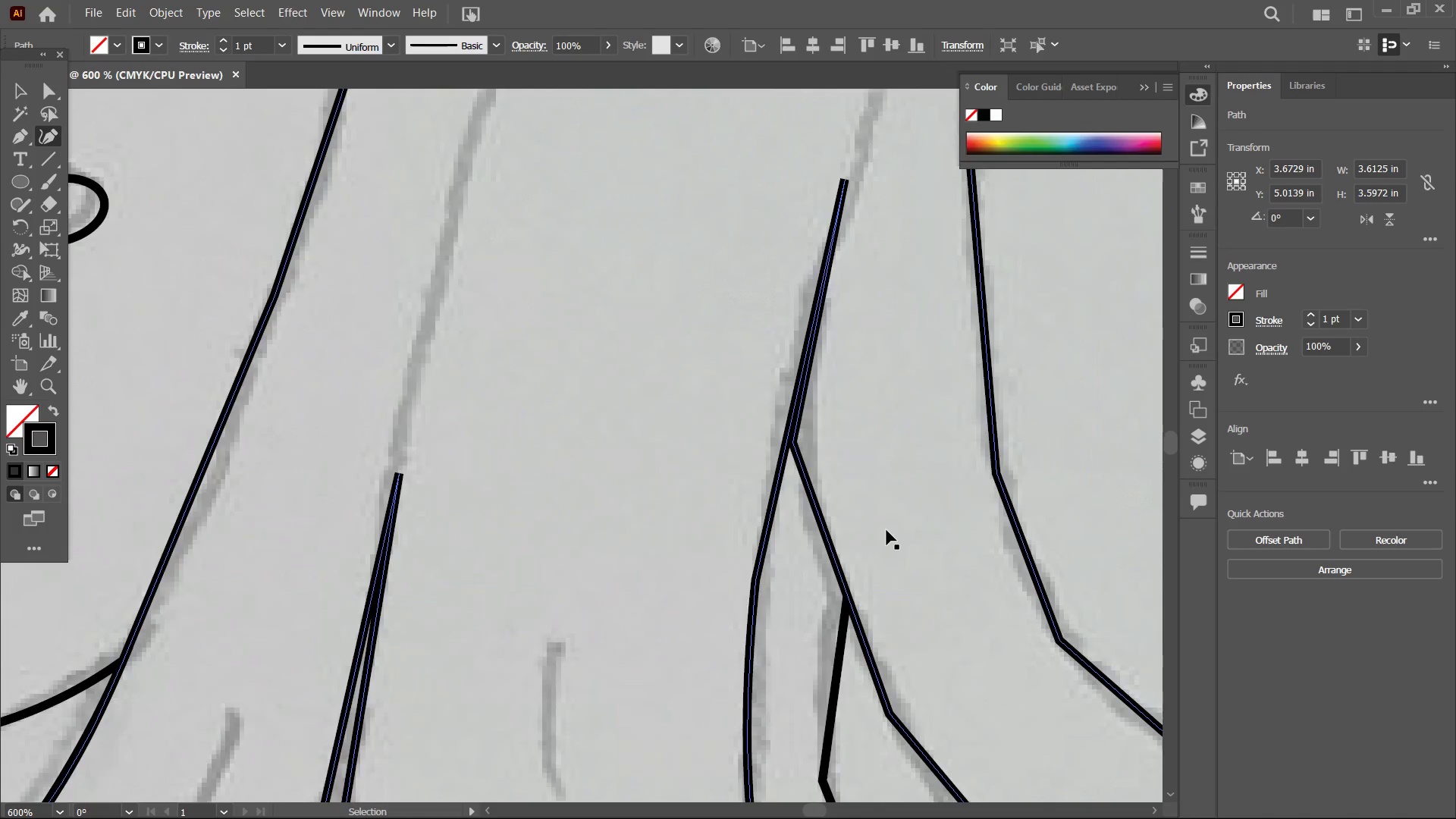 
key(Control+Equal)
 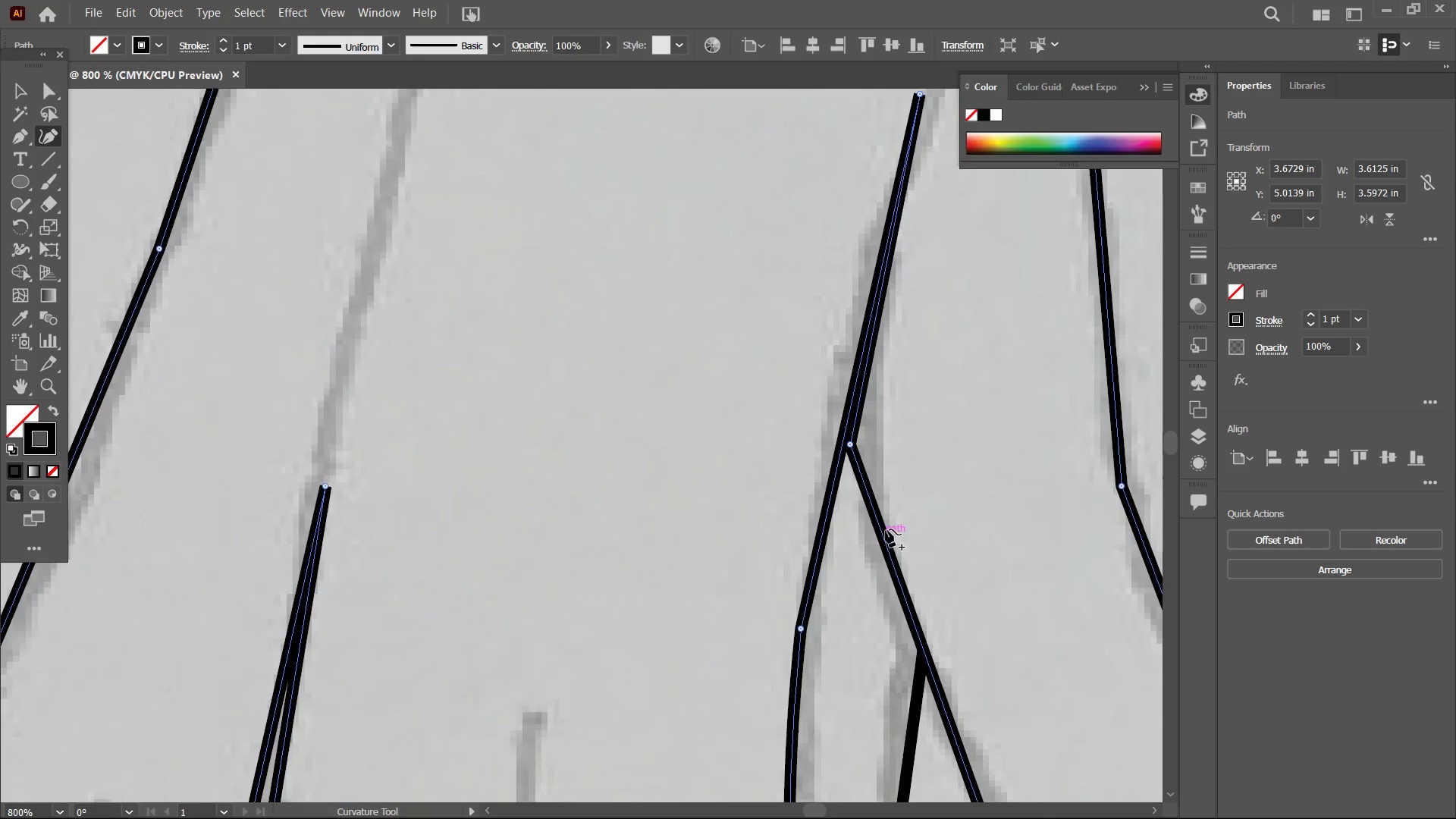 
hold_key(key=Space, duration=1.5)
 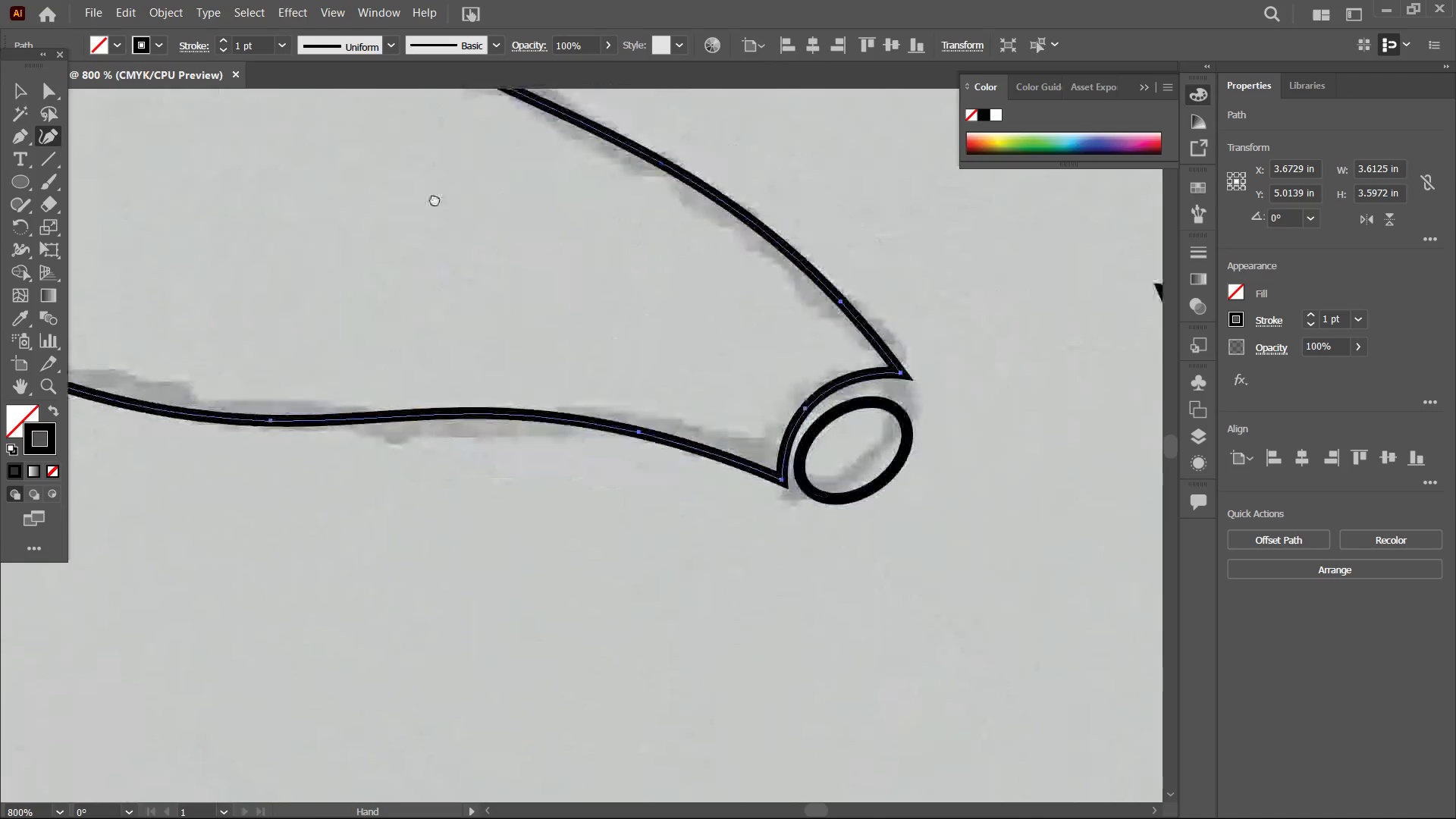 
left_click_drag(start_coordinate=[874, 607], to_coordinate=[711, 184])
 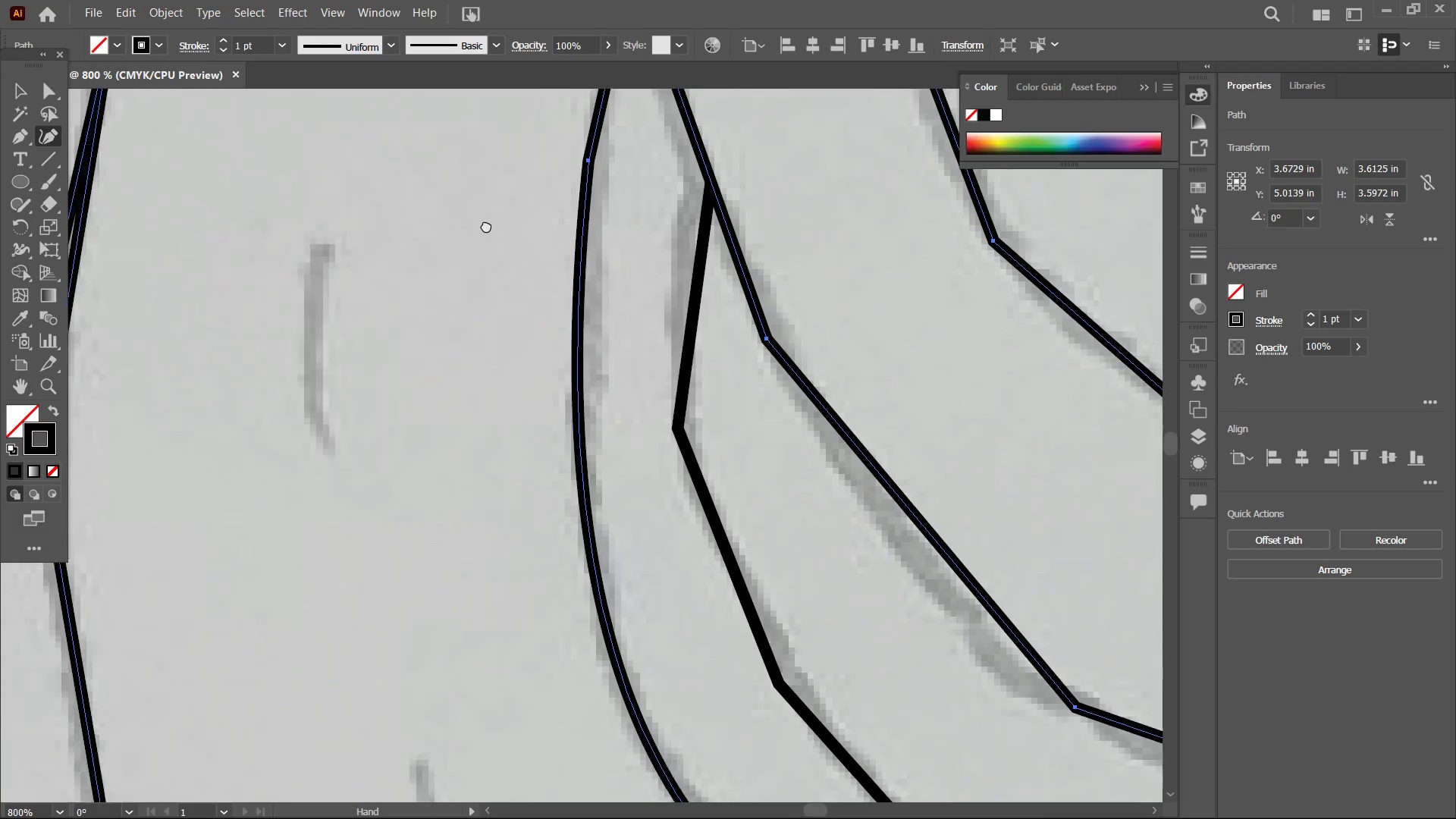 
left_click_drag(start_coordinate=[803, 522], to_coordinate=[440, 175])
 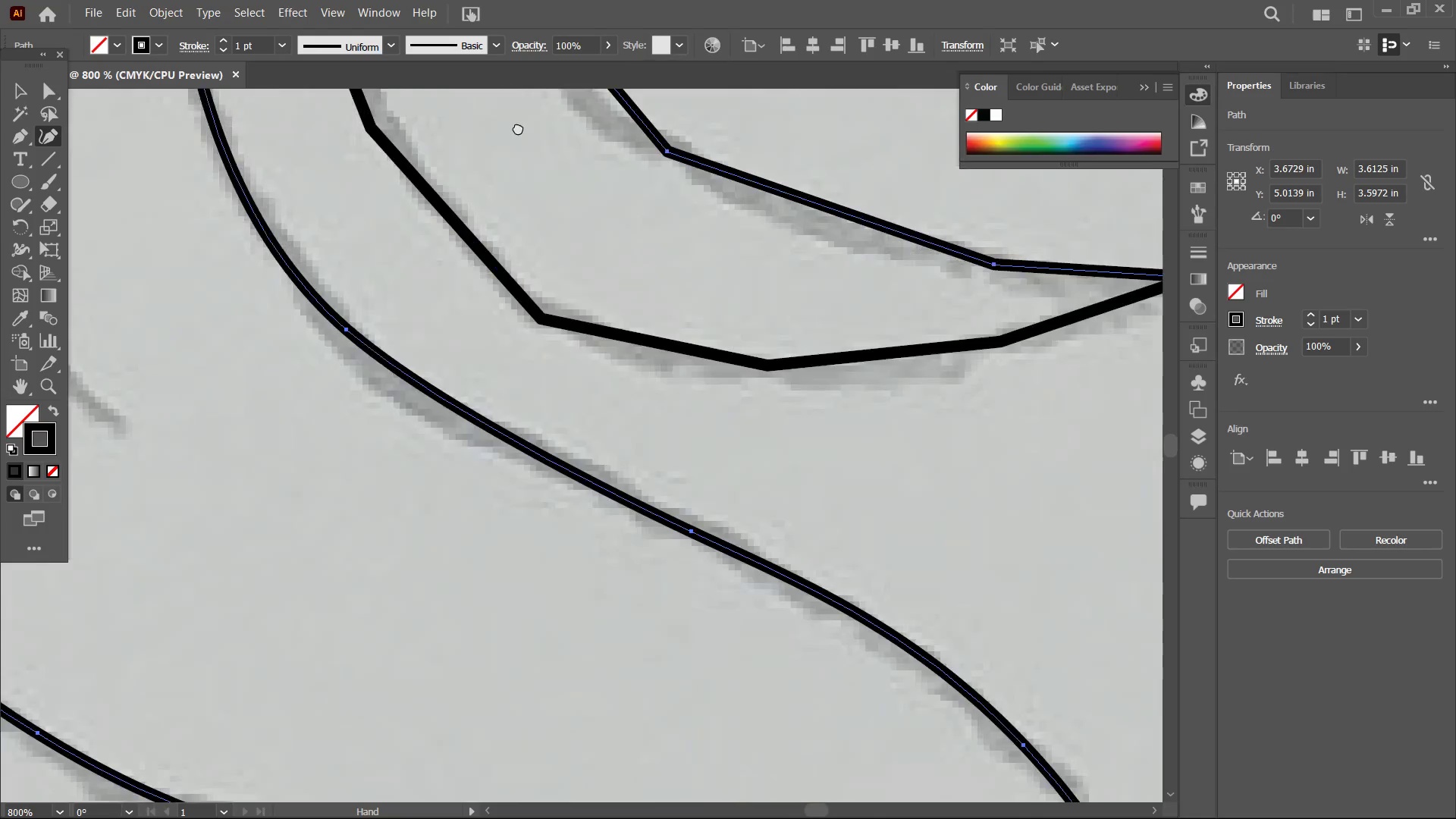 
left_click_drag(start_coordinate=[625, 502], to_coordinate=[519, 127])
 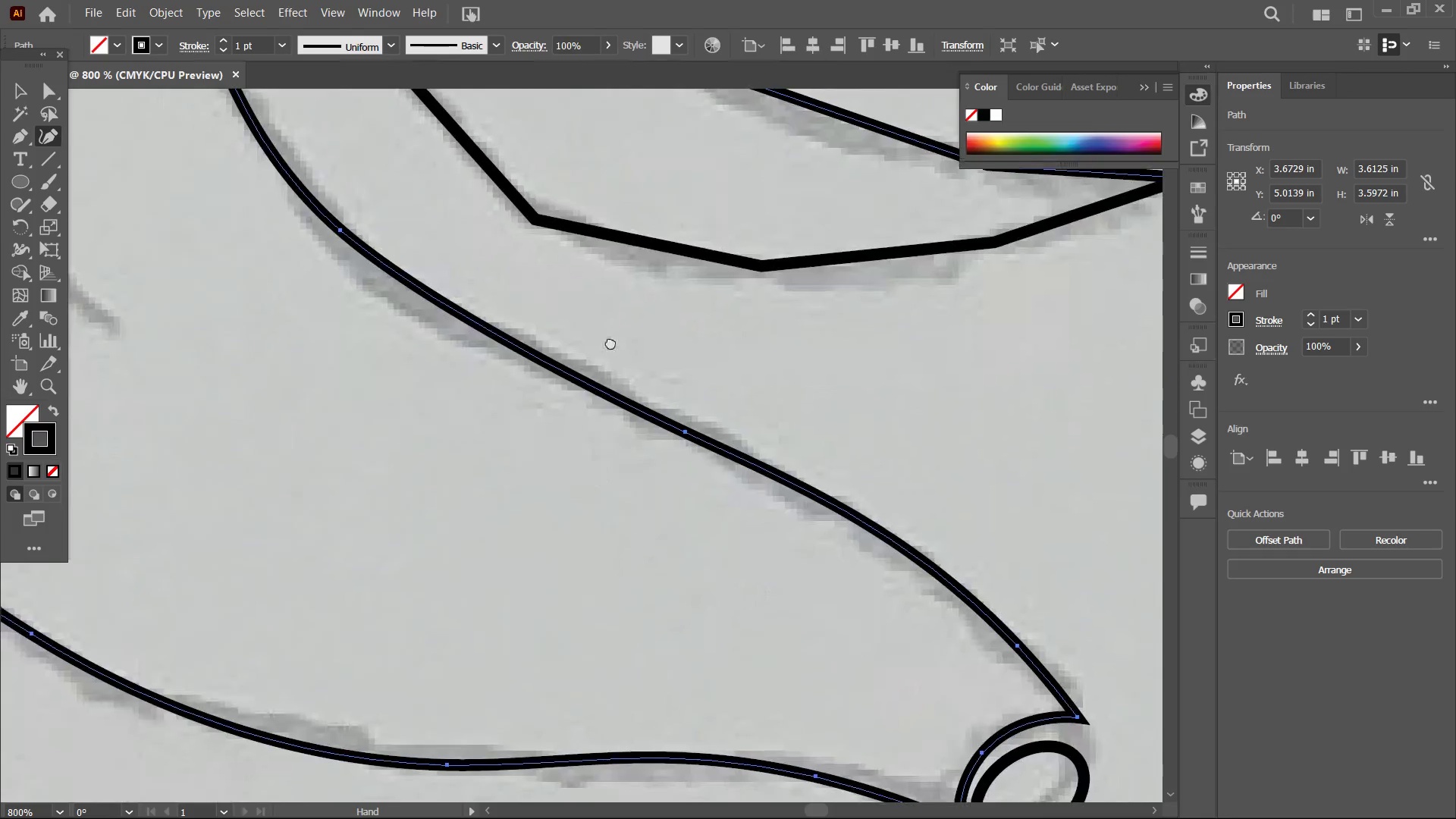 
hold_key(key=Space, duration=1.22)
 